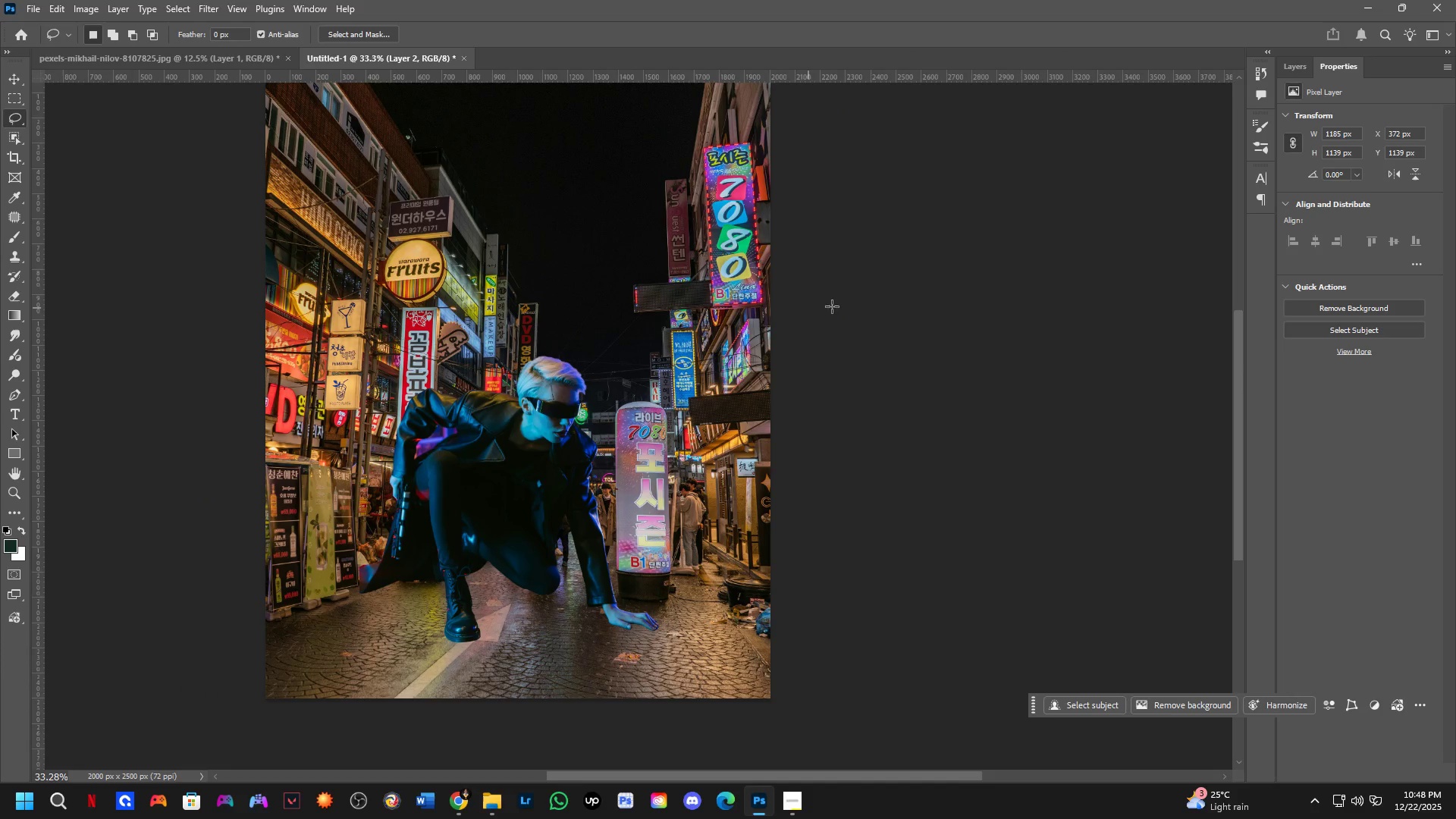 
key(Control+Z)
 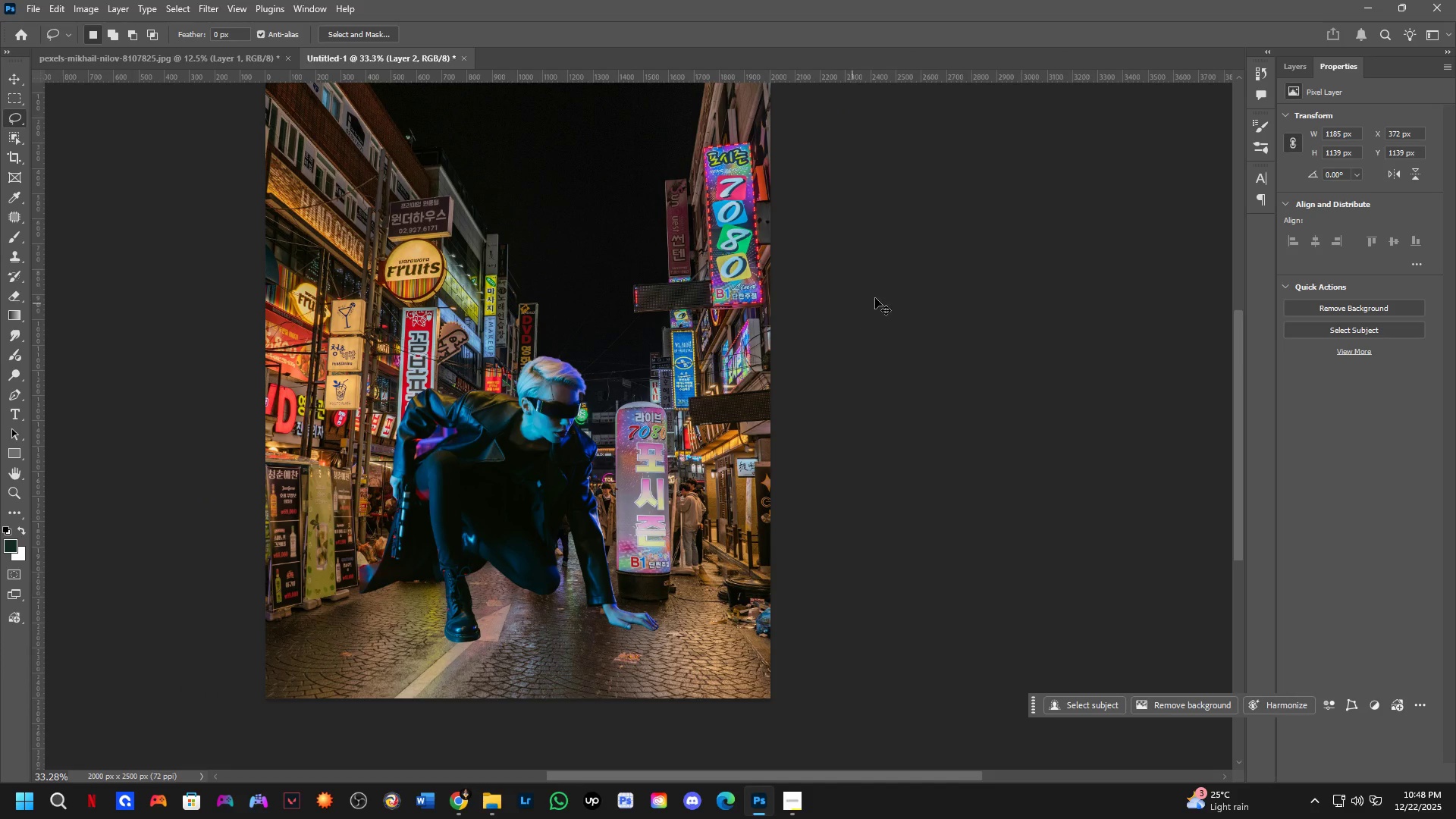 
key(Control+Z)
 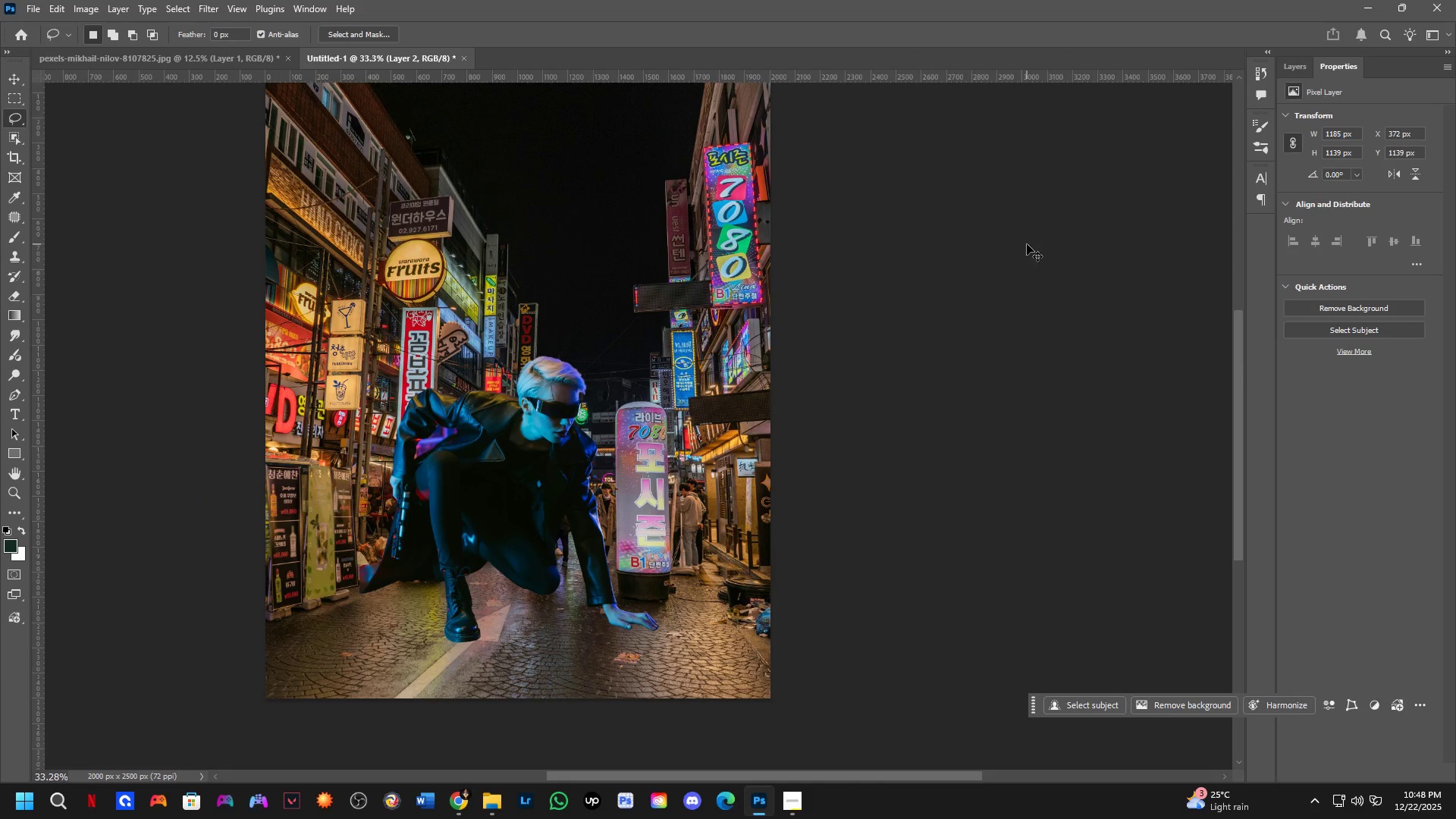 
key(Control+Z)
 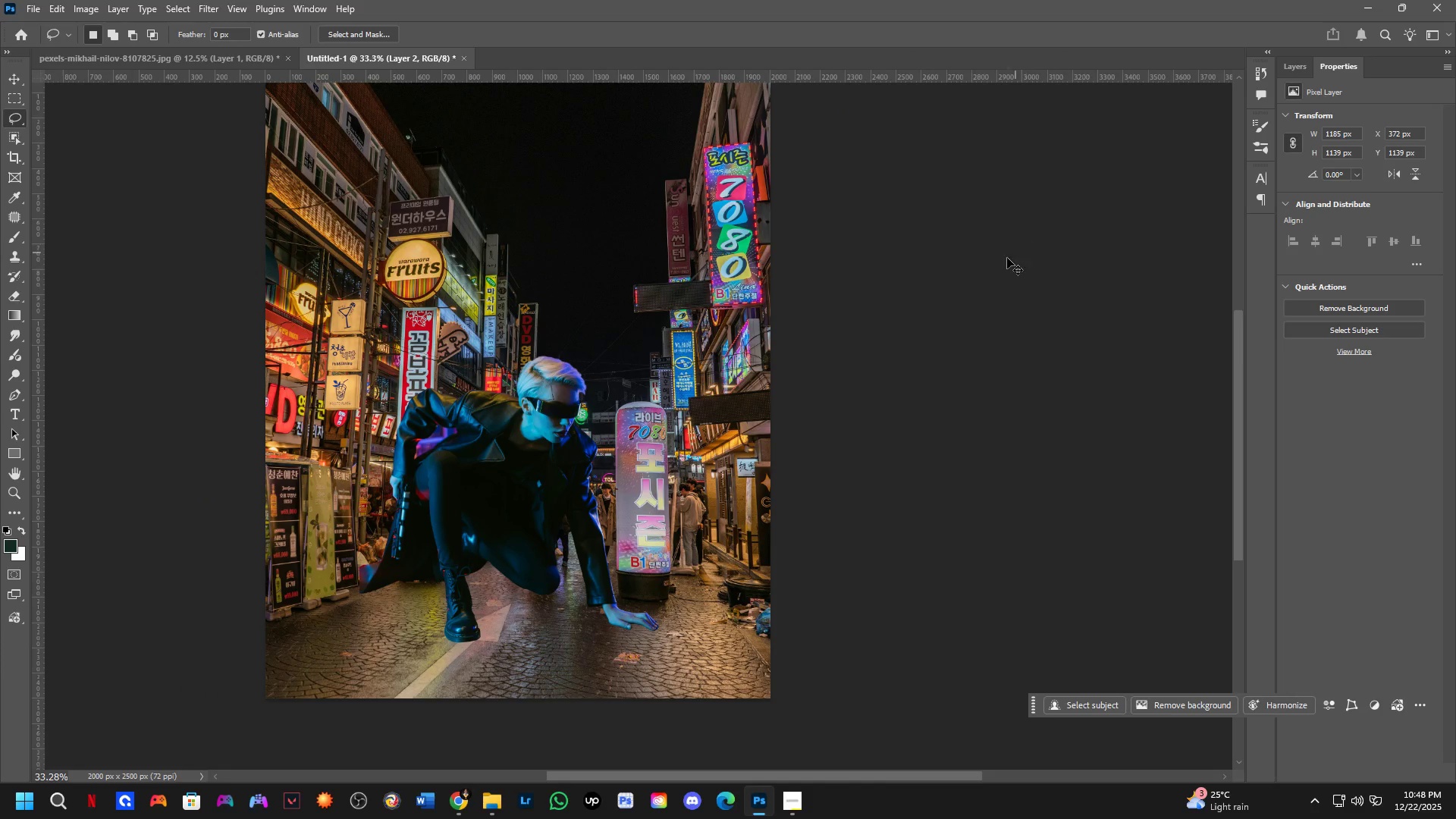 
key(Control+Z)
 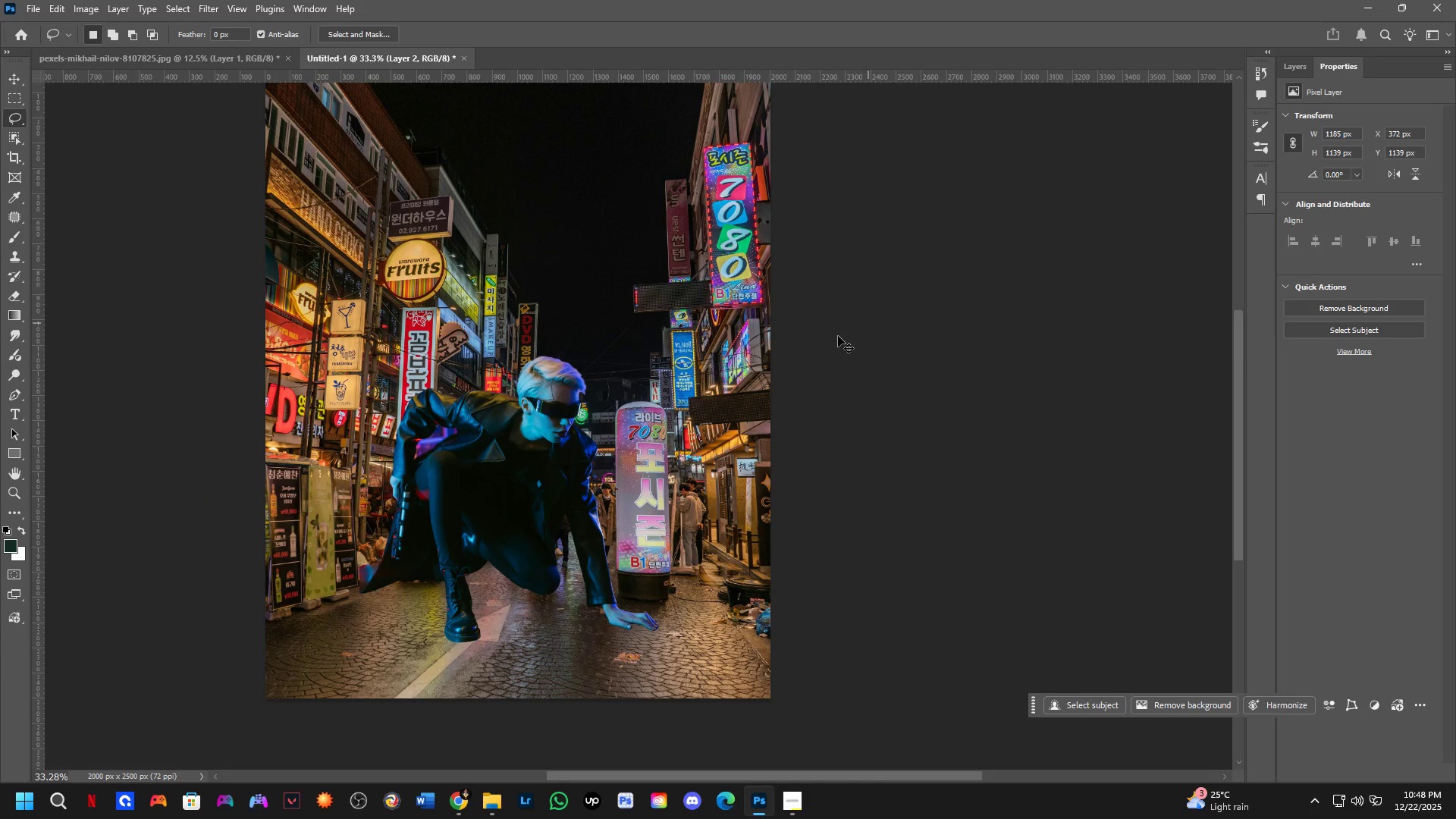 
key(Control+Z)
 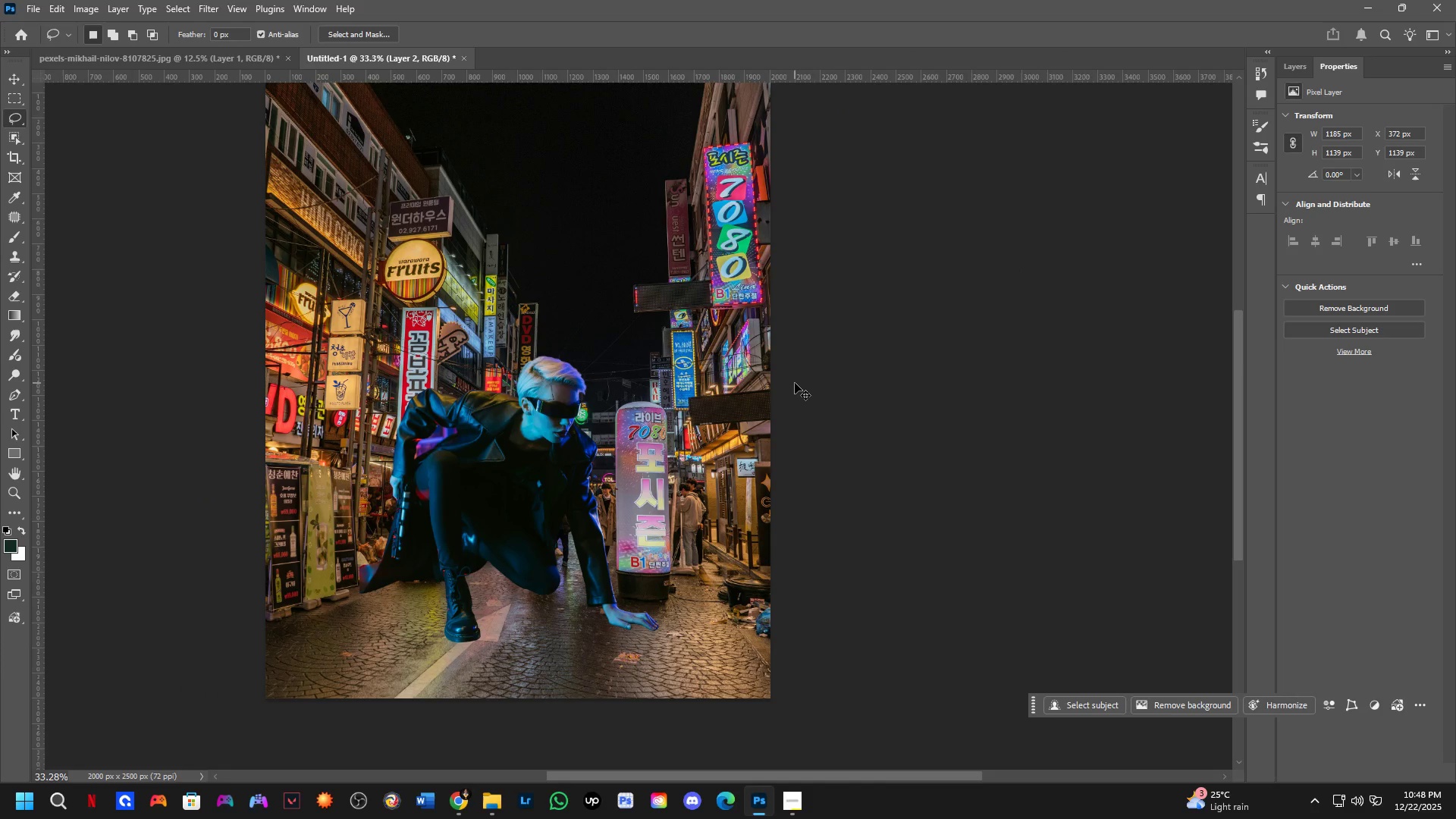 
key(Control+Z)
 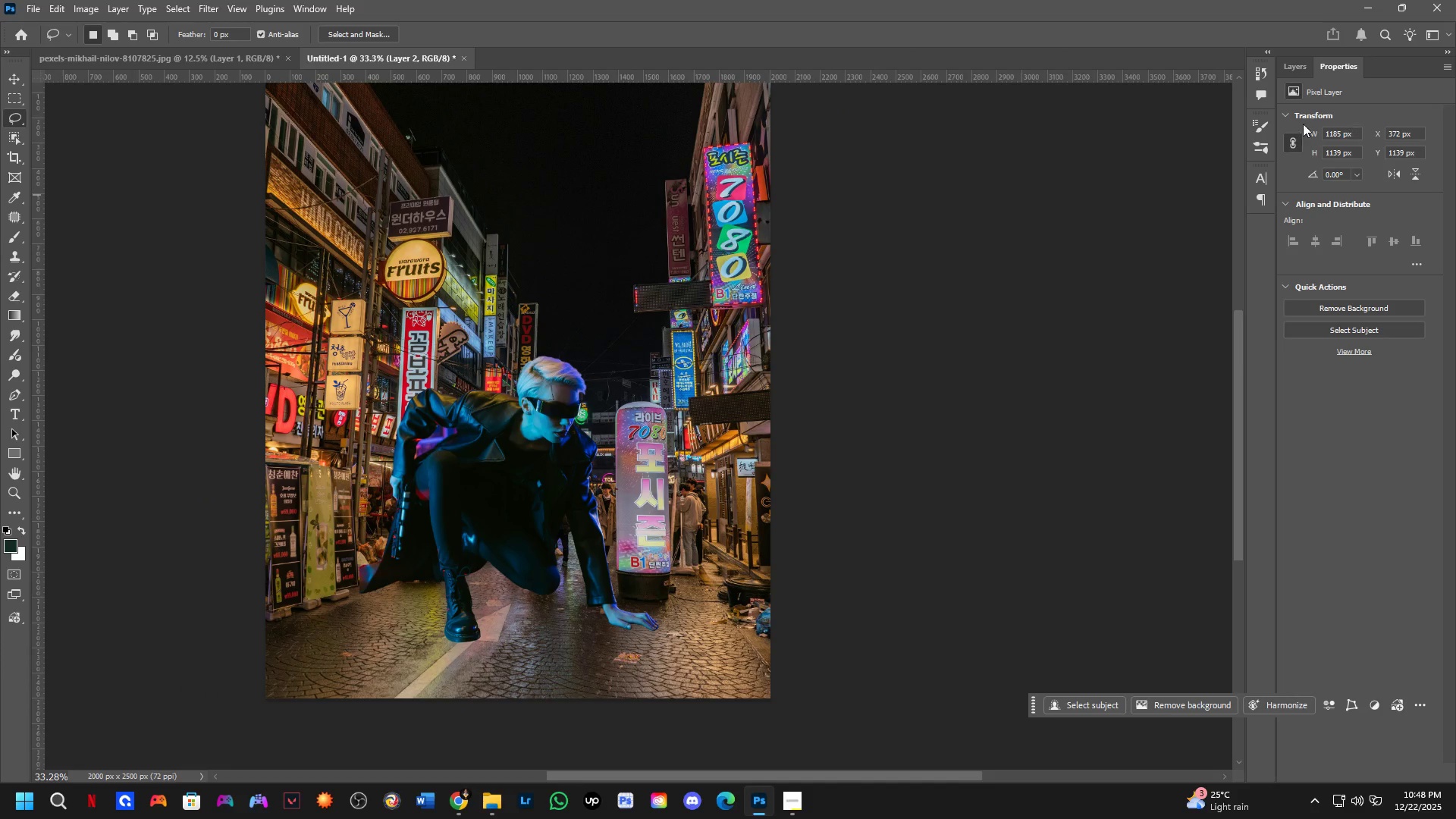 
left_click([1280, 73])
 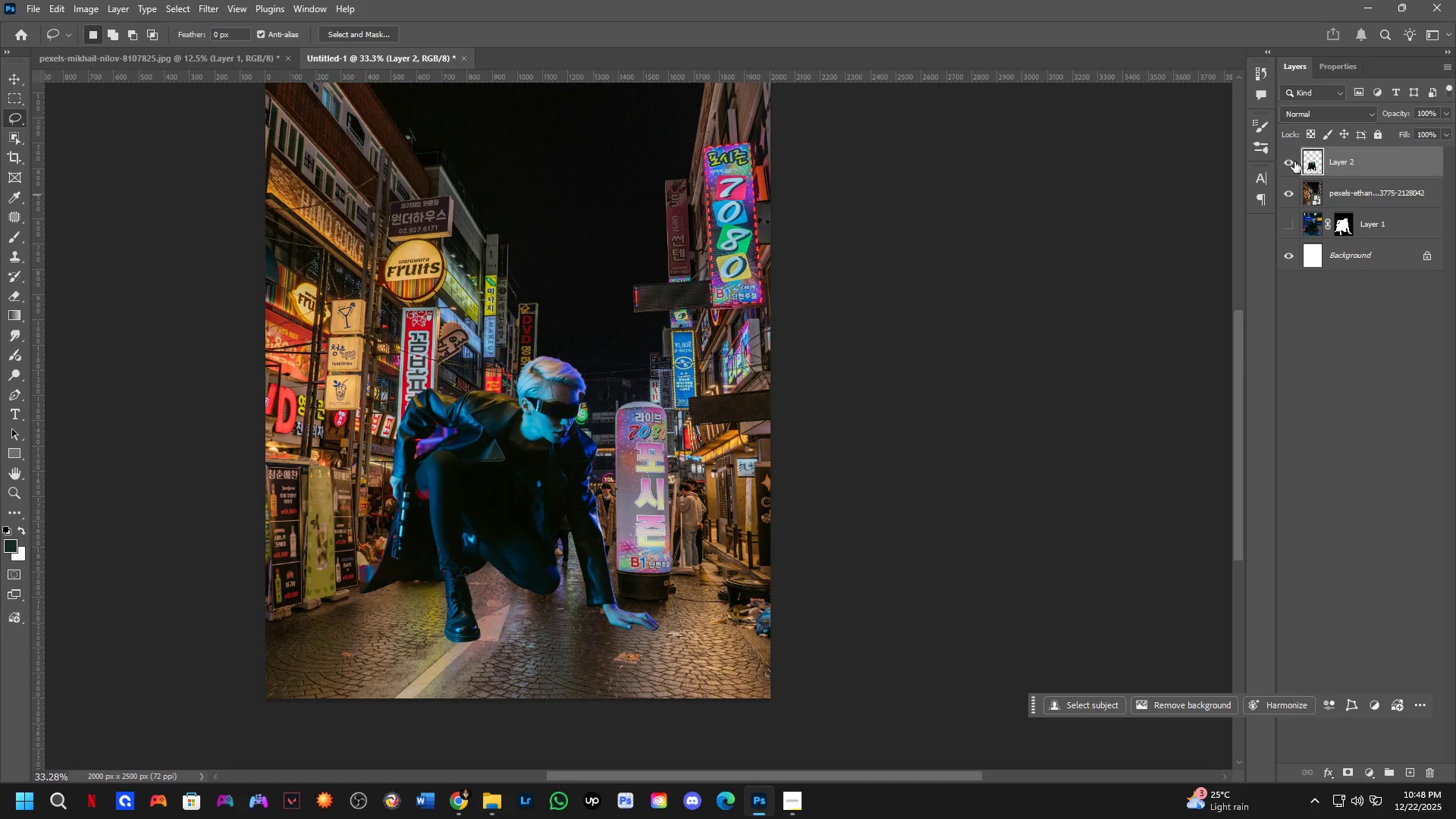 
double_click([1284, 161])
 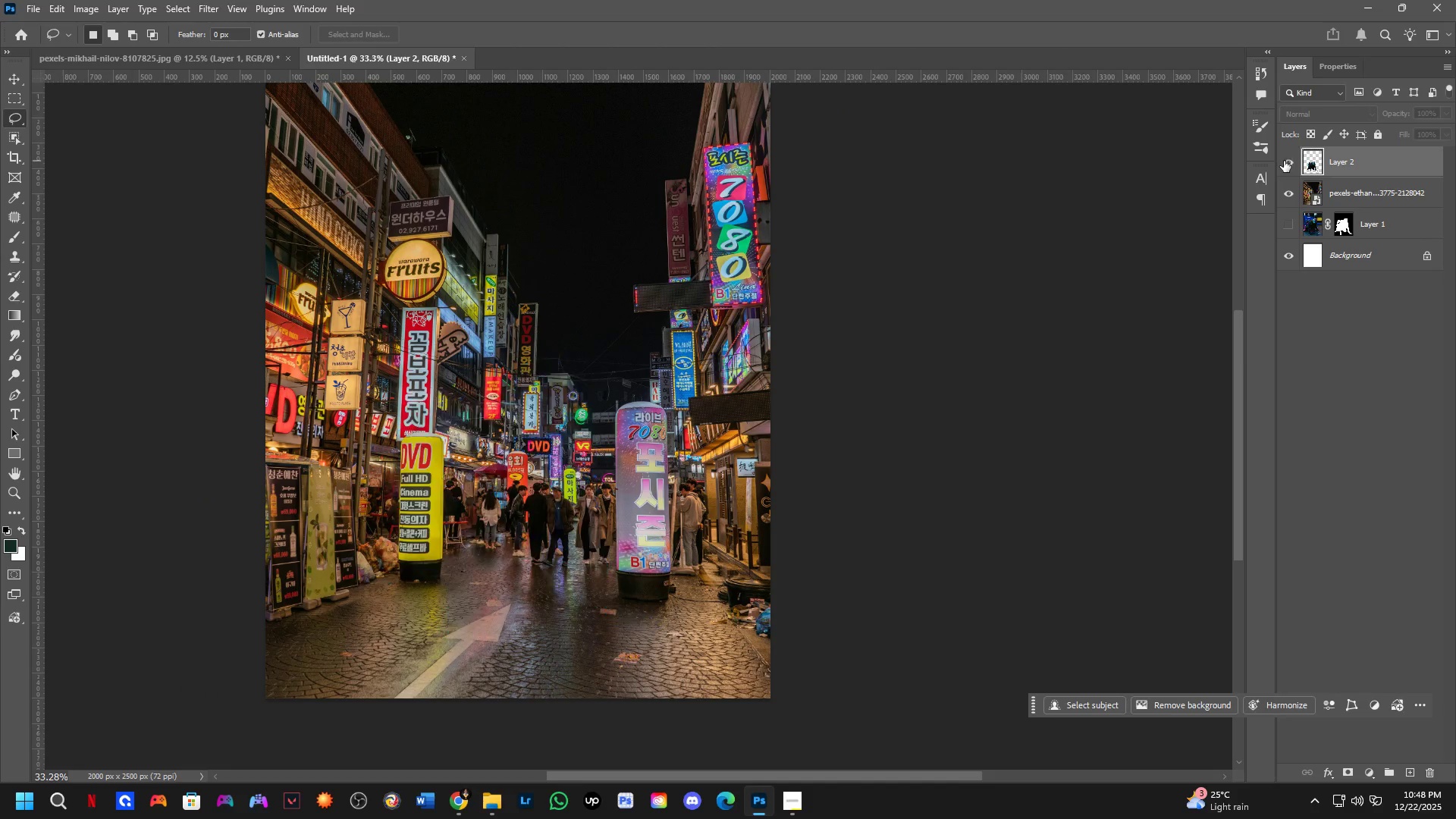 
key(Control+Z)
 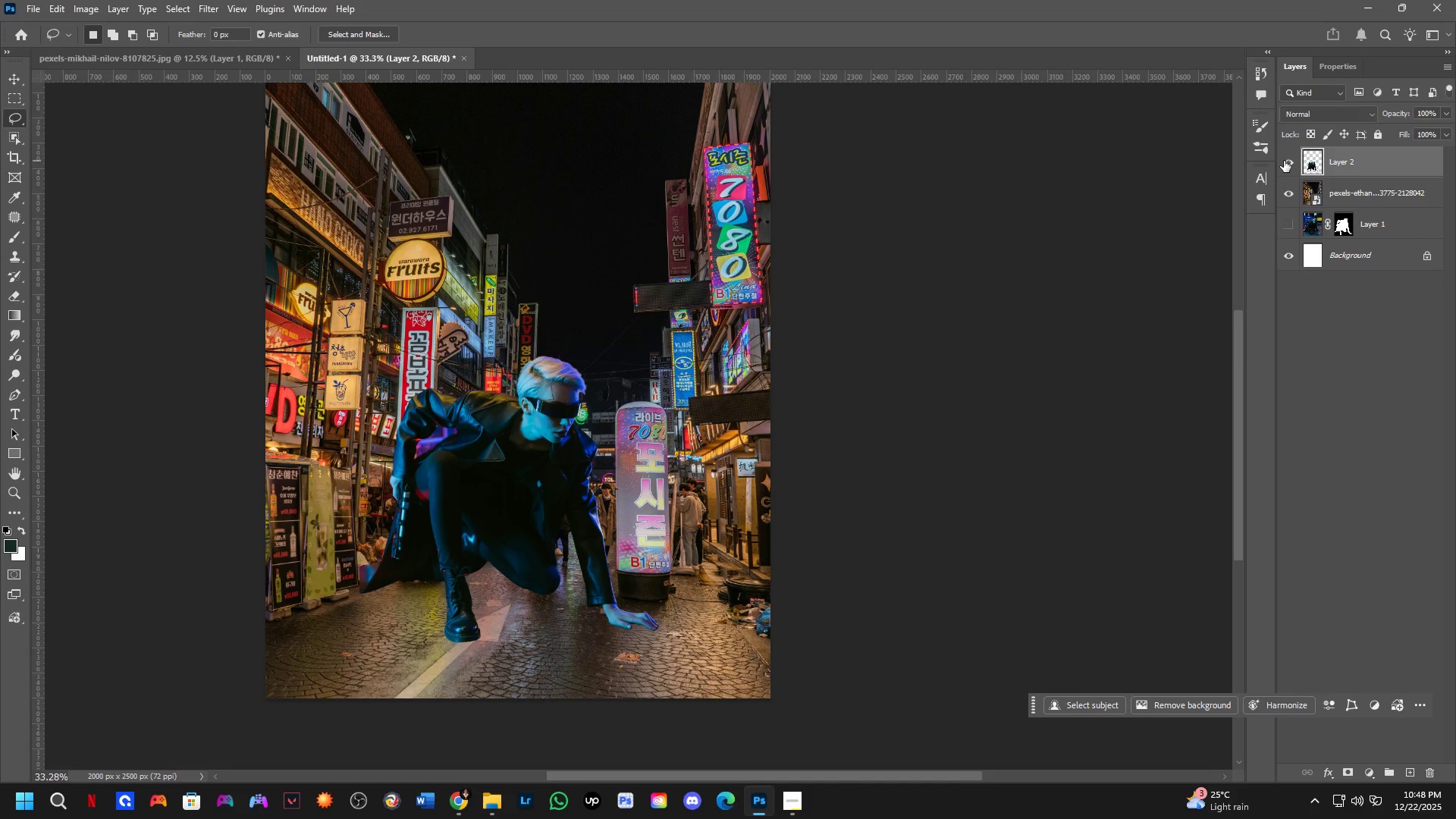 
key(Control+Z)
 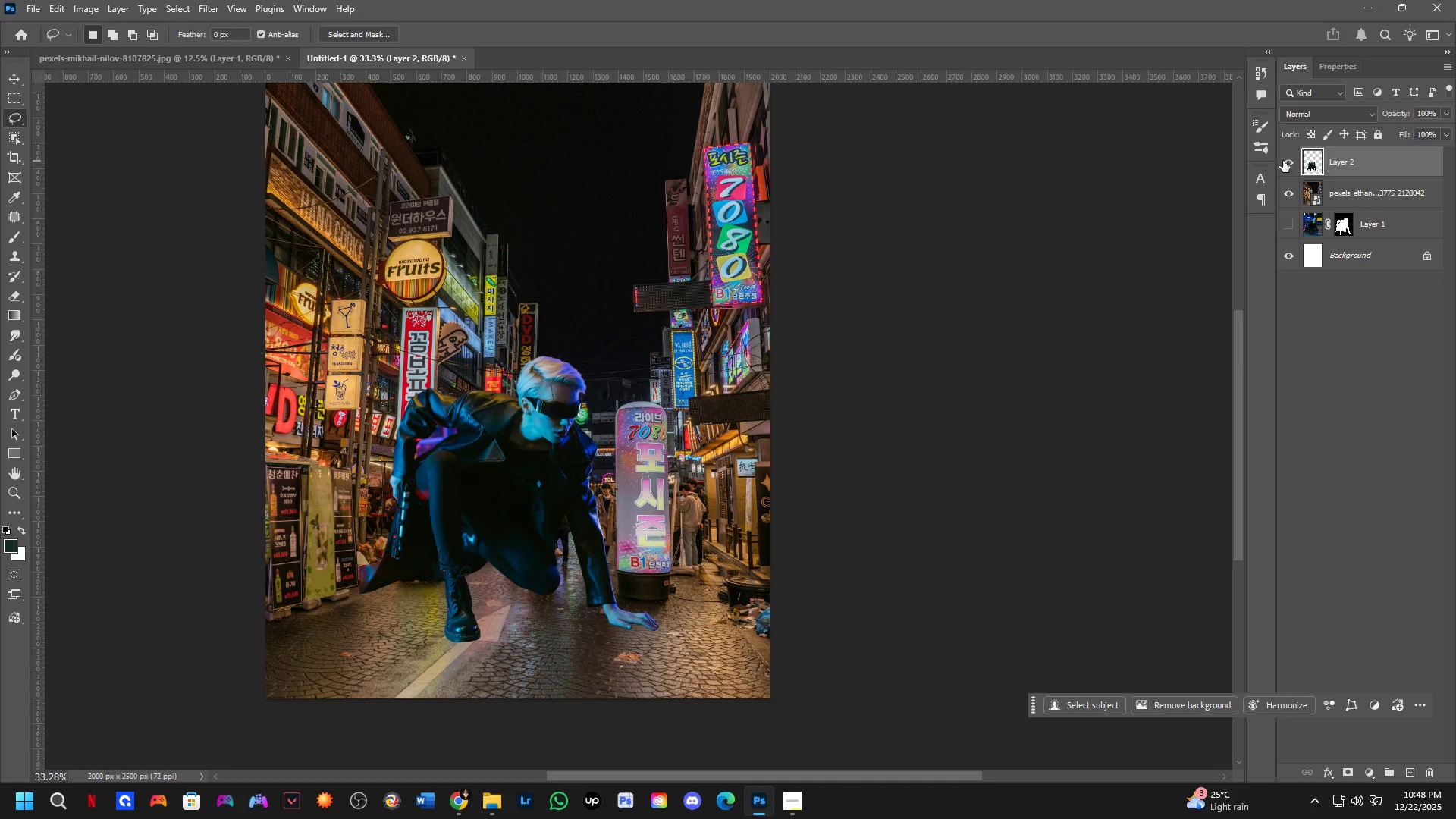 
key(Control+Shift+Z)
 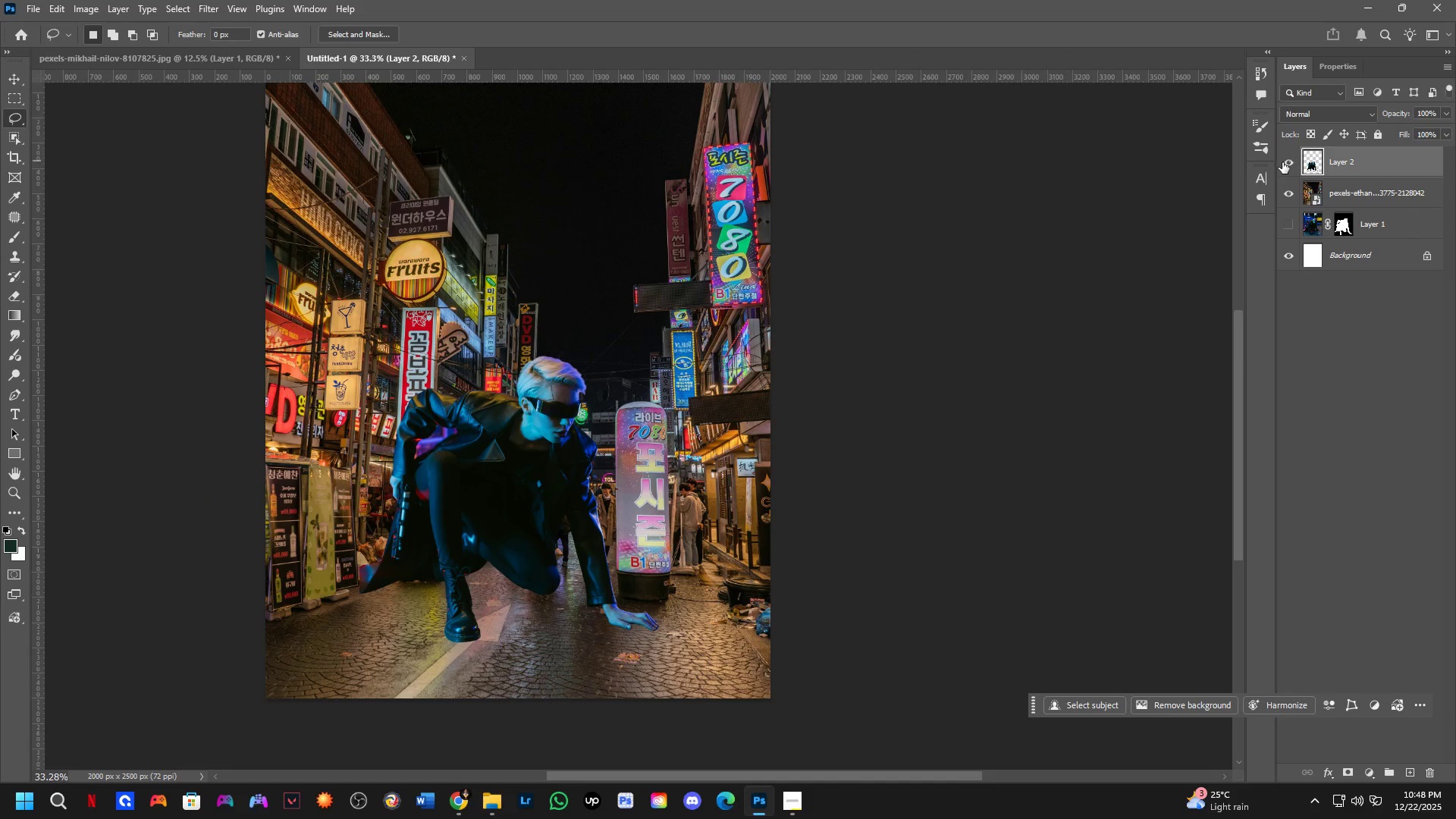 
key(Control+Shift+Z)
 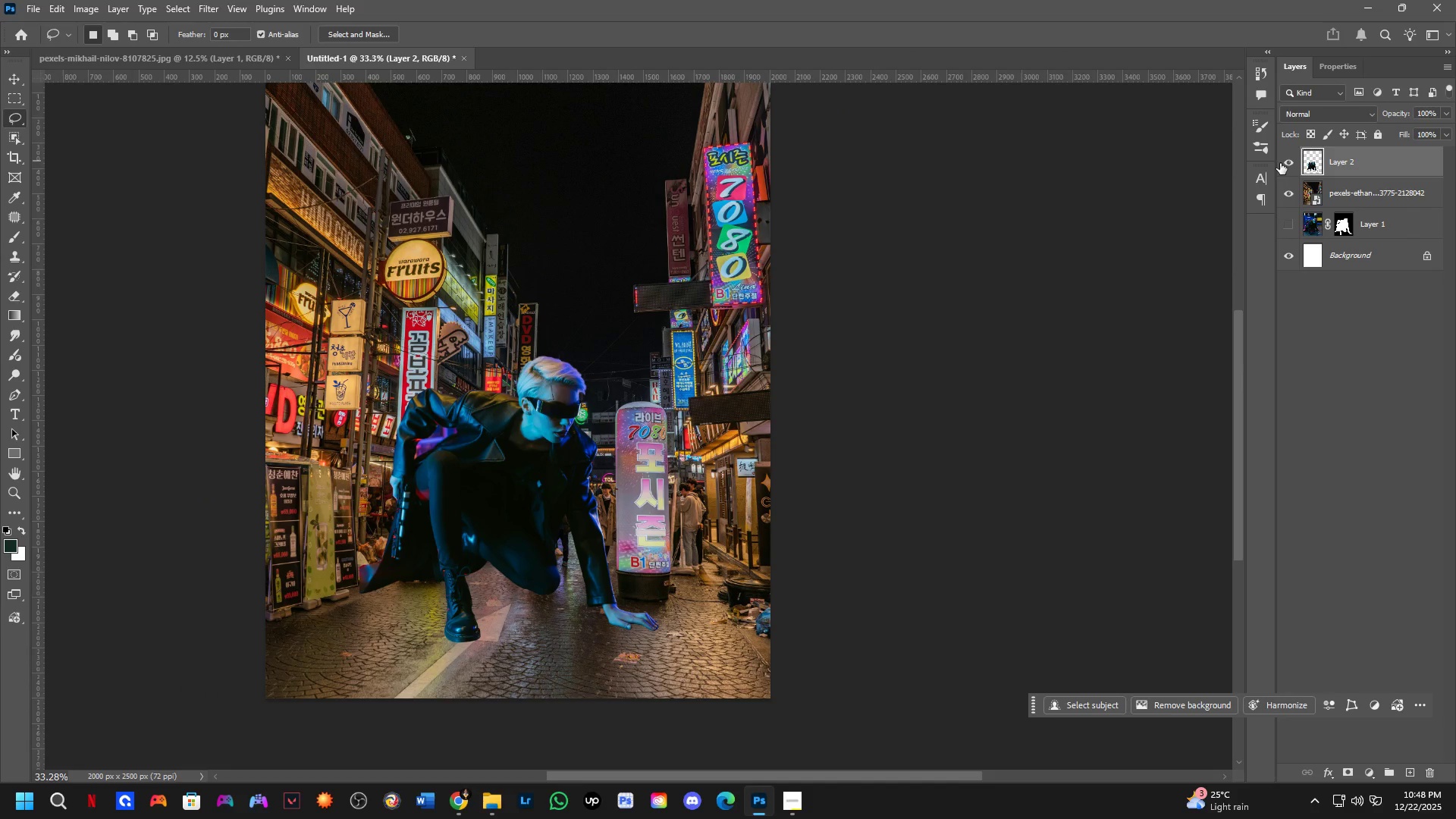 
key(Control+Shift+Z)
 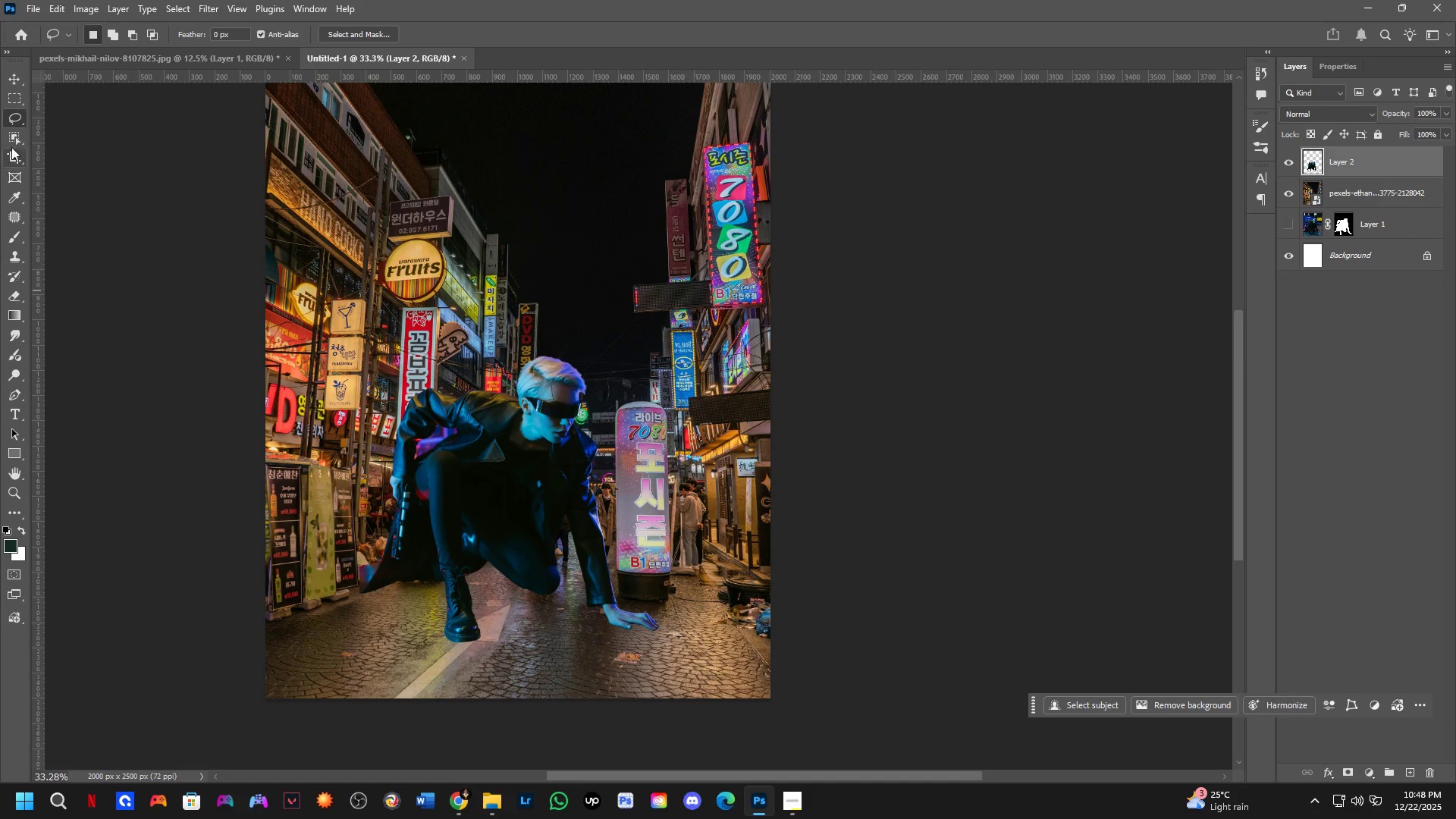 
left_click([12, 134])
 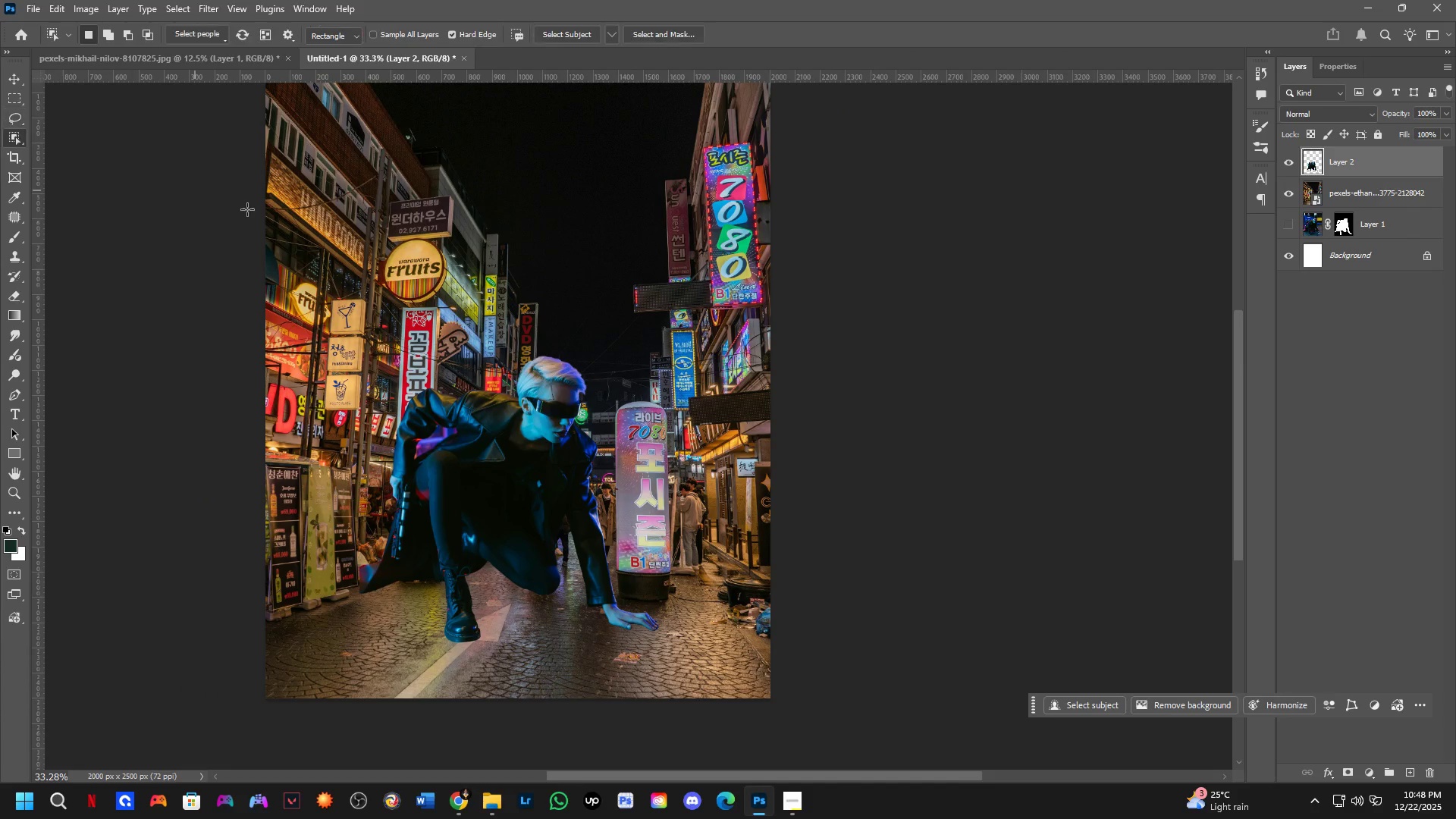 
left_click_drag(start_coordinate=[339, 264], to_coordinate=[579, 526])
 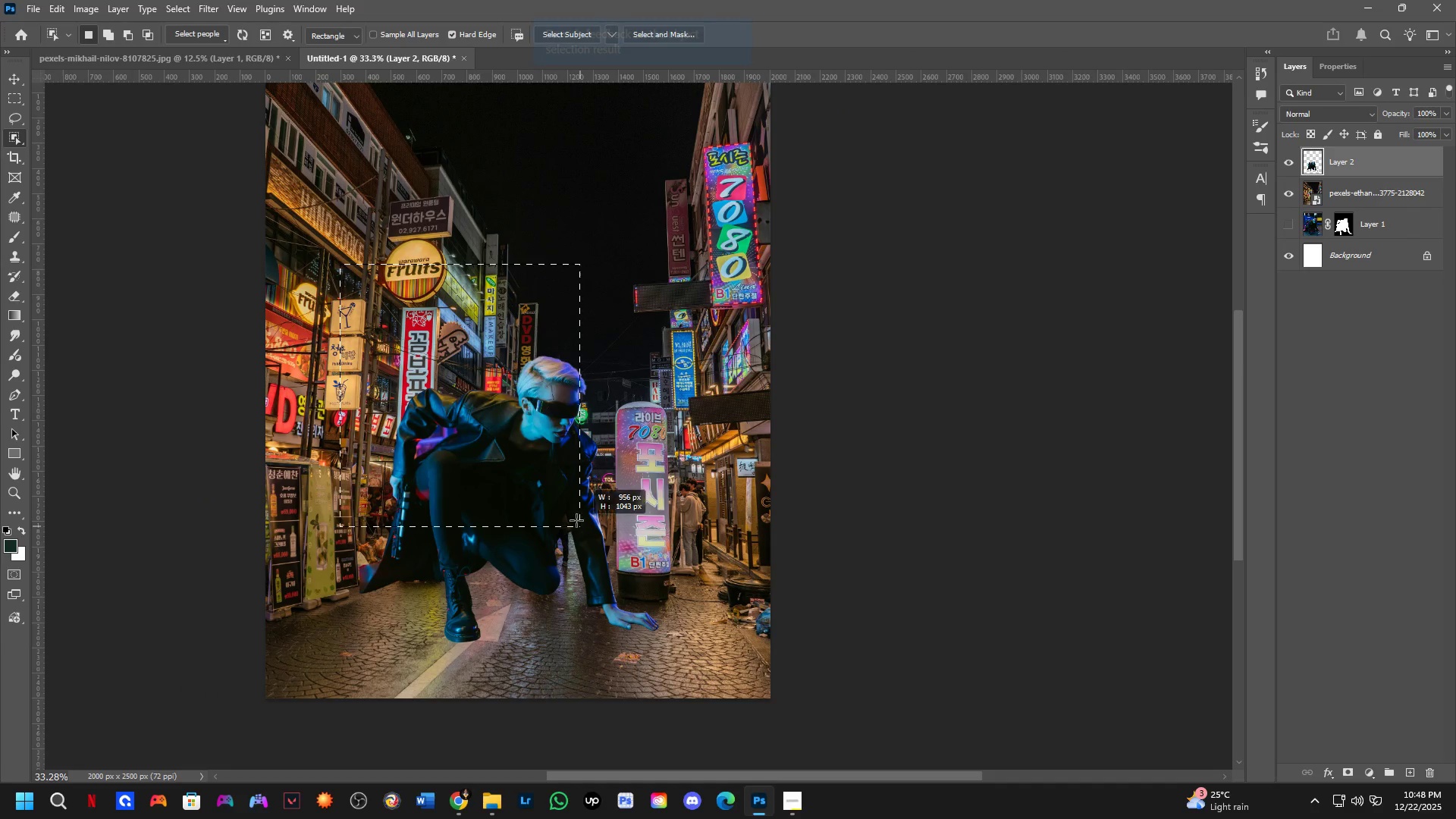 
key(Control+Z)
 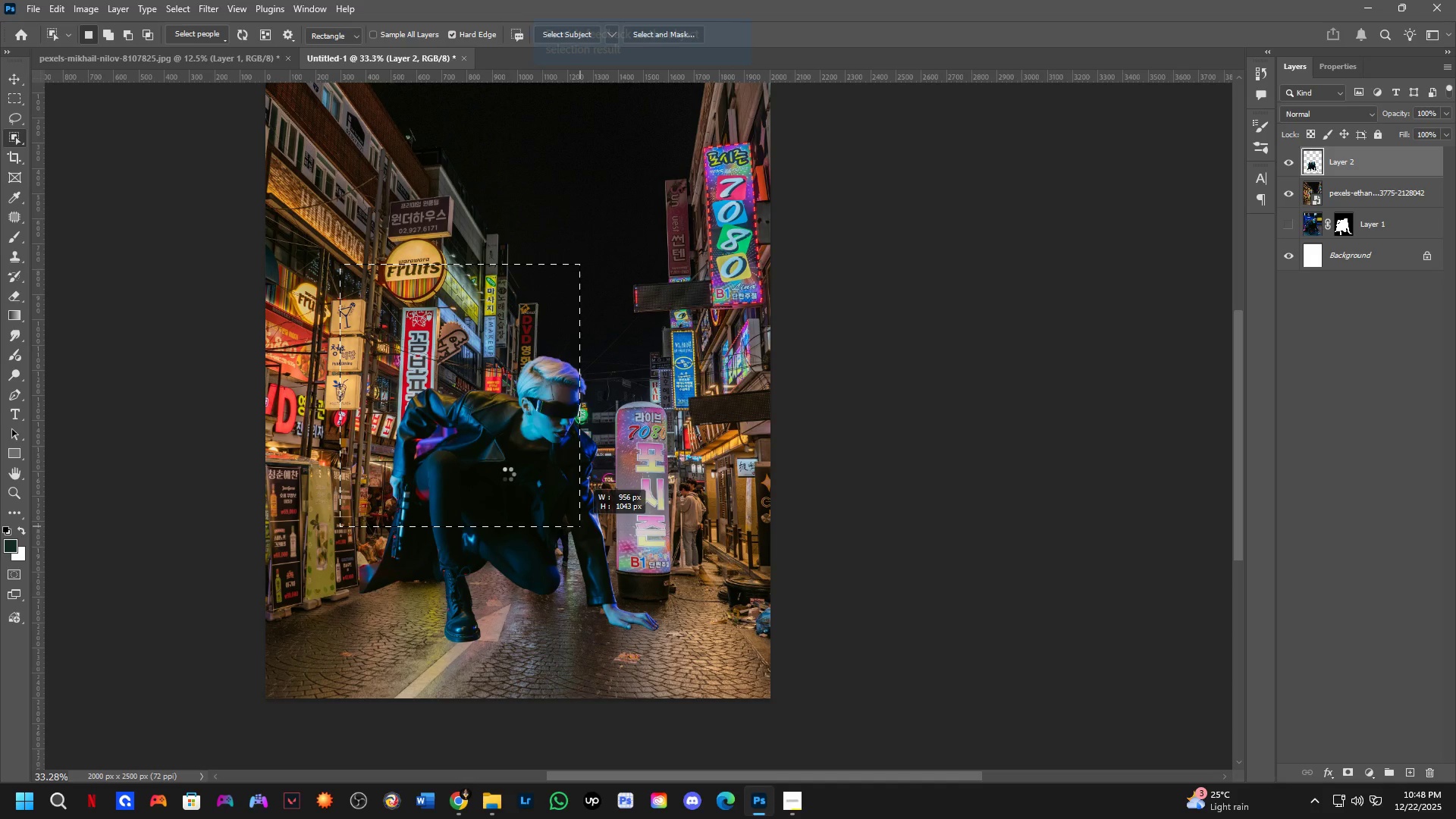 
key(Escape)
 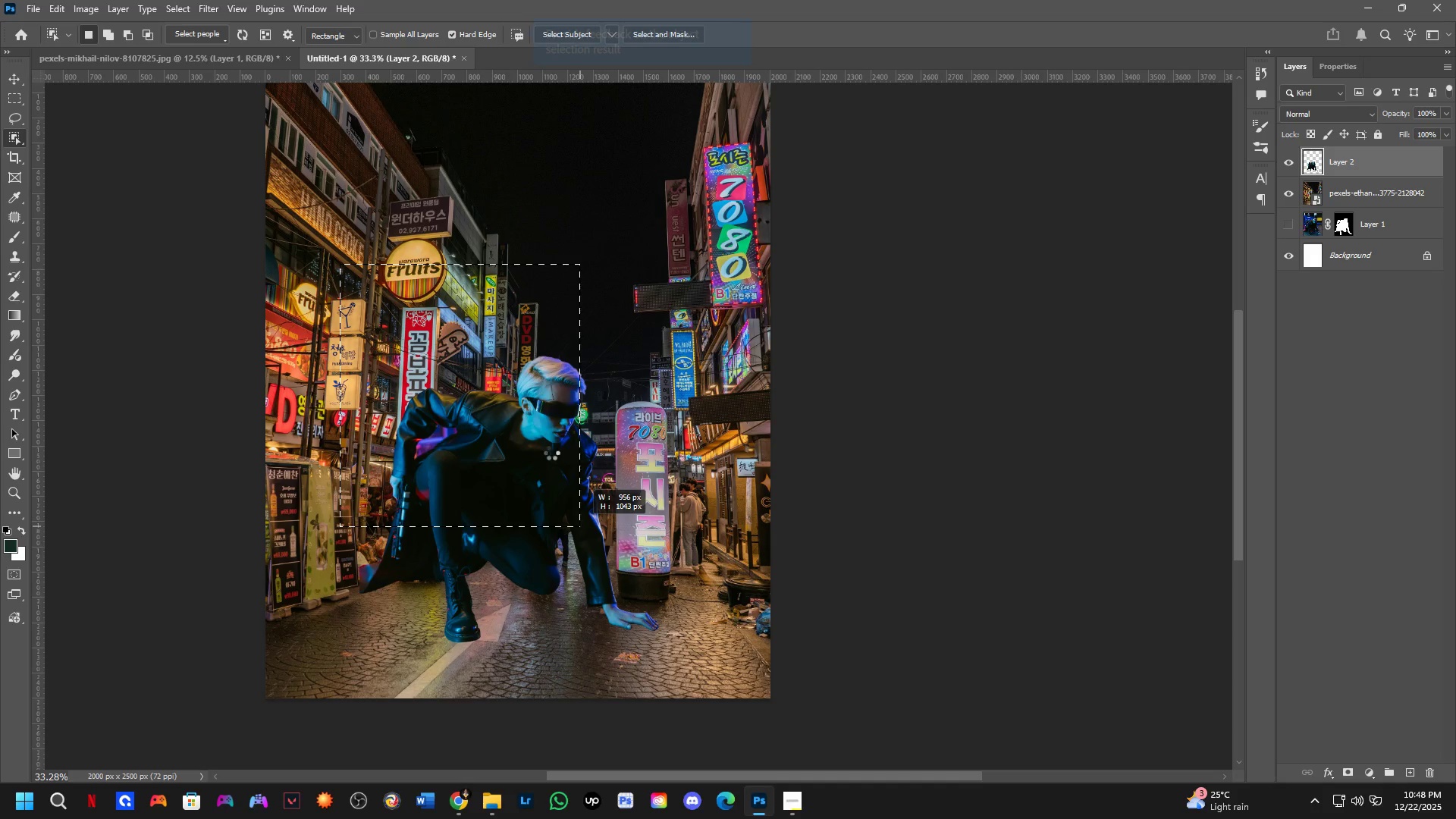 
scroll: coordinate [582, 463], scroll_direction: up, amount: 4.0
 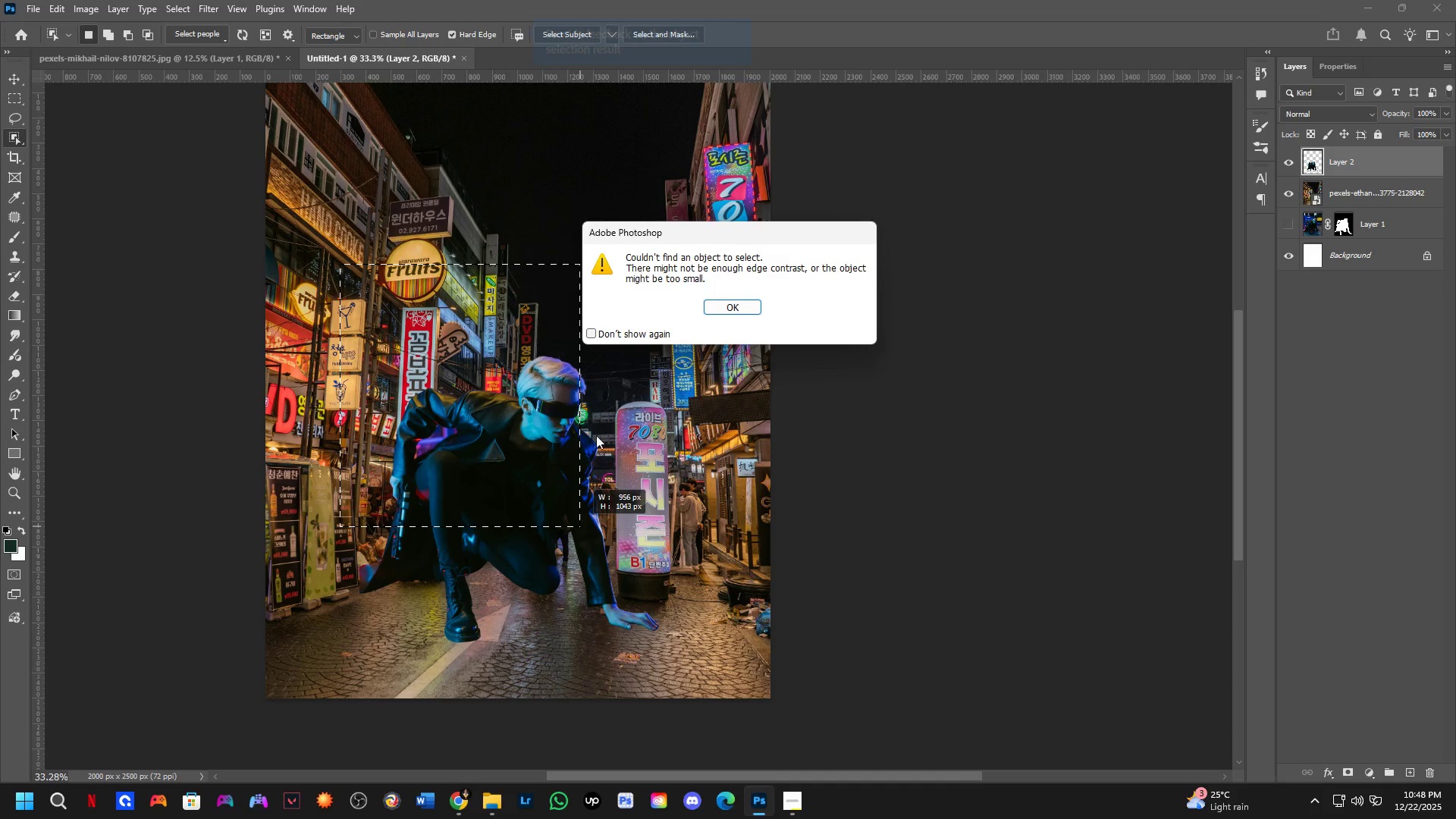 
key(Space)
 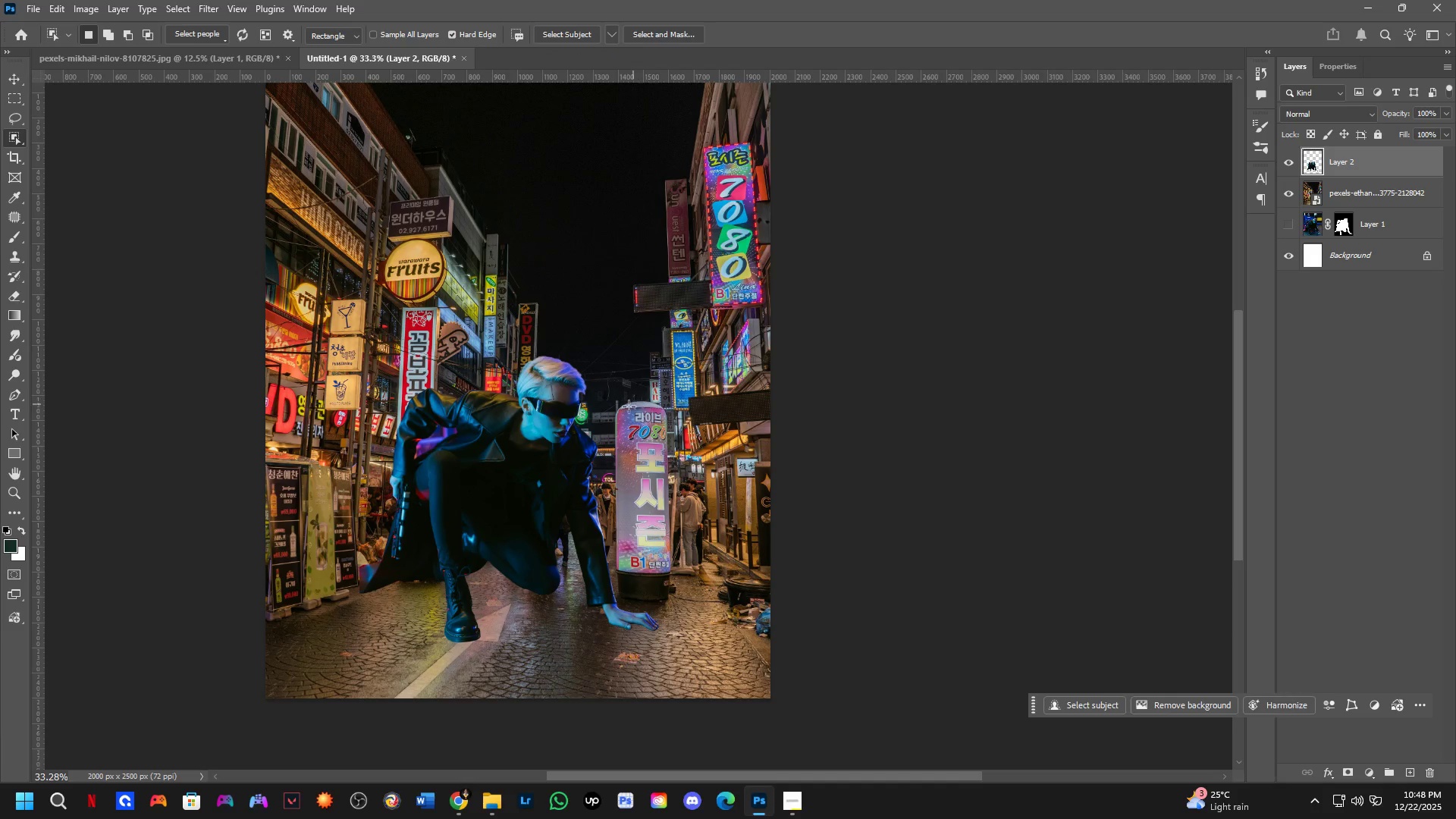 
hold_key(key=Space, duration=0.59)
 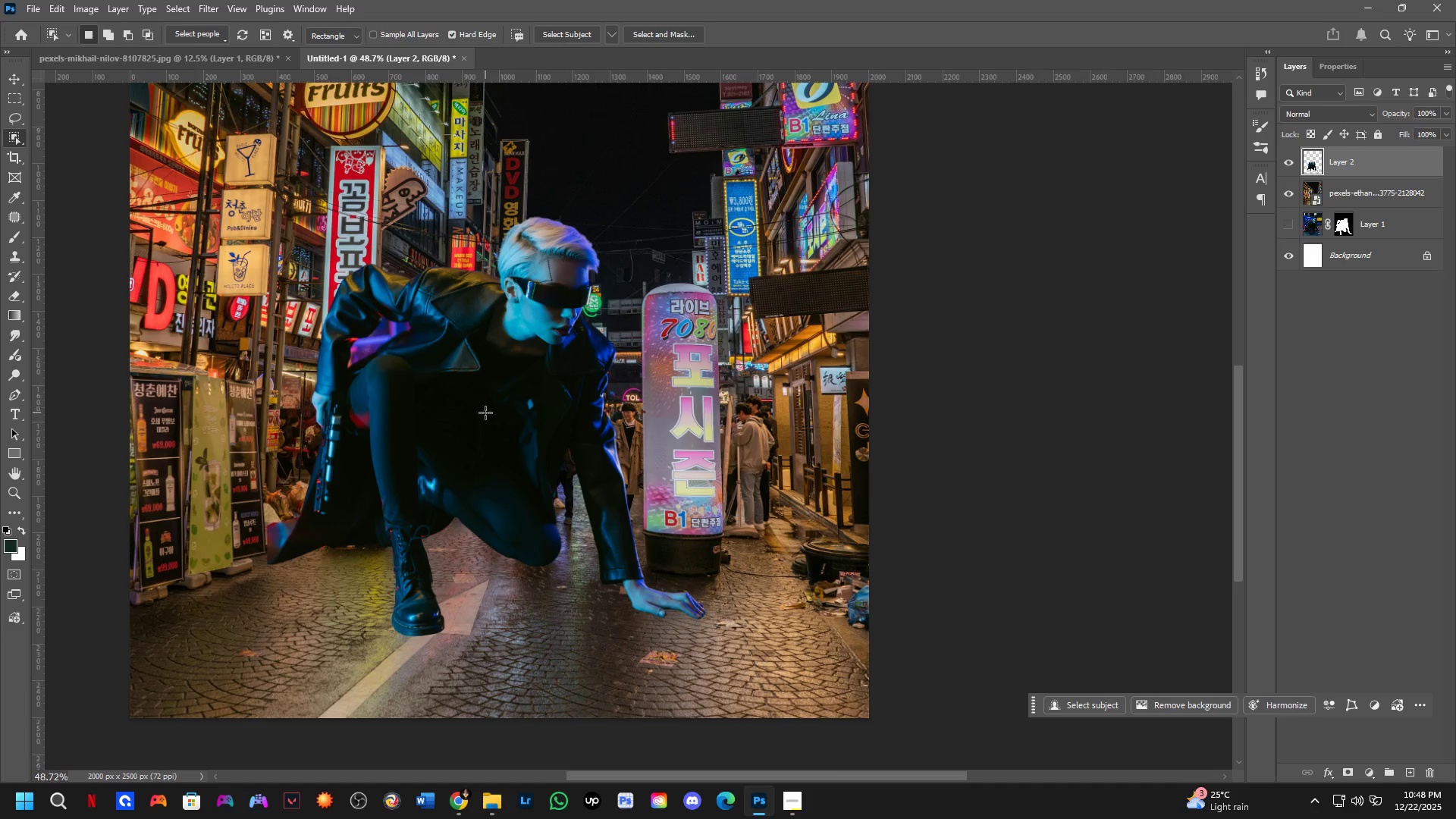 
left_click_drag(start_coordinate=[482, 493], to_coordinate=[480, 393])
 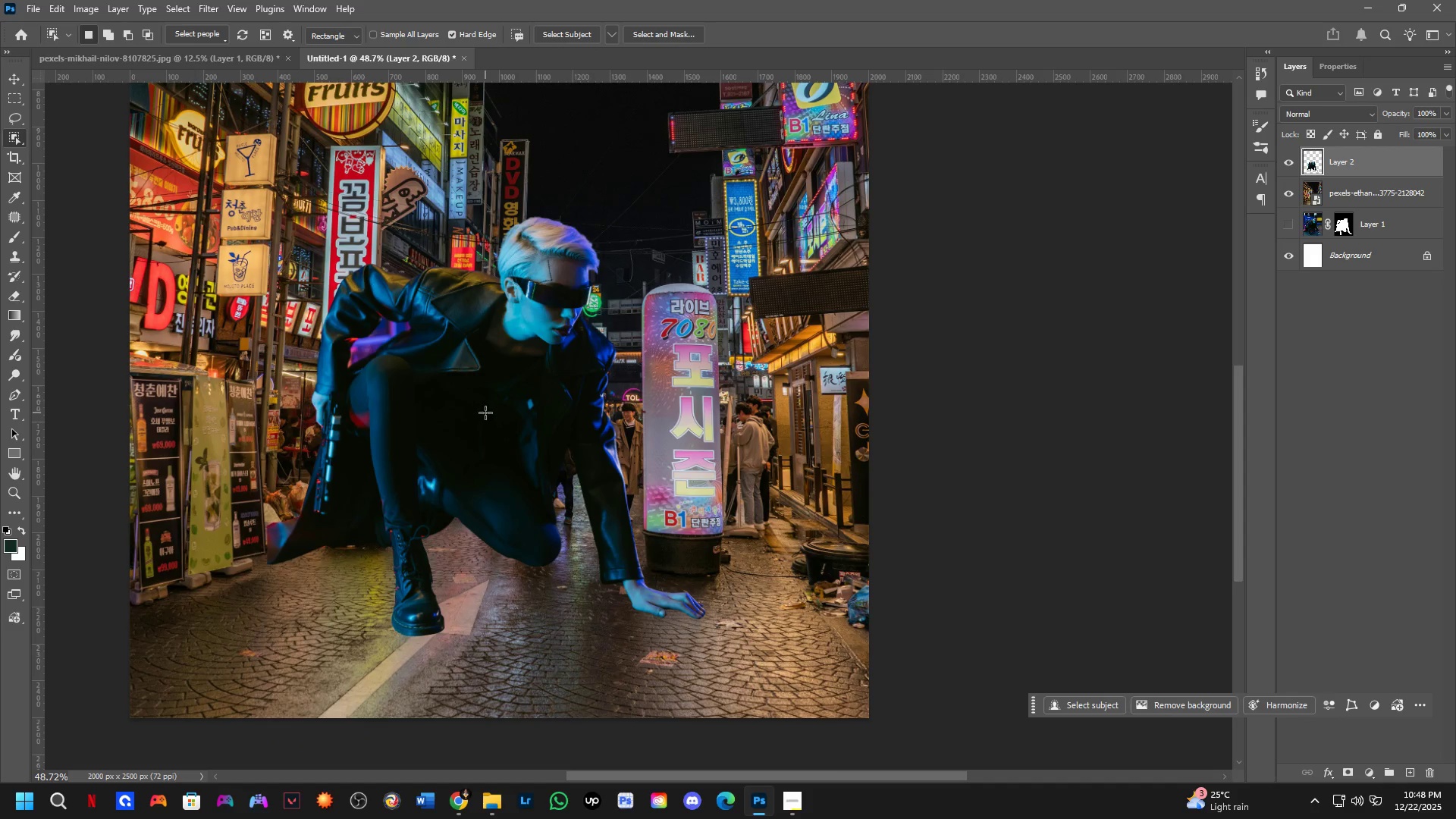 
scroll: coordinate [522, 456], scroll_direction: up, amount: 4.0
 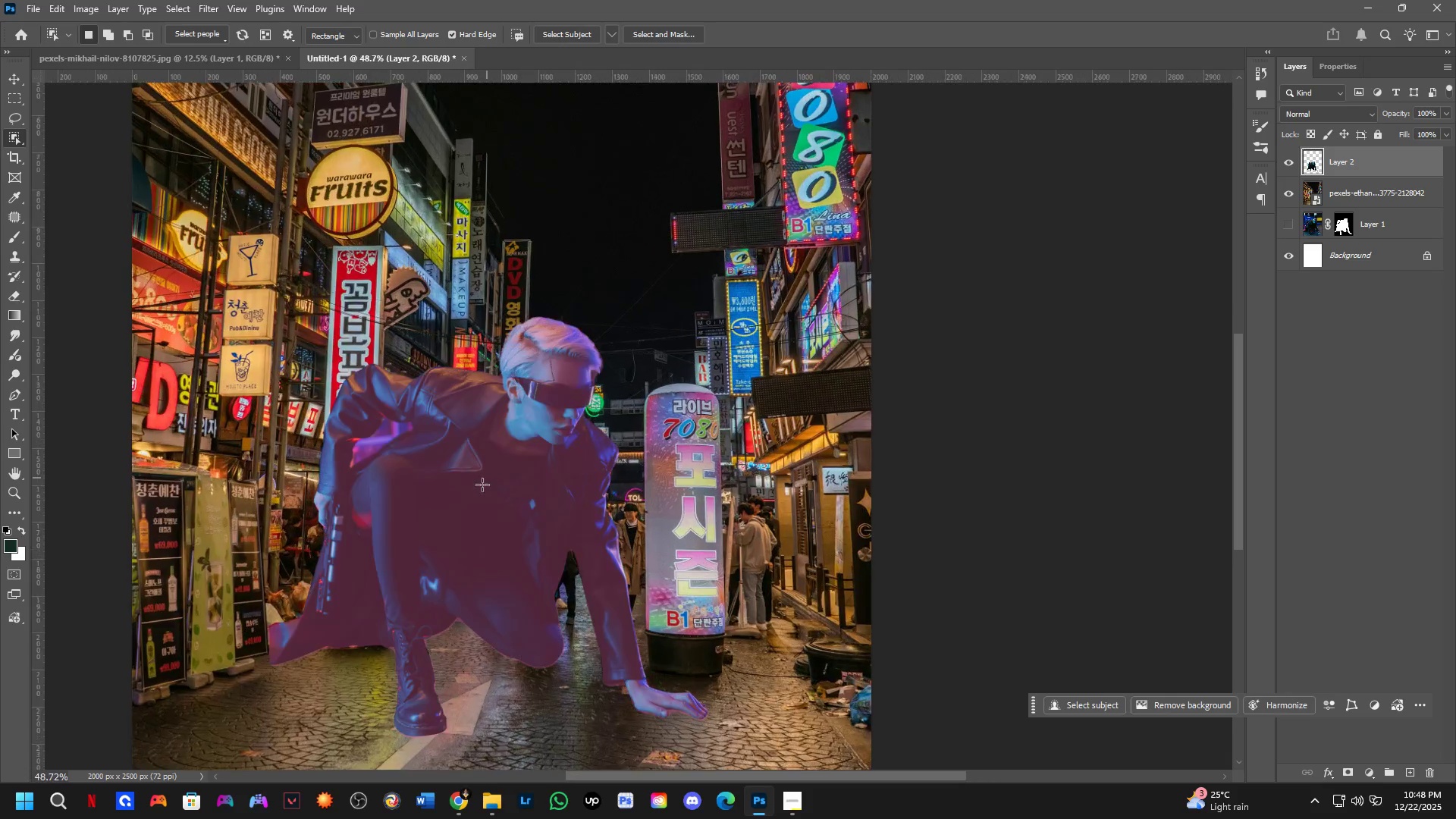 
key(B)
 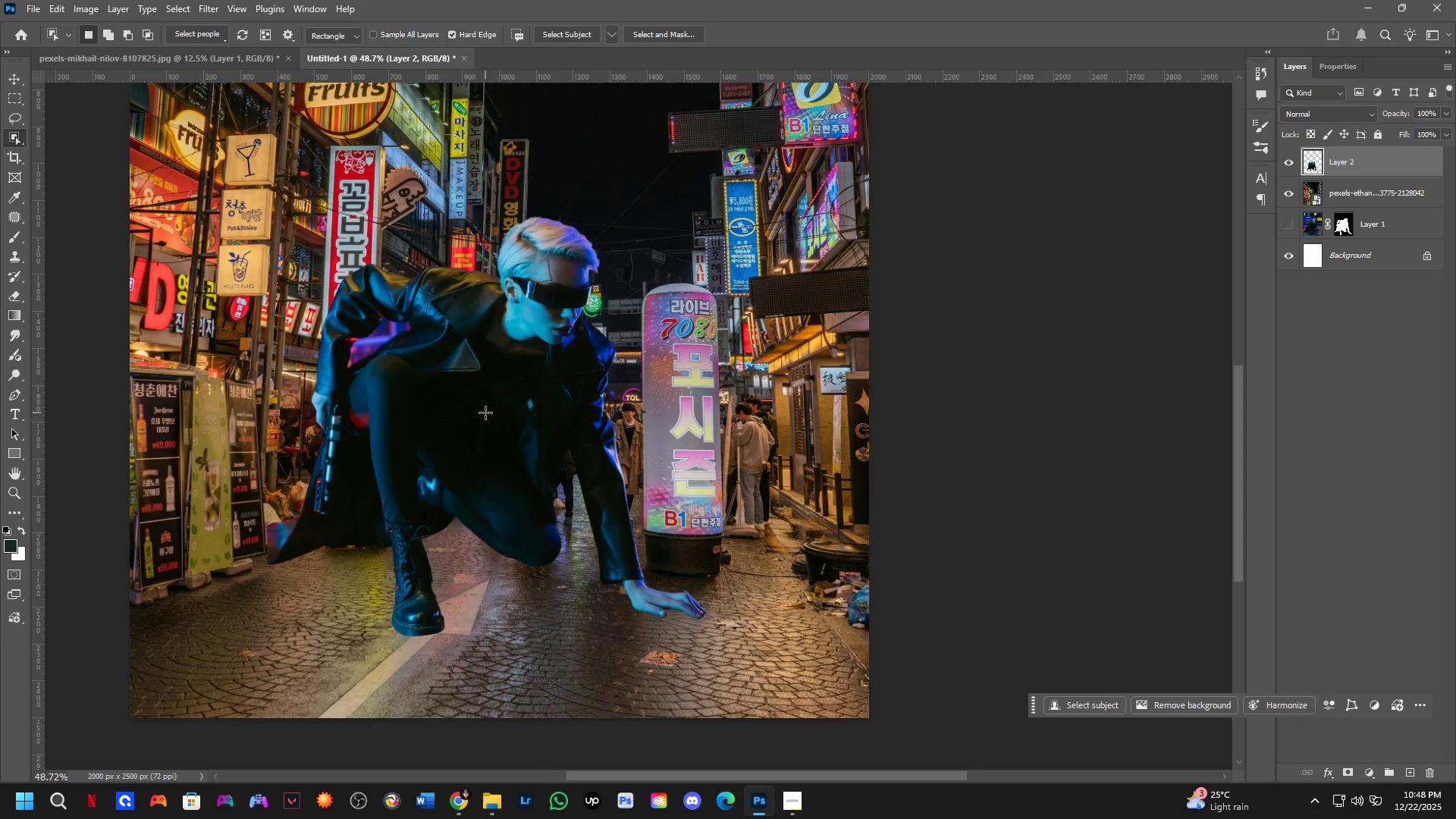 
scroll: coordinate [489, 417], scroll_direction: down, amount: 4.0
 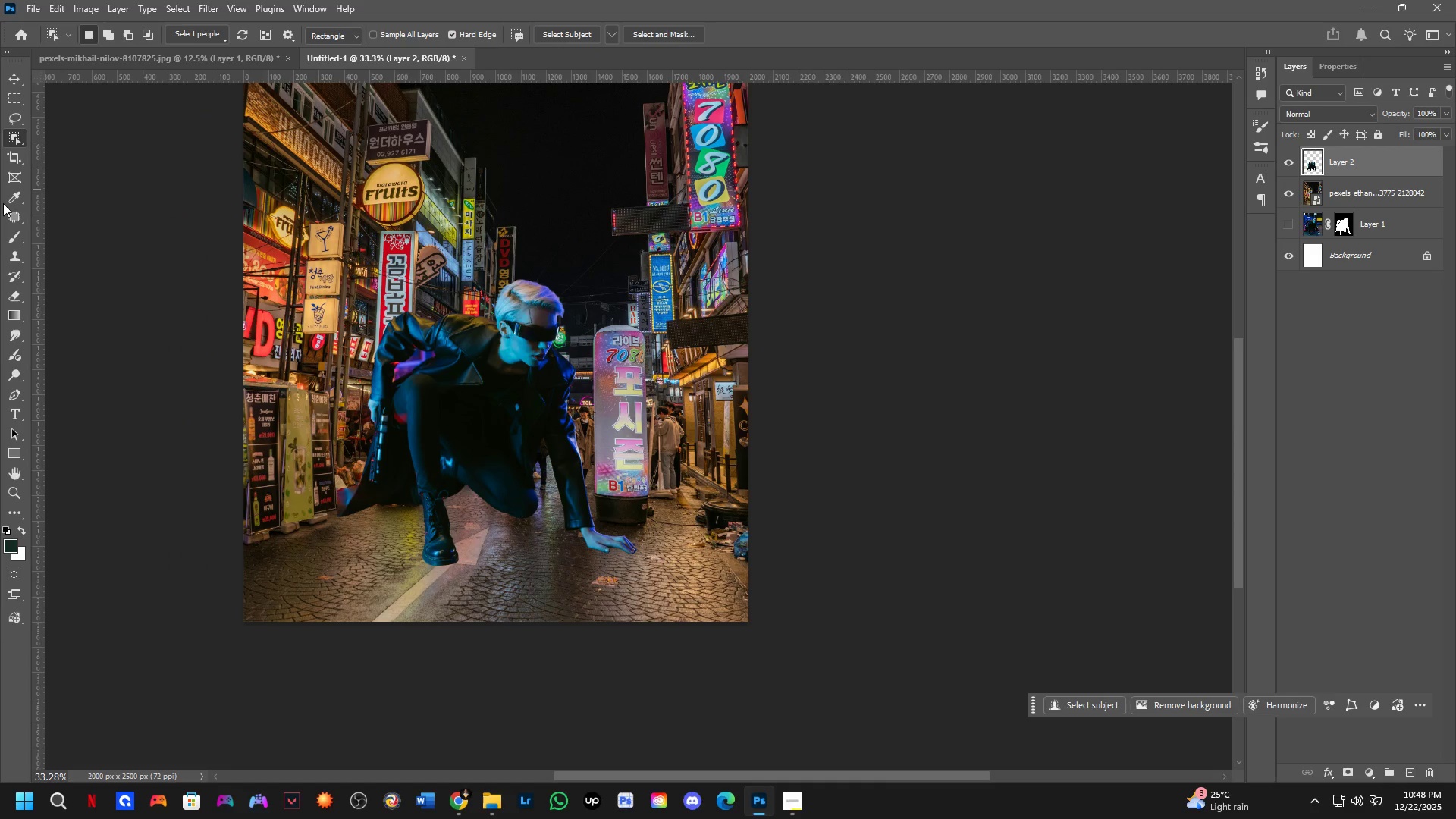 
left_click([11, 233])
 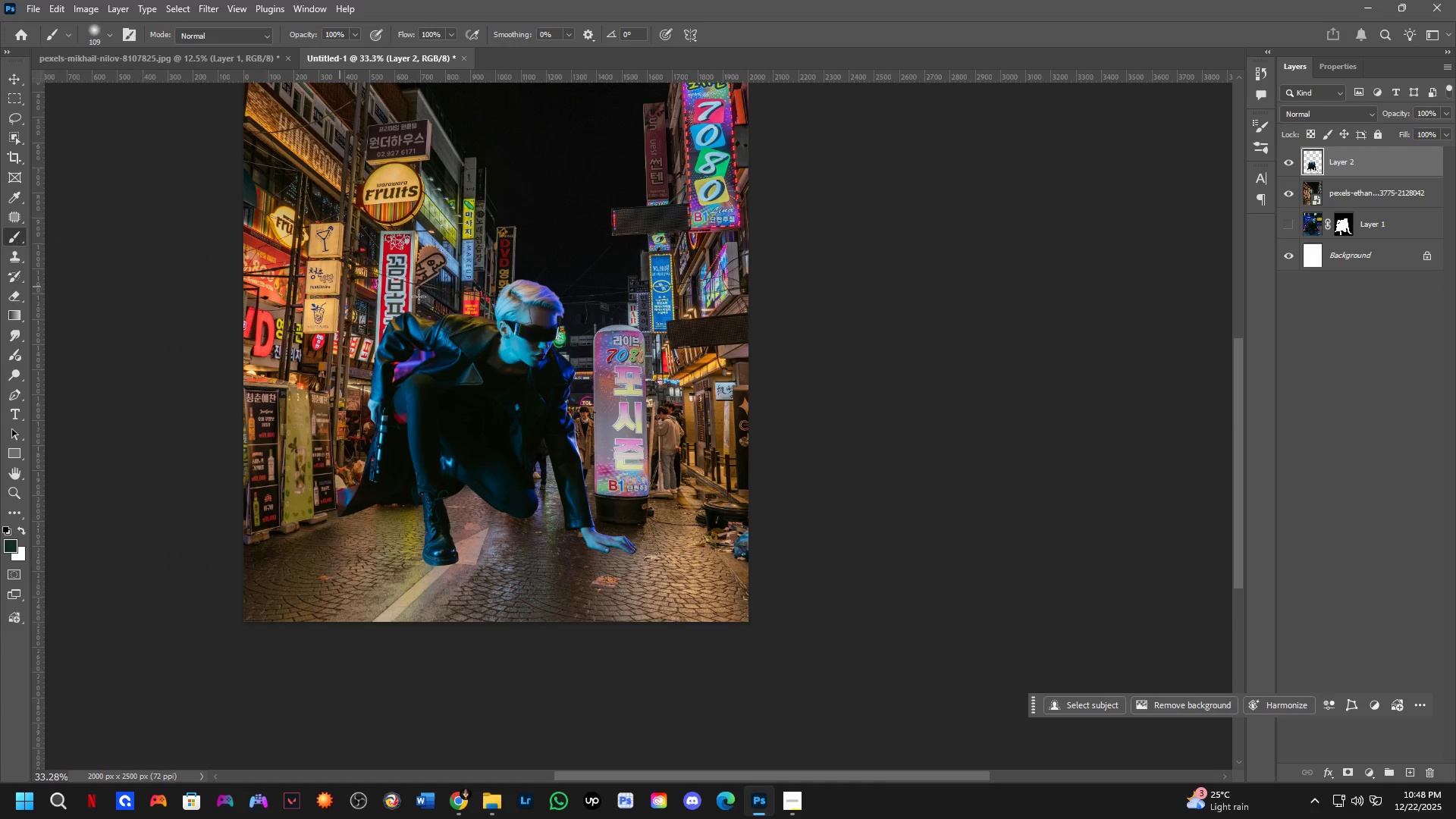 
hold_key(key=Space, duration=0.42)
 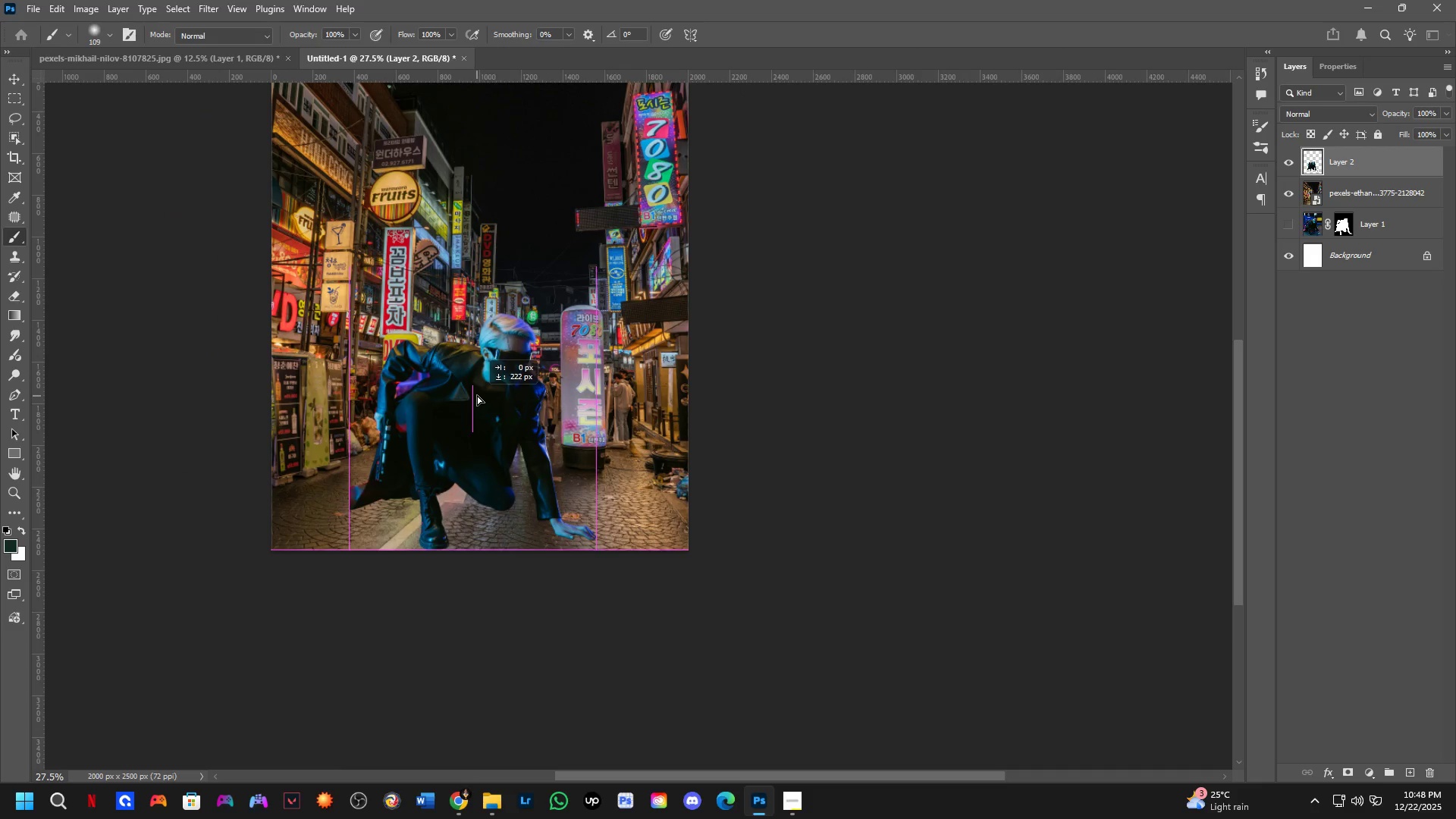 
left_click_drag(start_coordinate=[516, 401], to_coordinate=[497, 382])
 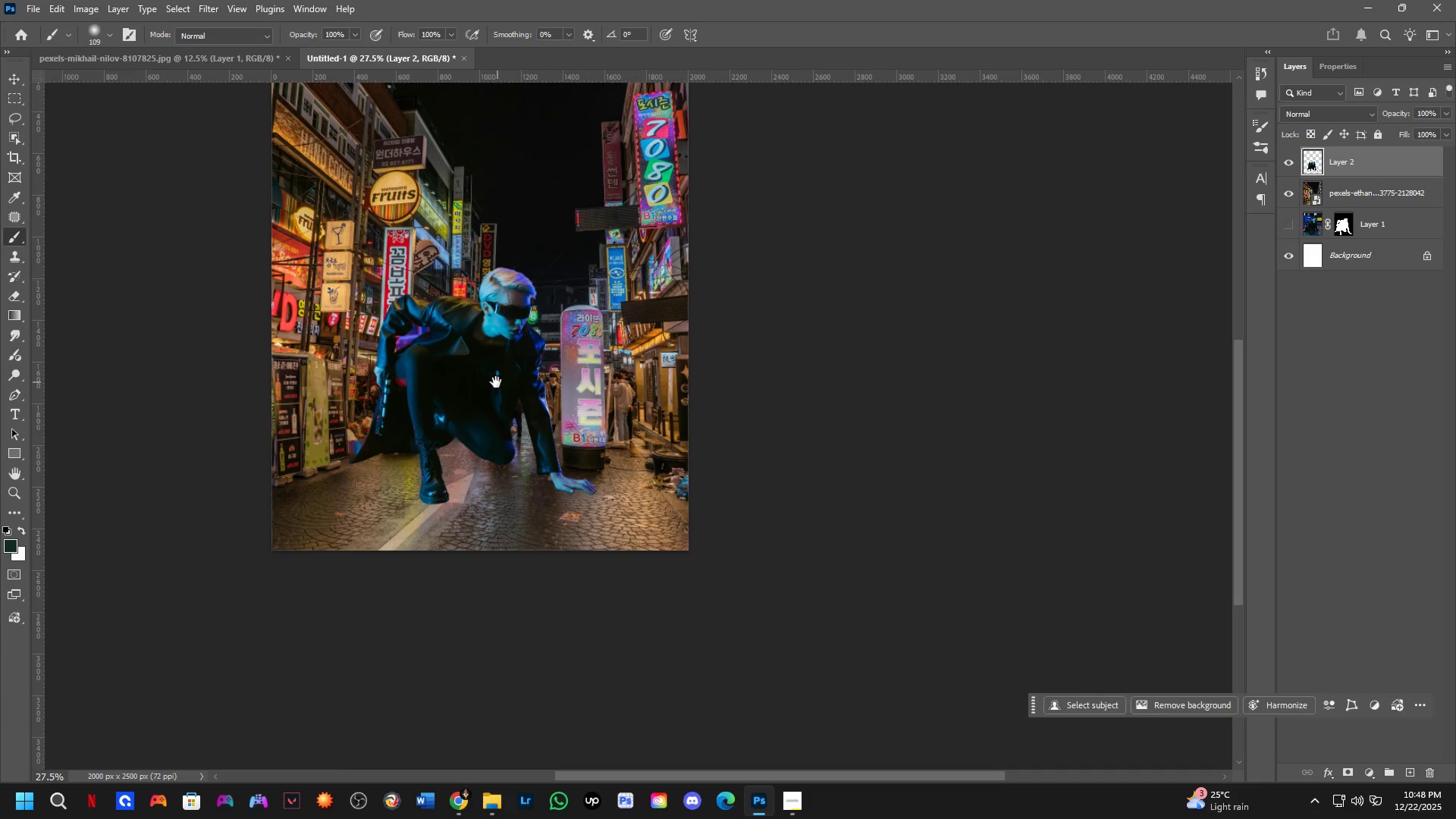 
scroll: coordinate [509, 318], scroll_direction: down, amount: 2.0
 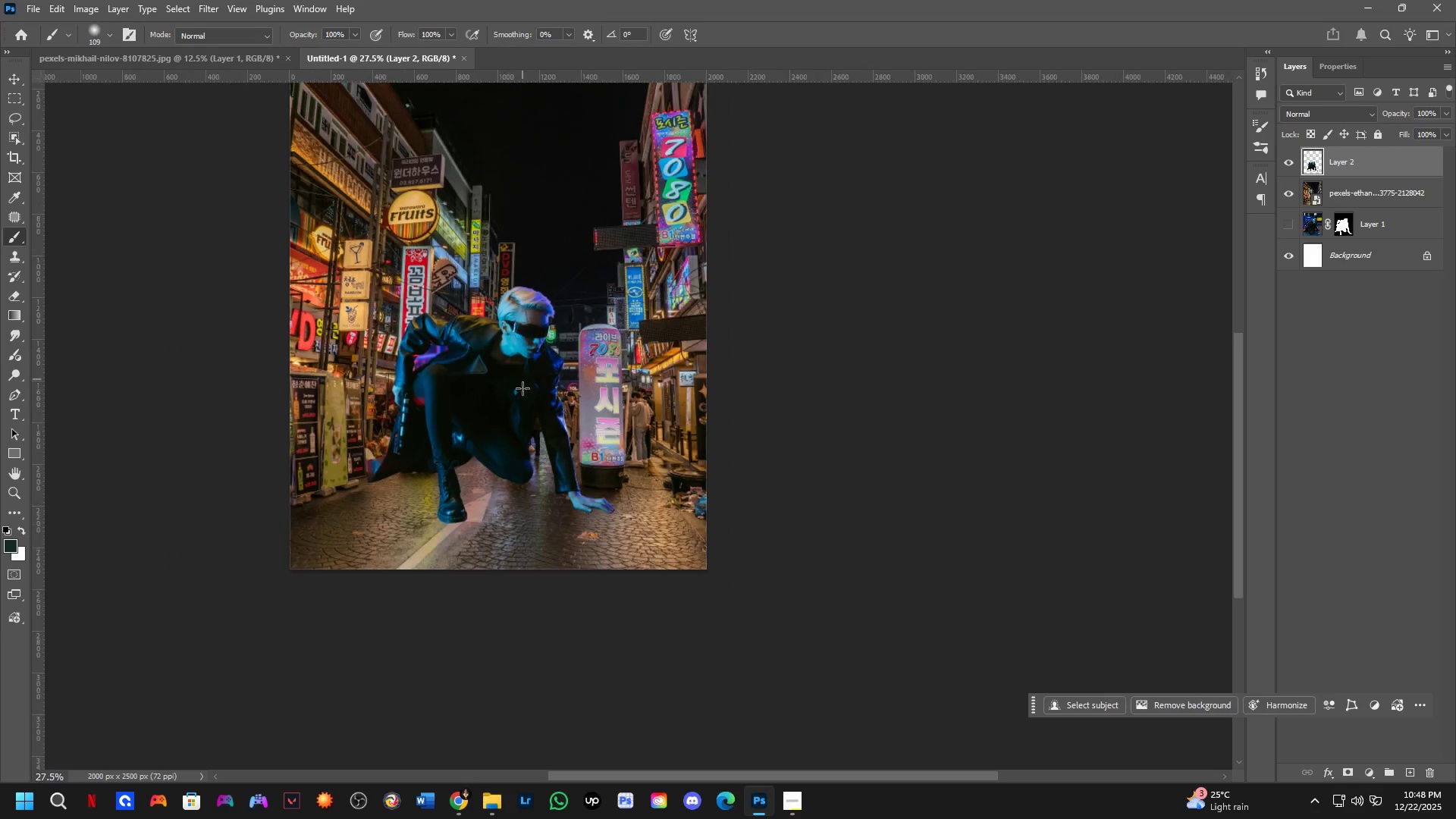 
hold_key(key=ControlLeft, duration=0.91)
left_click_drag(start_coordinate=[479, 352], to_coordinate=[478, 388])
 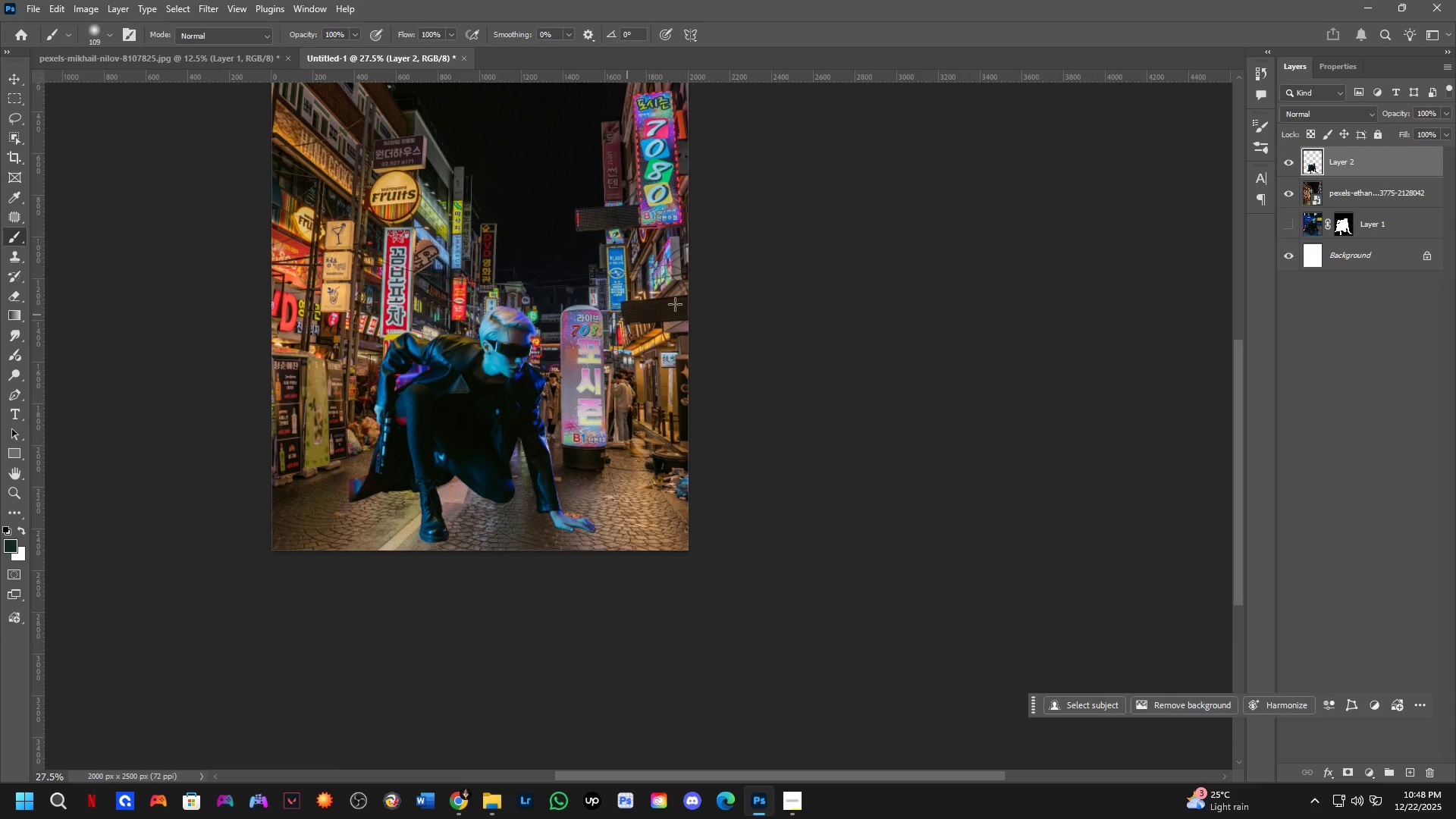 
scroll: coordinate [524, 438], scroll_direction: up, amount: 3.0
 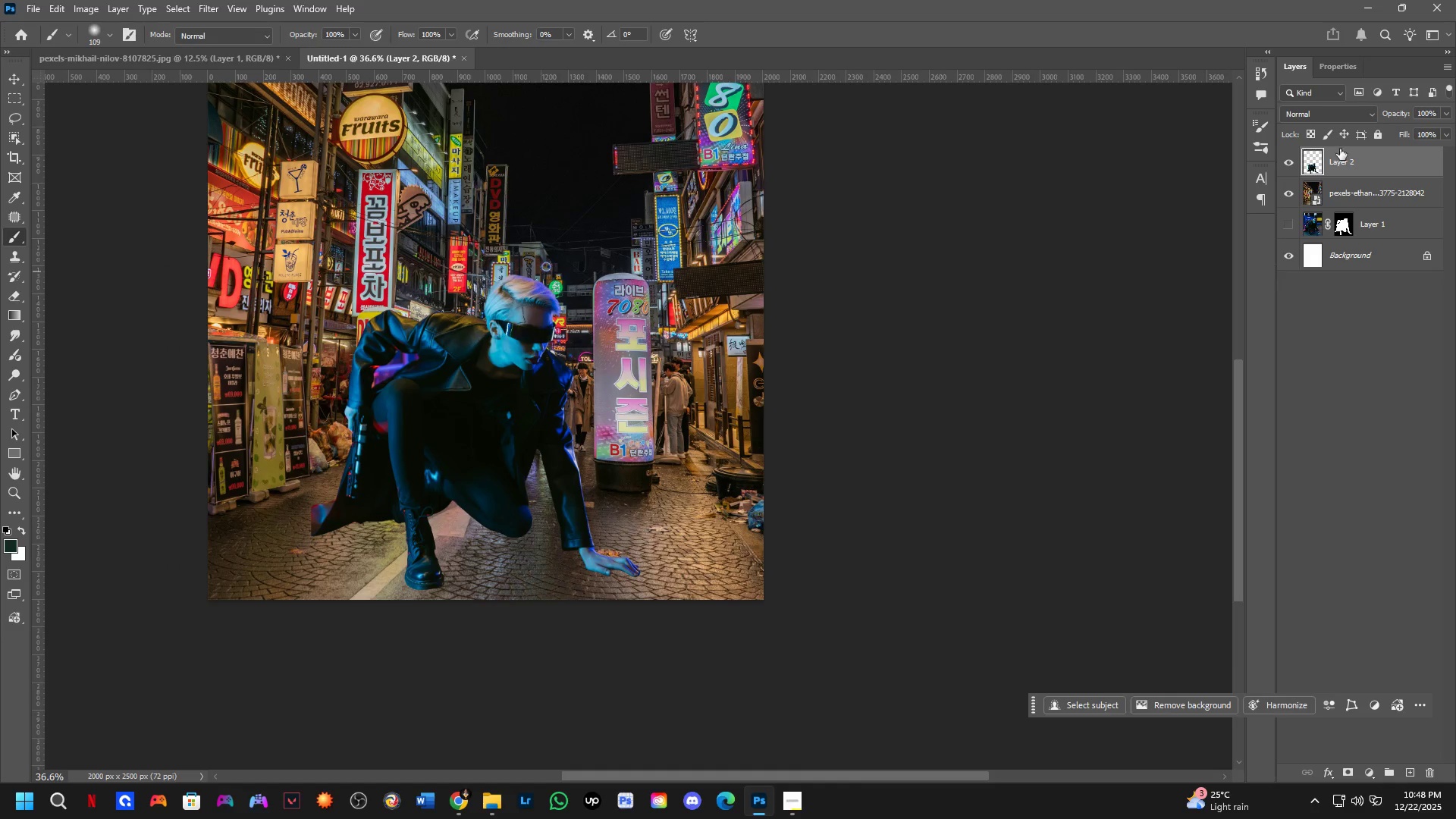 
key(Control+T)
 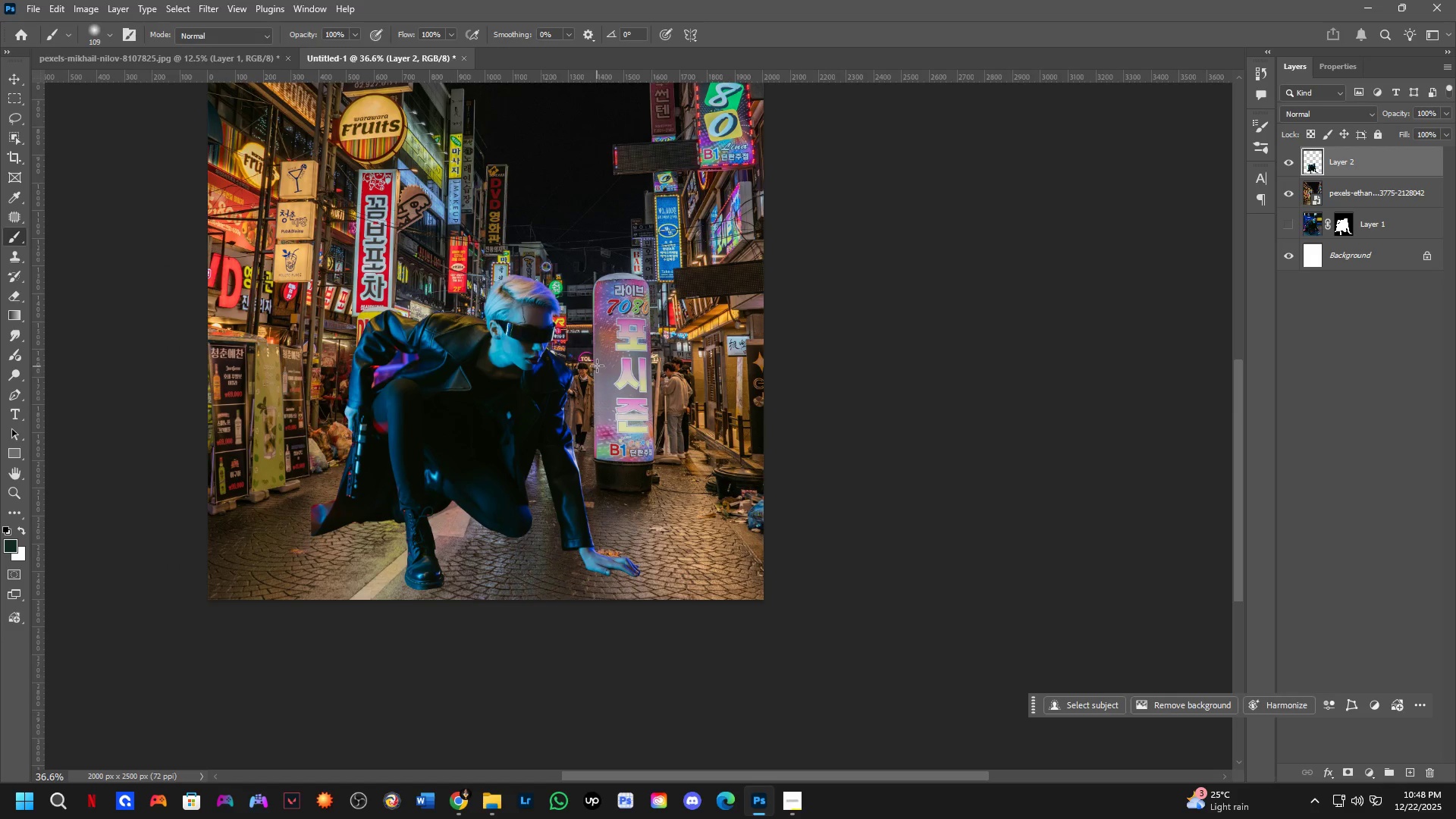 
scroll: coordinate [486, 332], scroll_direction: down, amount: 3.0
 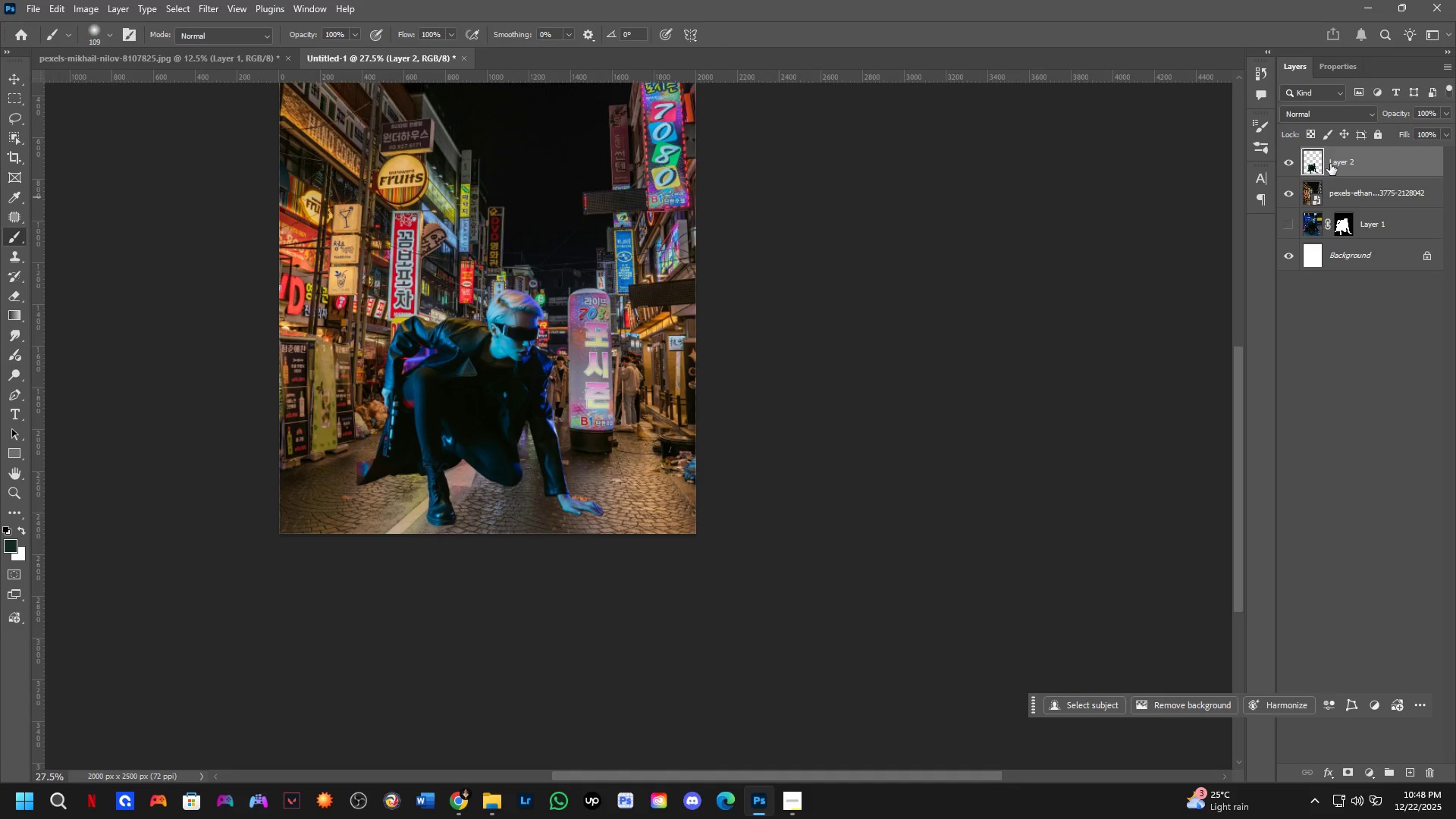 
key(Control+T)
 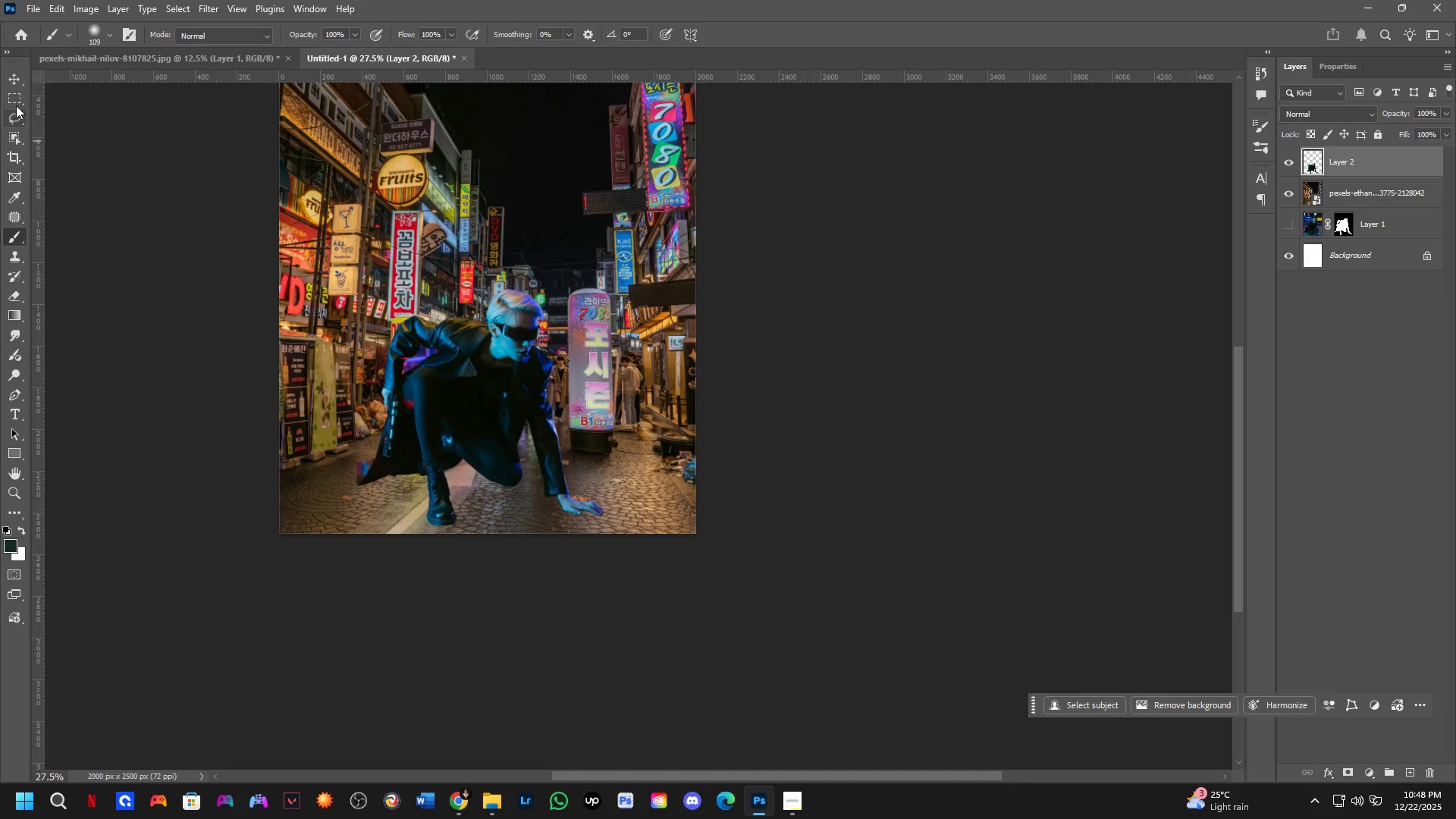 
left_click([15, 83])
 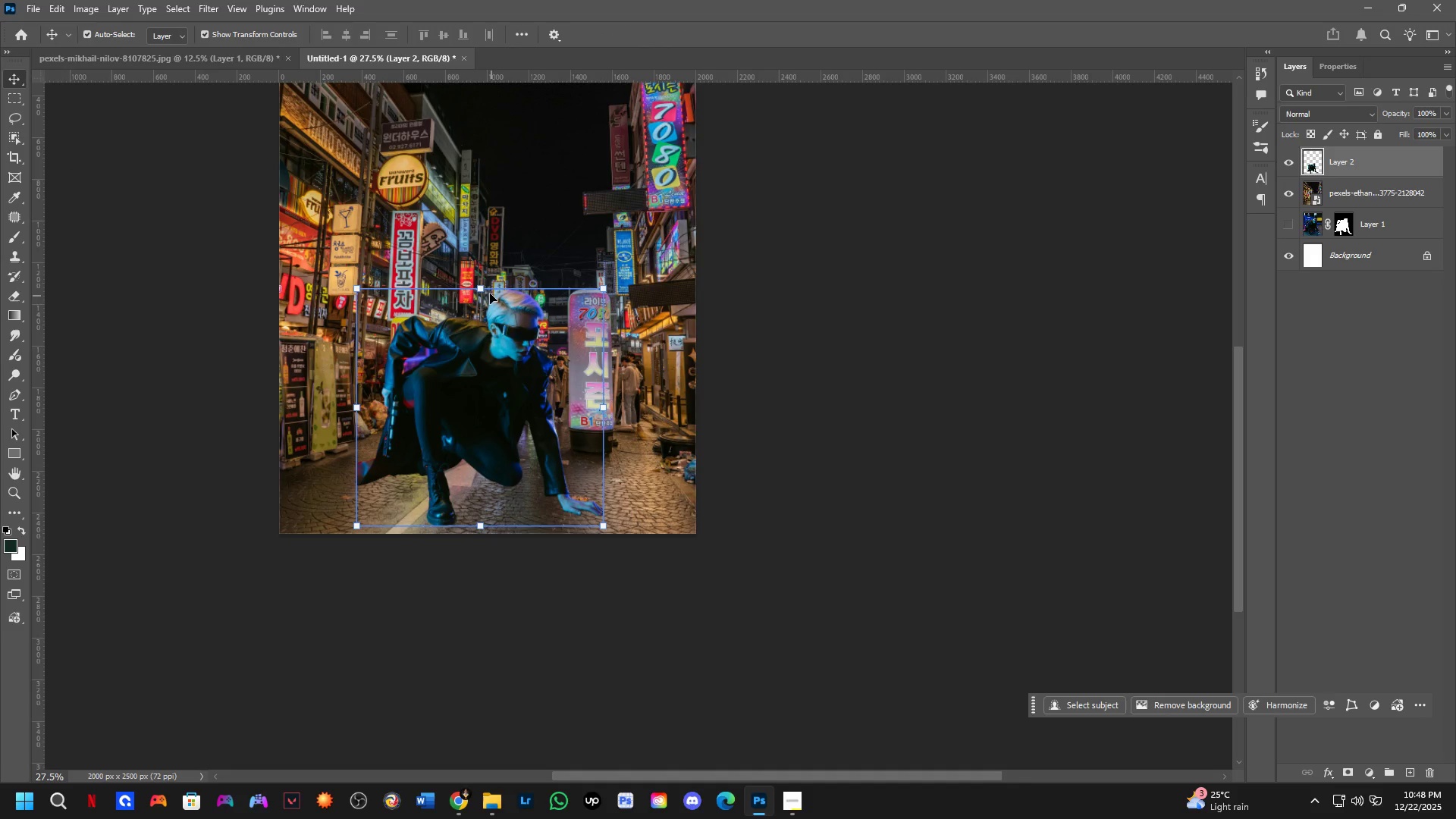 
left_click_drag(start_coordinate=[482, 283], to_coordinate=[482, 342])
 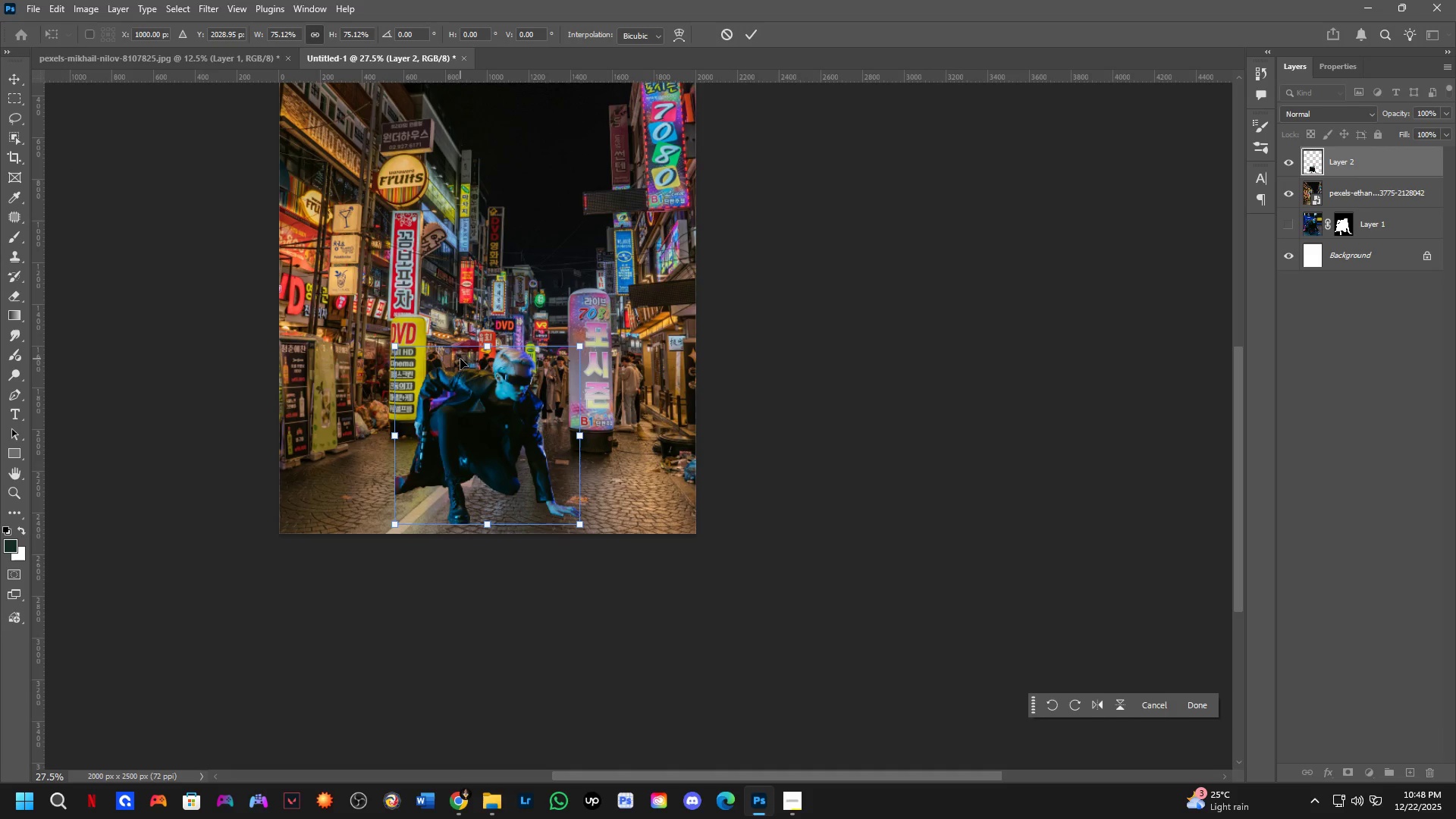 
key(NumpadEnter)
 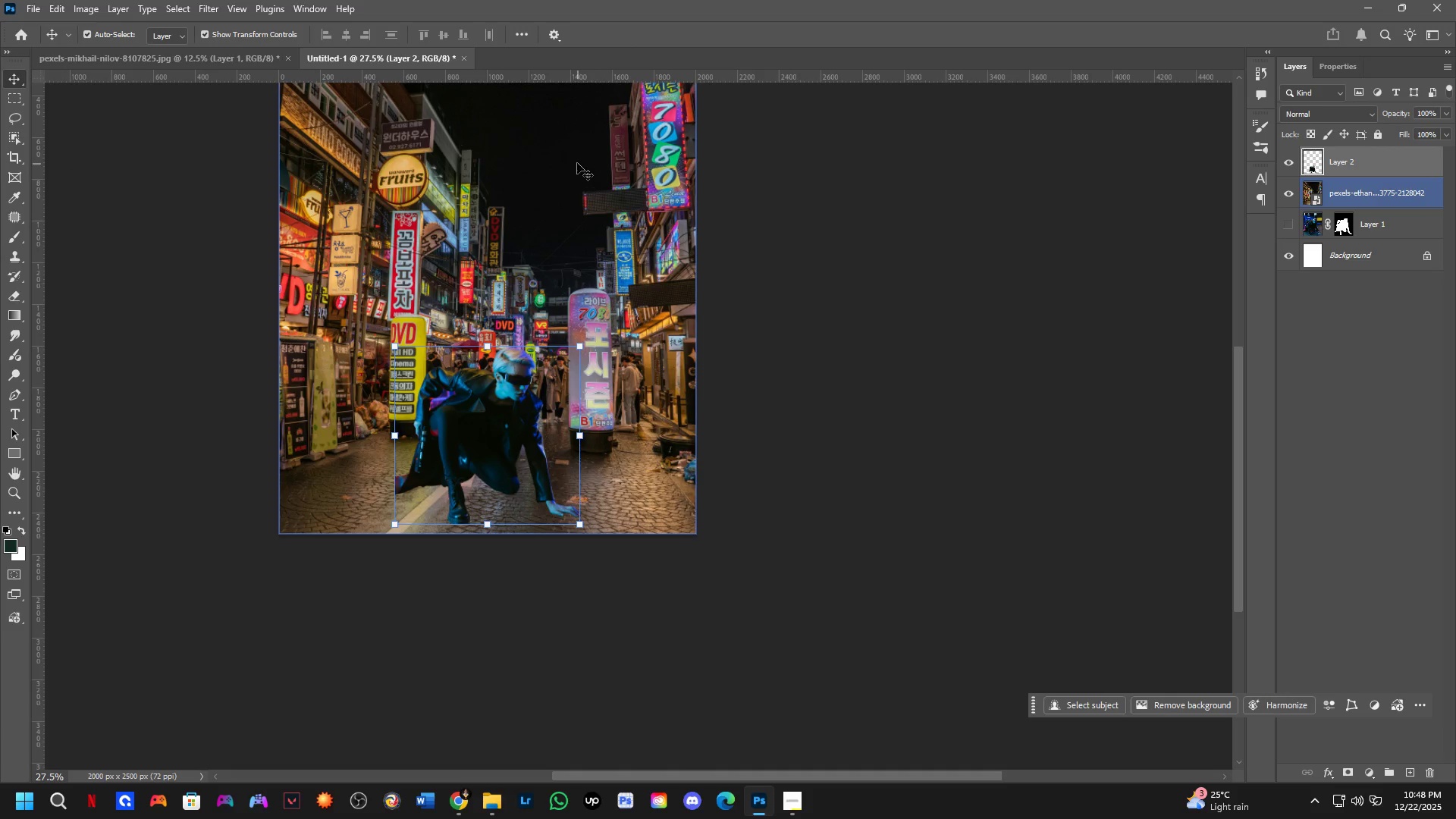 
key(NumpadEnter)
 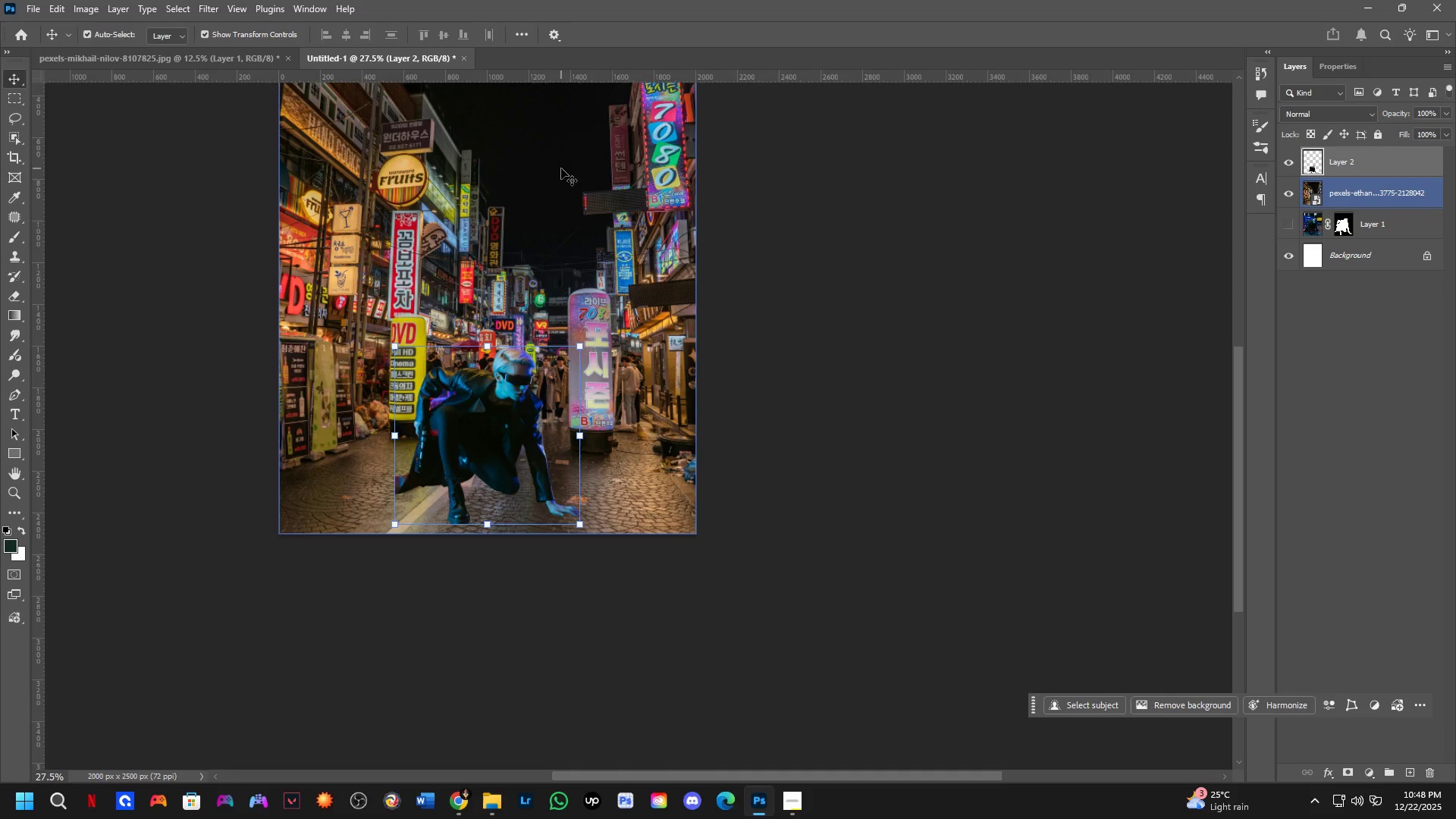 
key(B)
 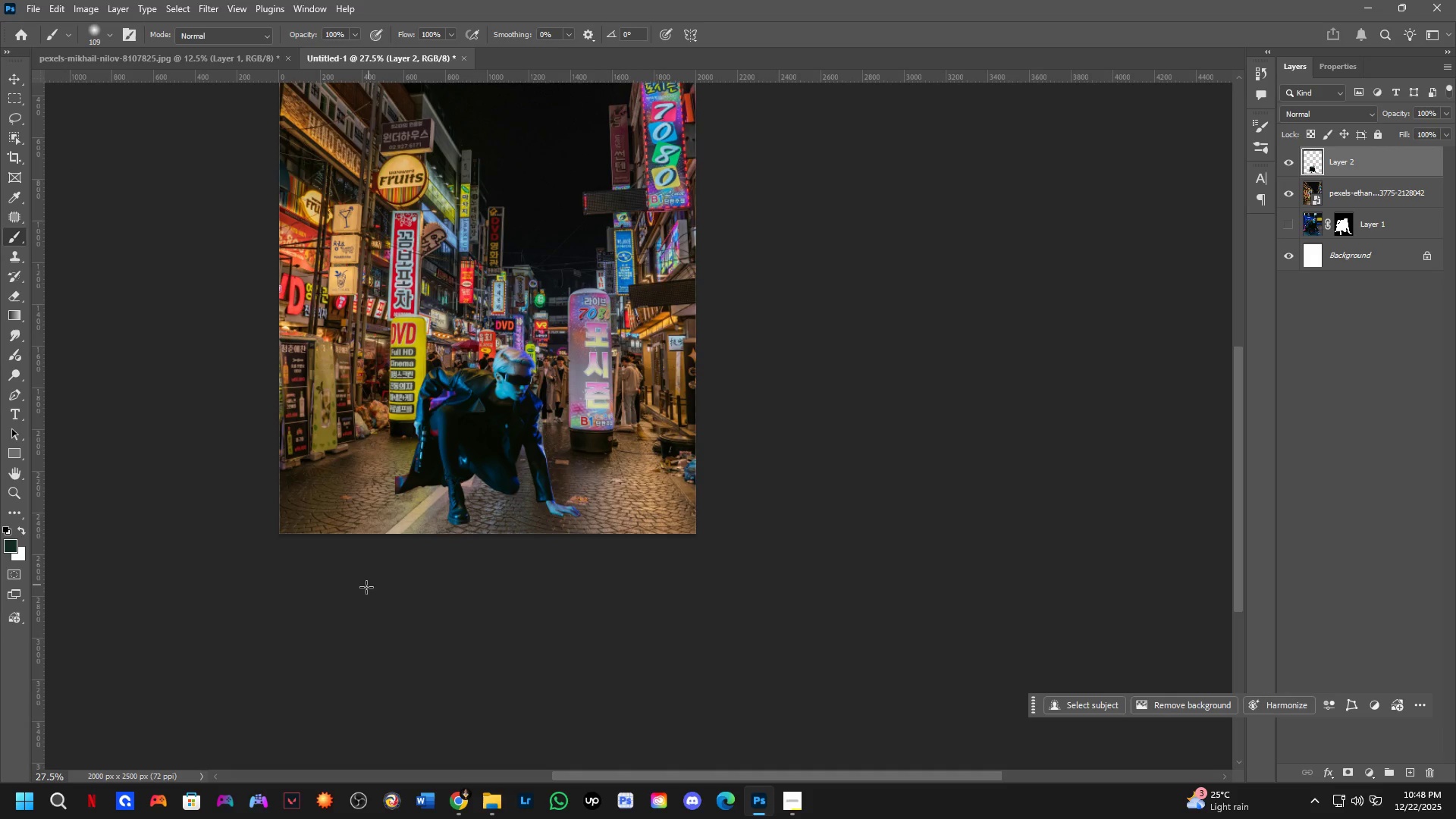 
key(Shift+ShiftLeft)
 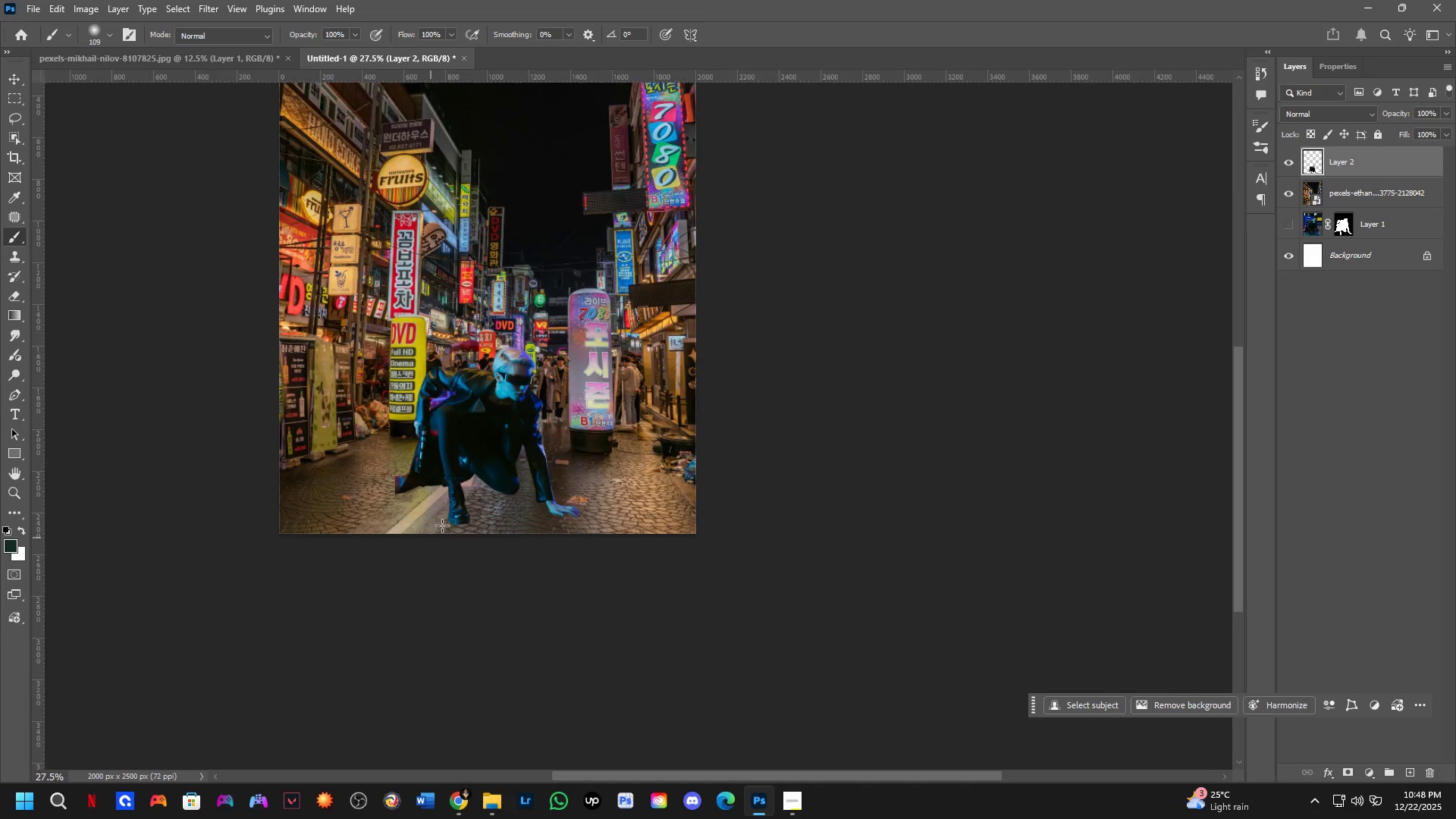 
hold_key(key=ShiftLeft, duration=0.33)
 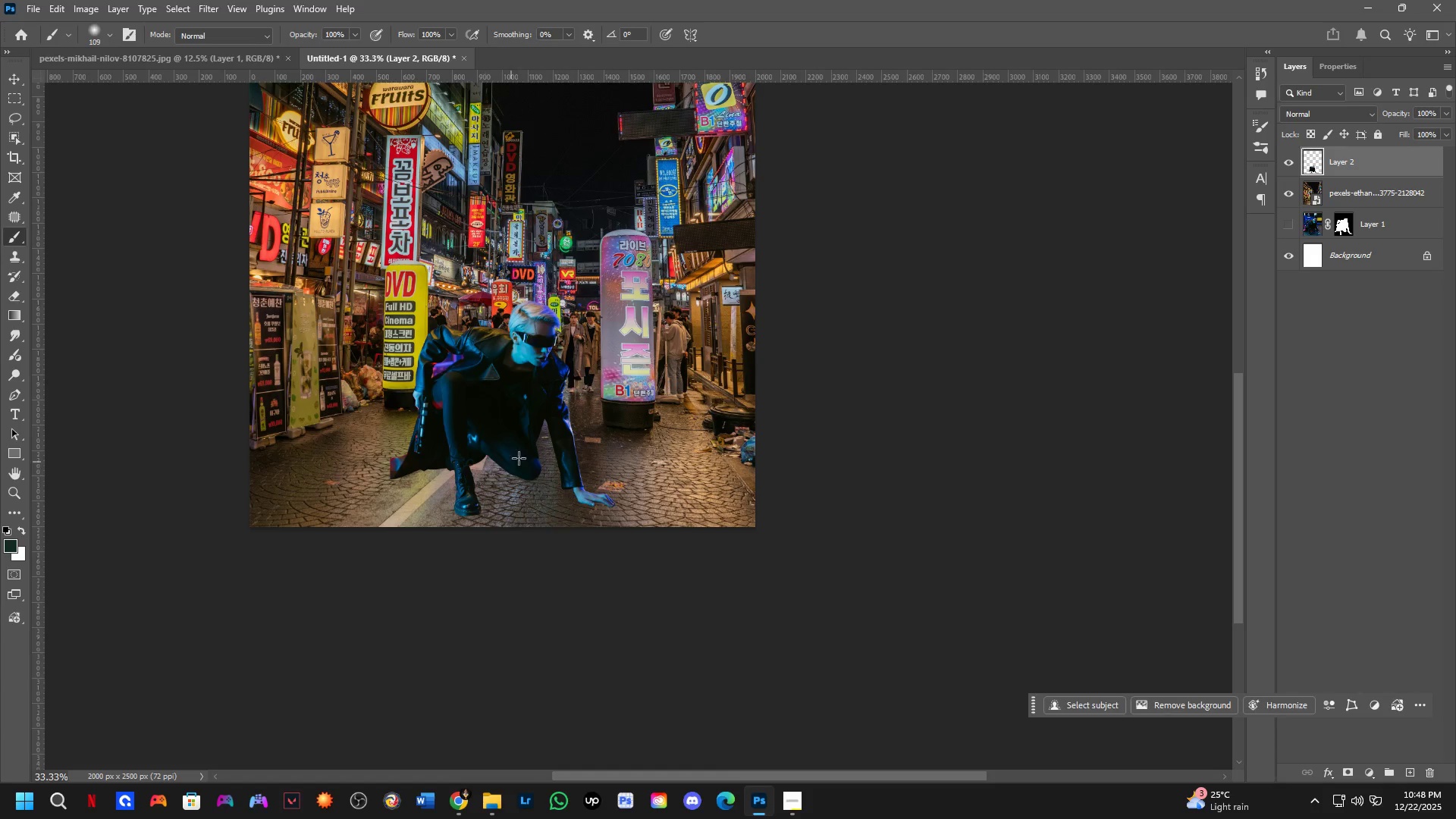 
hold_key(key=Space, duration=0.55)
 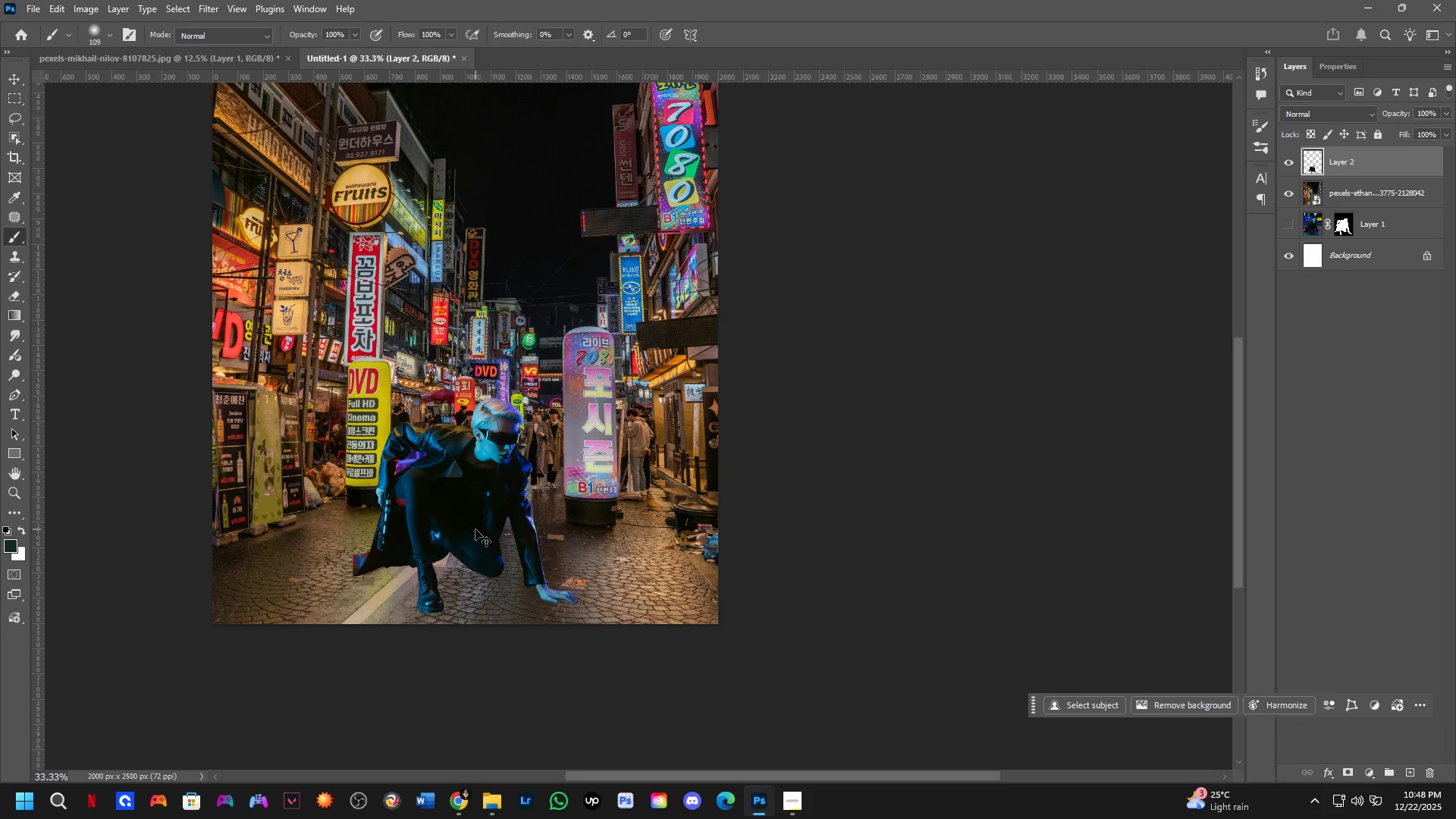 
left_click_drag(start_coordinate=[520, 457], to_coordinate=[483, 554])
 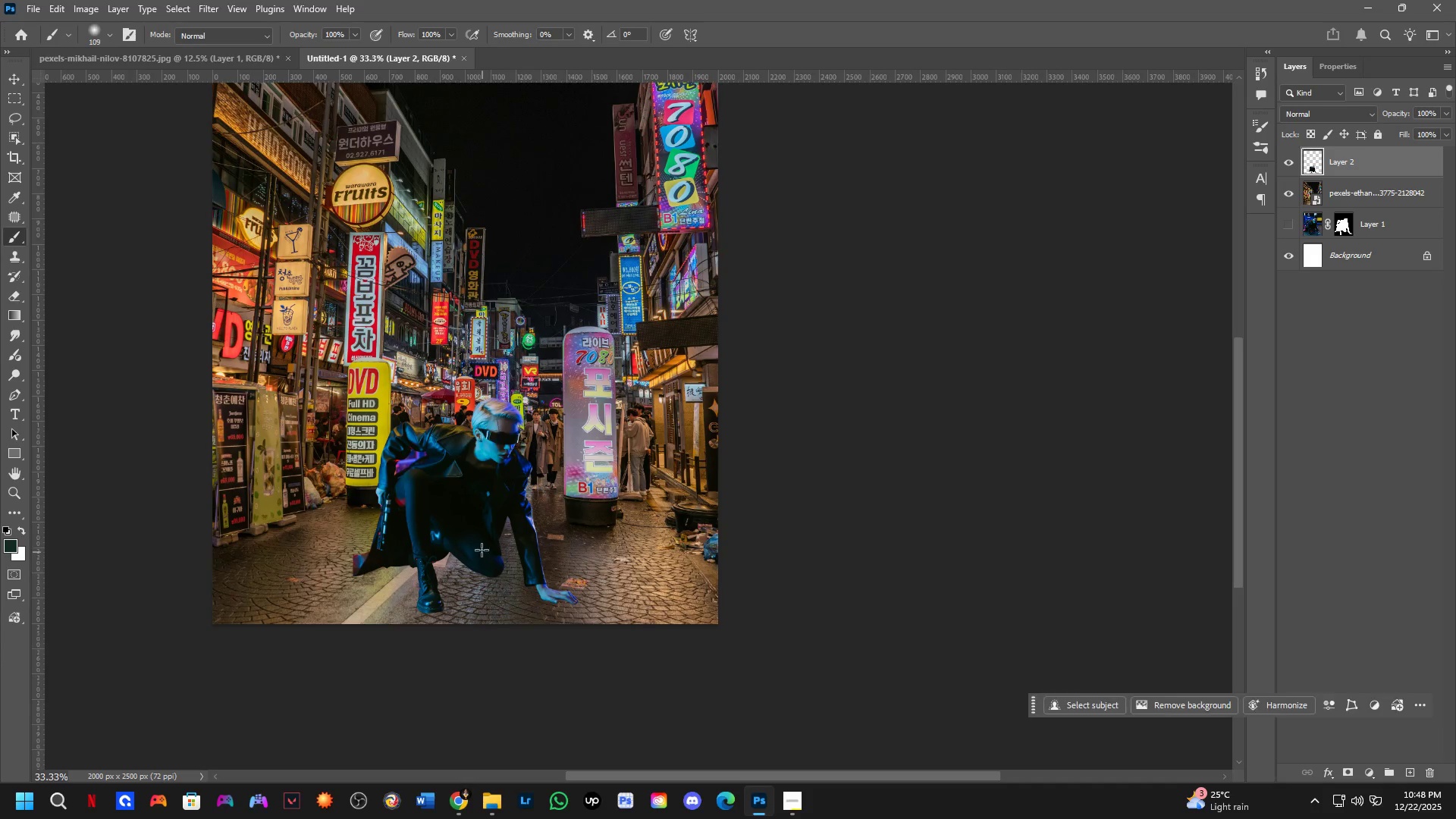 
scroll: coordinate [480, 466], scroll_direction: up, amount: 1.0
 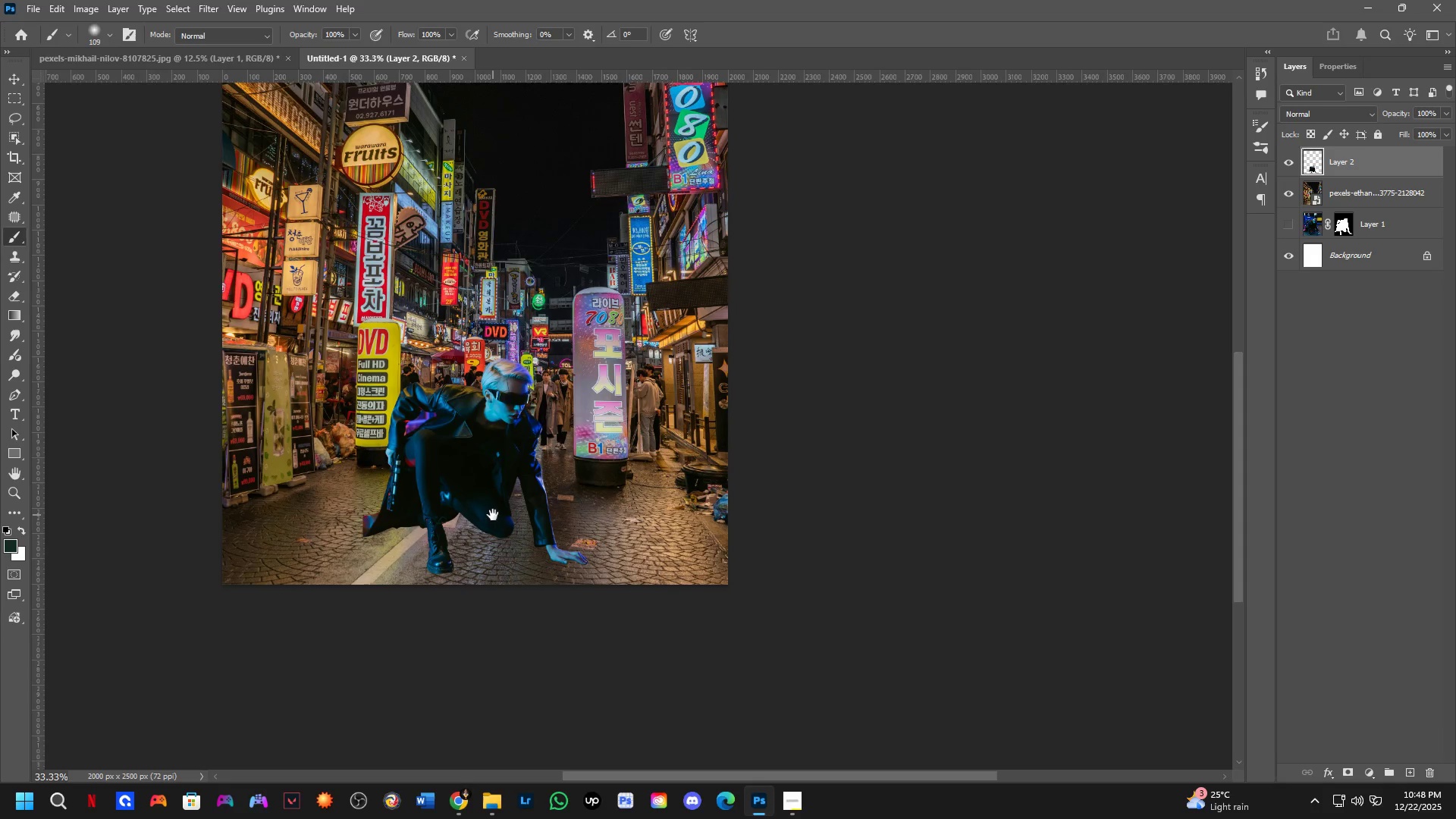 
key(Control+Meta+MetaLeft)
 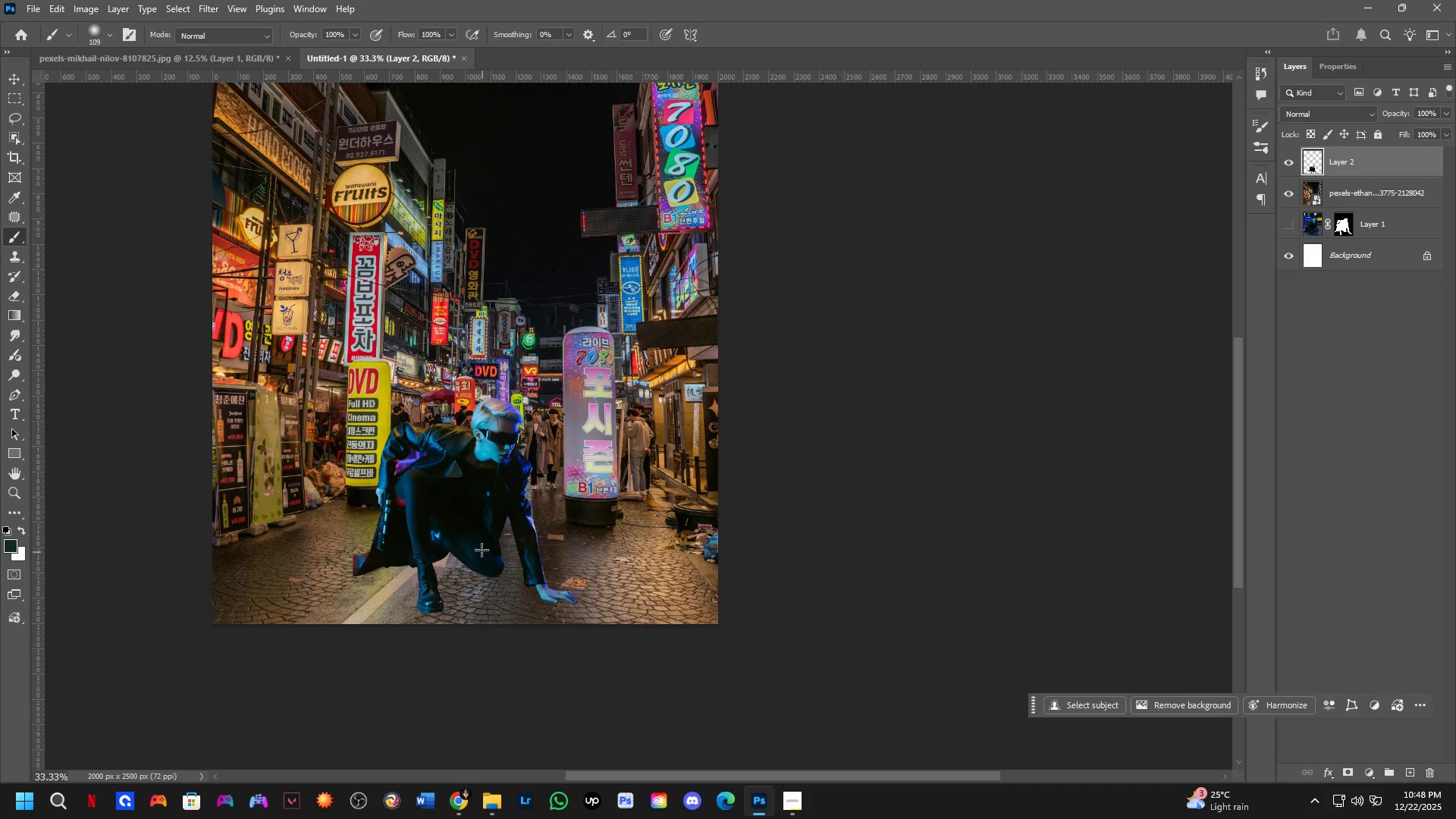 
hold_key(key=ControlLeft, duration=0.8)
left_click_drag(start_coordinate=[475, 529], to_coordinate=[482, 529])
 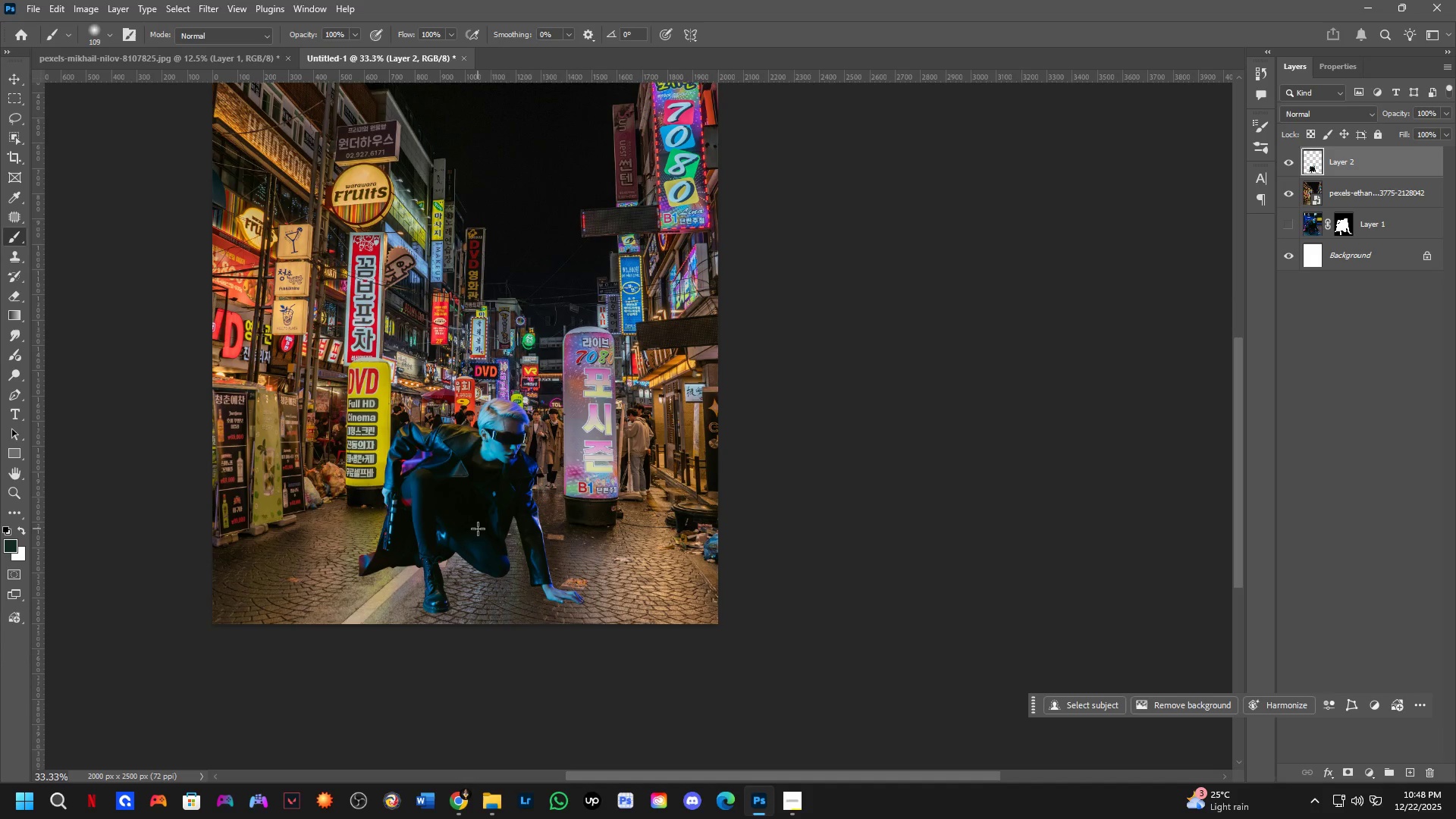 
hold_key(key=ControlLeft, duration=0.7)
left_click_drag(start_coordinate=[475, 528], to_coordinate=[481, 528])
 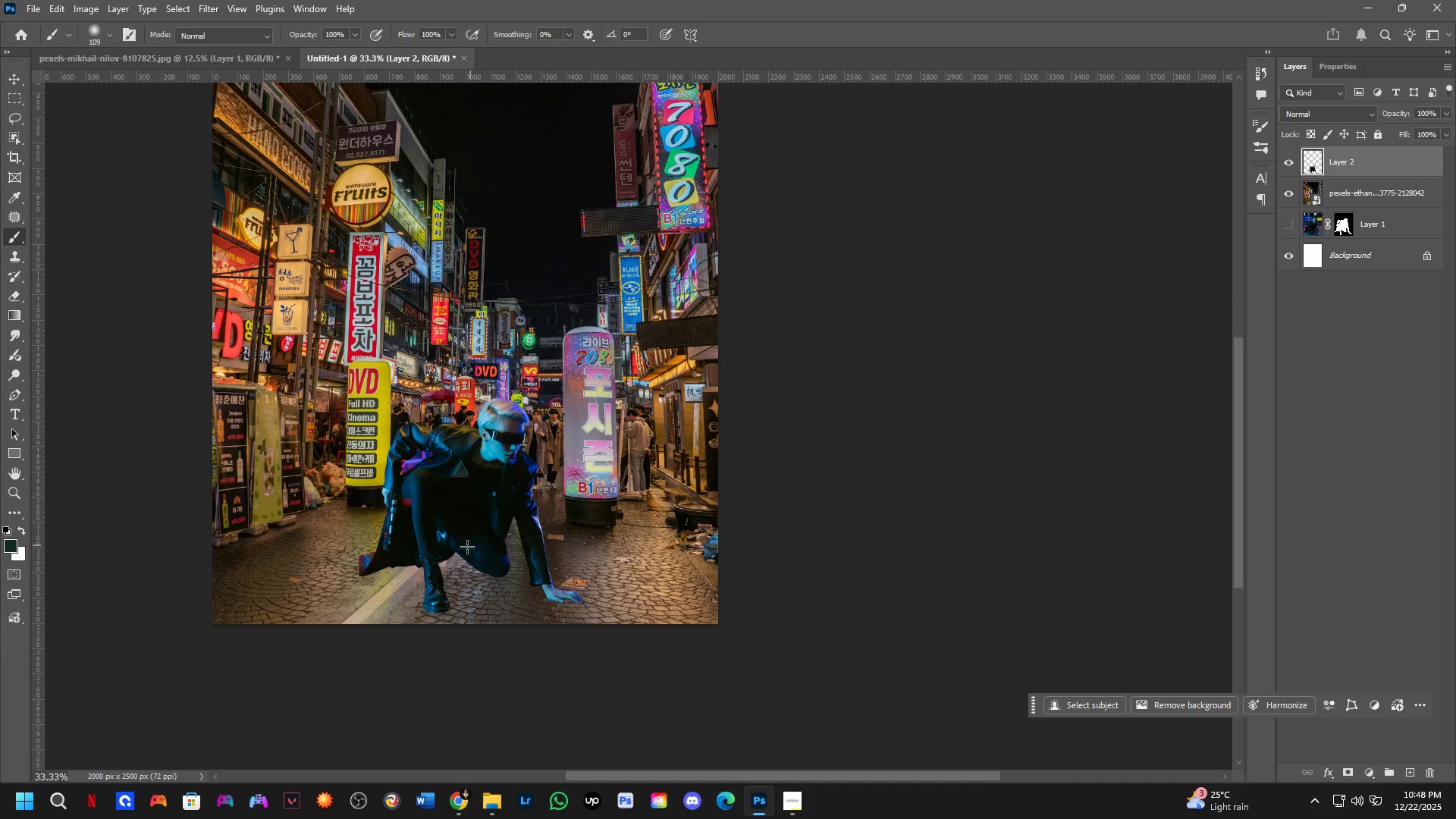 
scroll: coordinate [422, 551], scroll_direction: up, amount: 9.0
 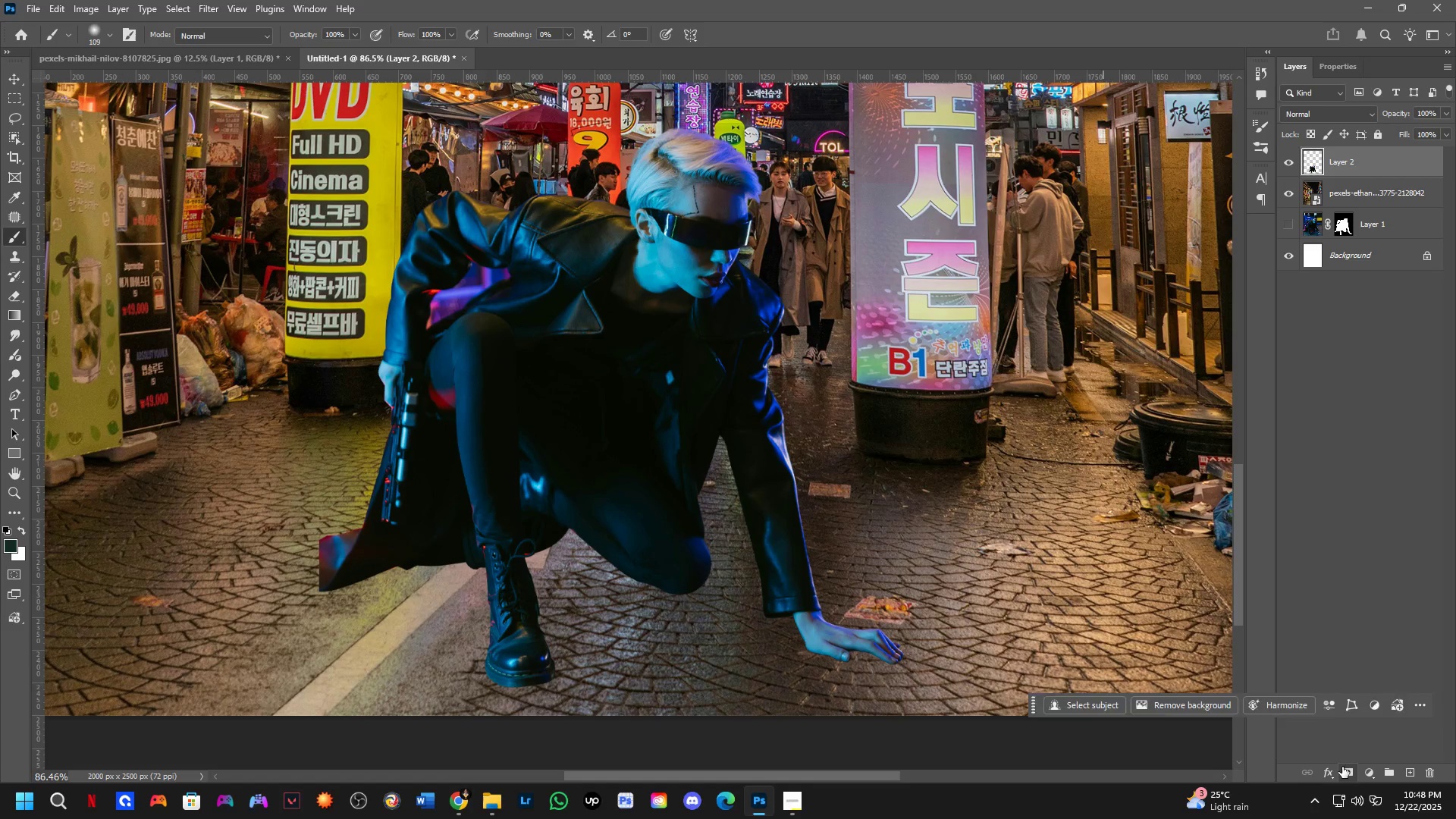 
key(B)
 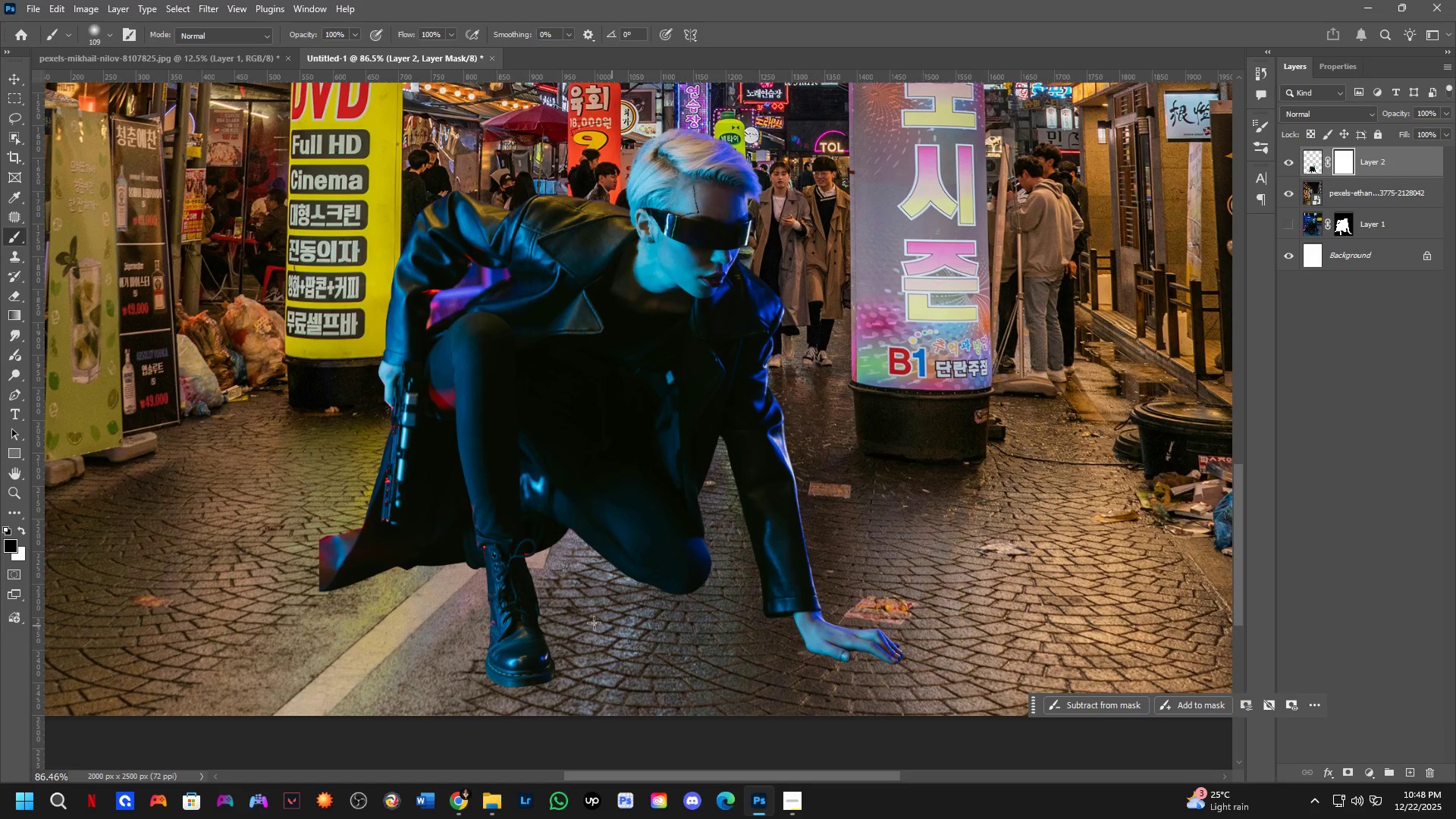 
hold_key(key=Space, duration=0.42)
 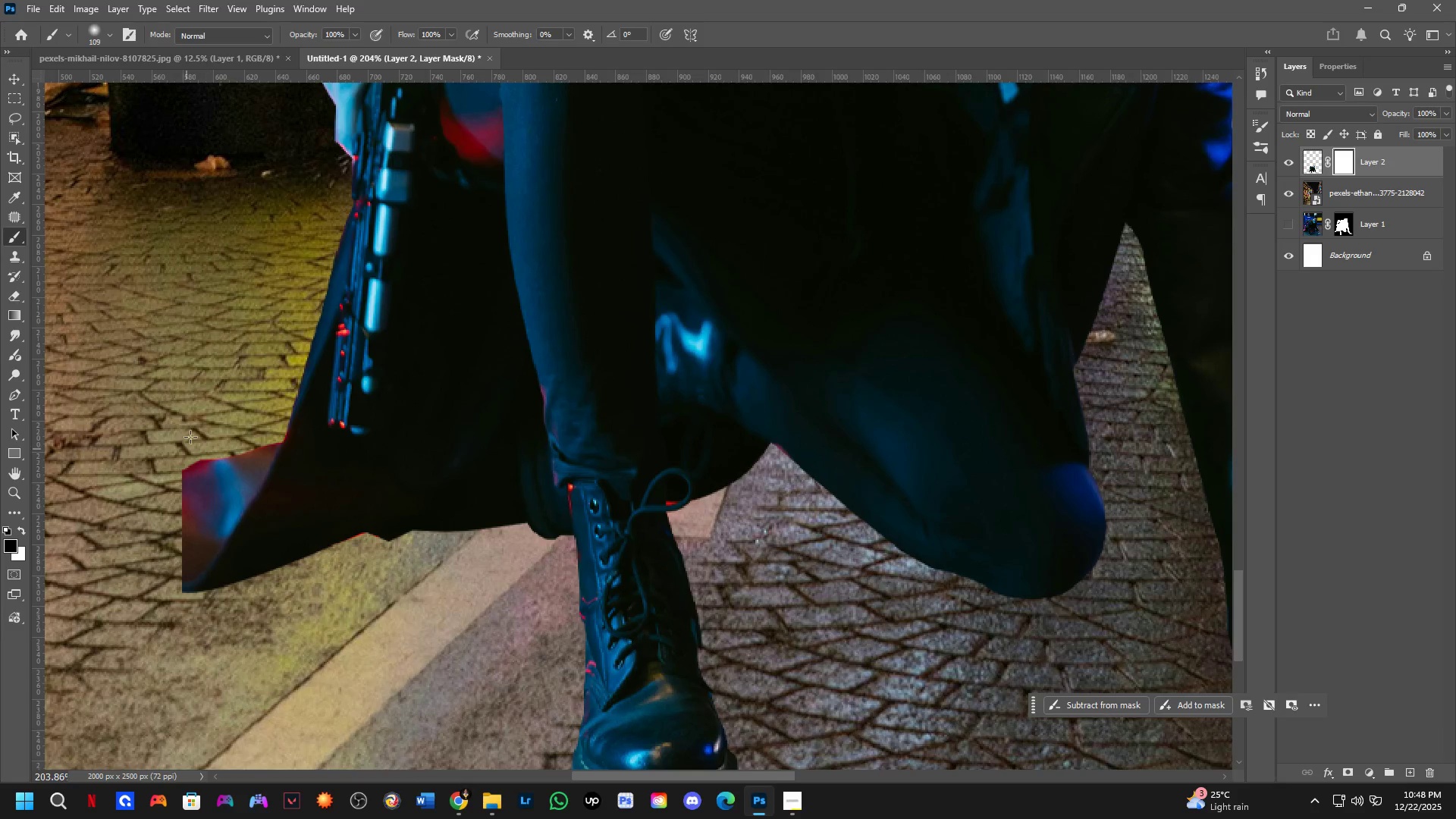 
left_click_drag(start_coordinate=[208, 510], to_coordinate=[232, 521])
 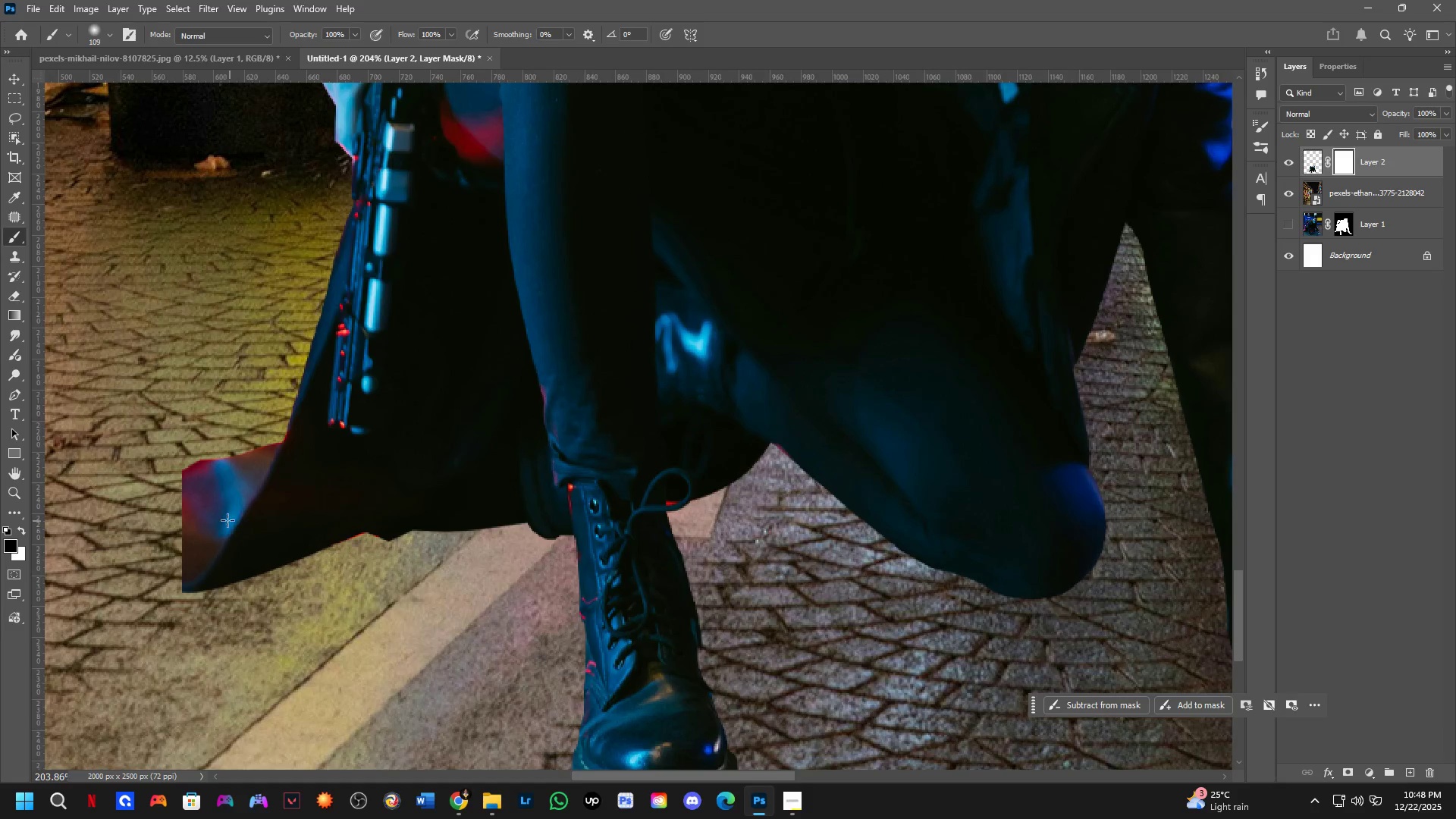 
scroll: coordinate [232, 550], scroll_direction: up, amount: 9.0
 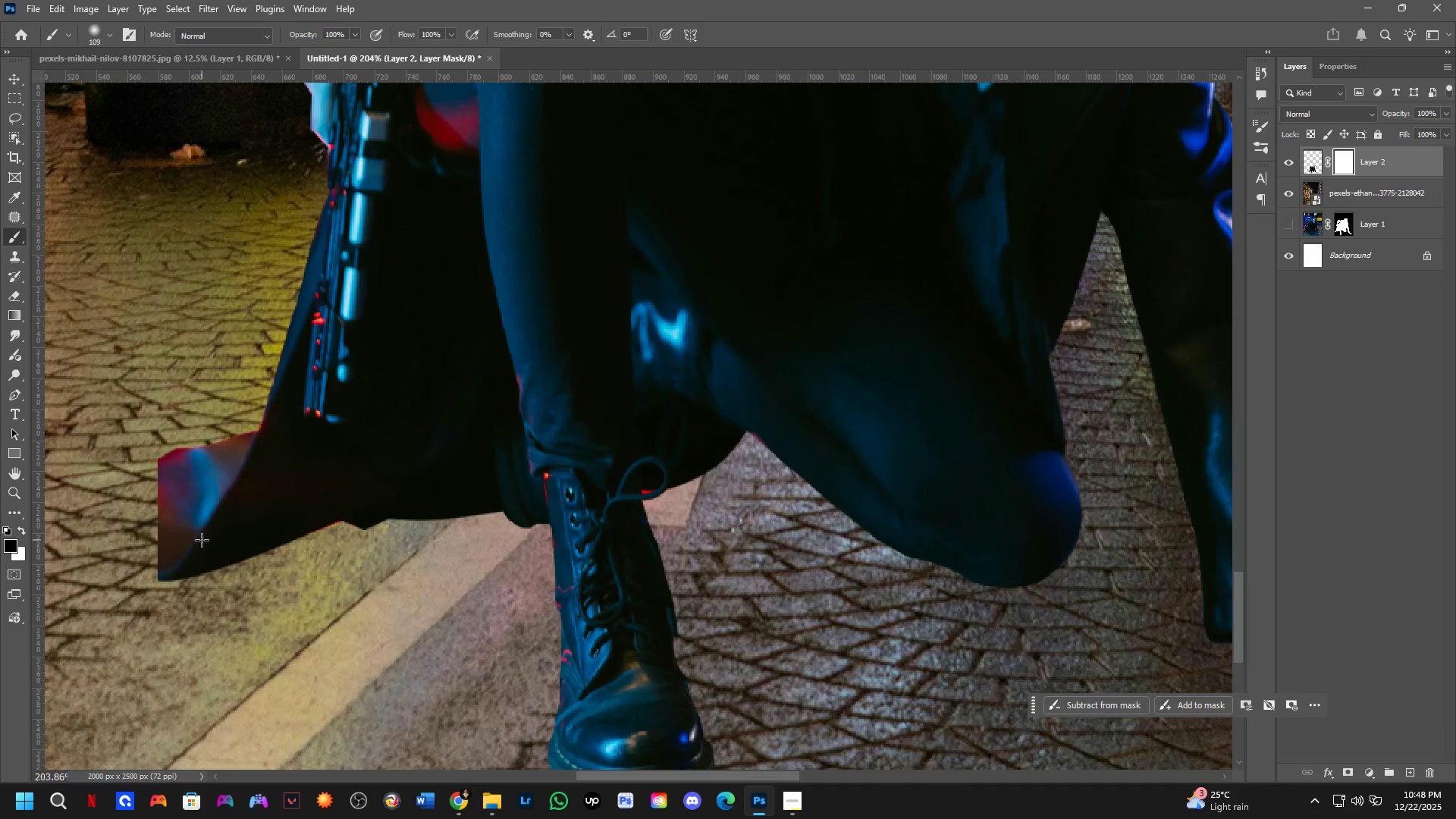 
key(B)
 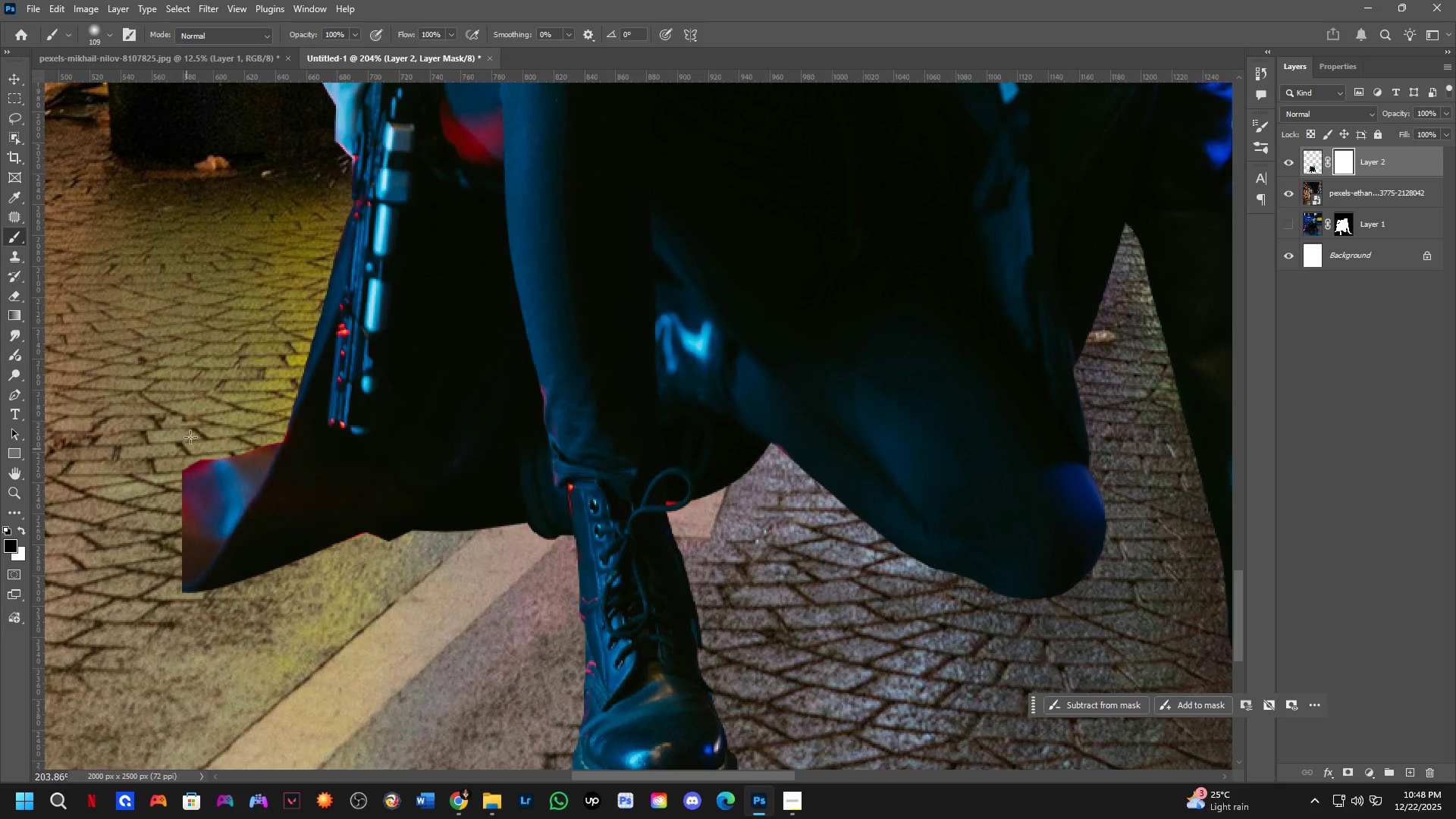 
key(CapsLock)
 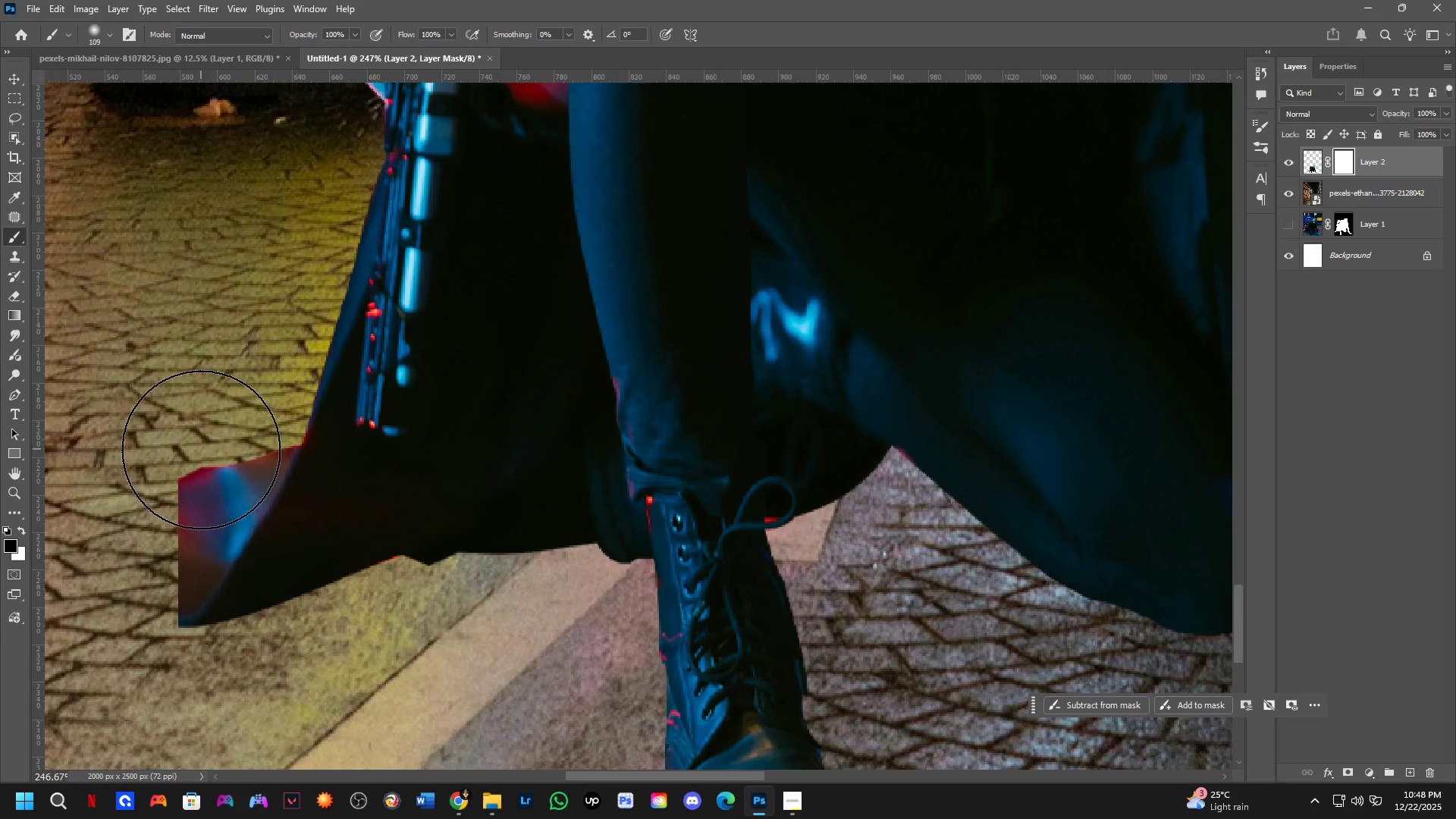 
scroll: coordinate [198, 427], scroll_direction: up, amount: 2.0
 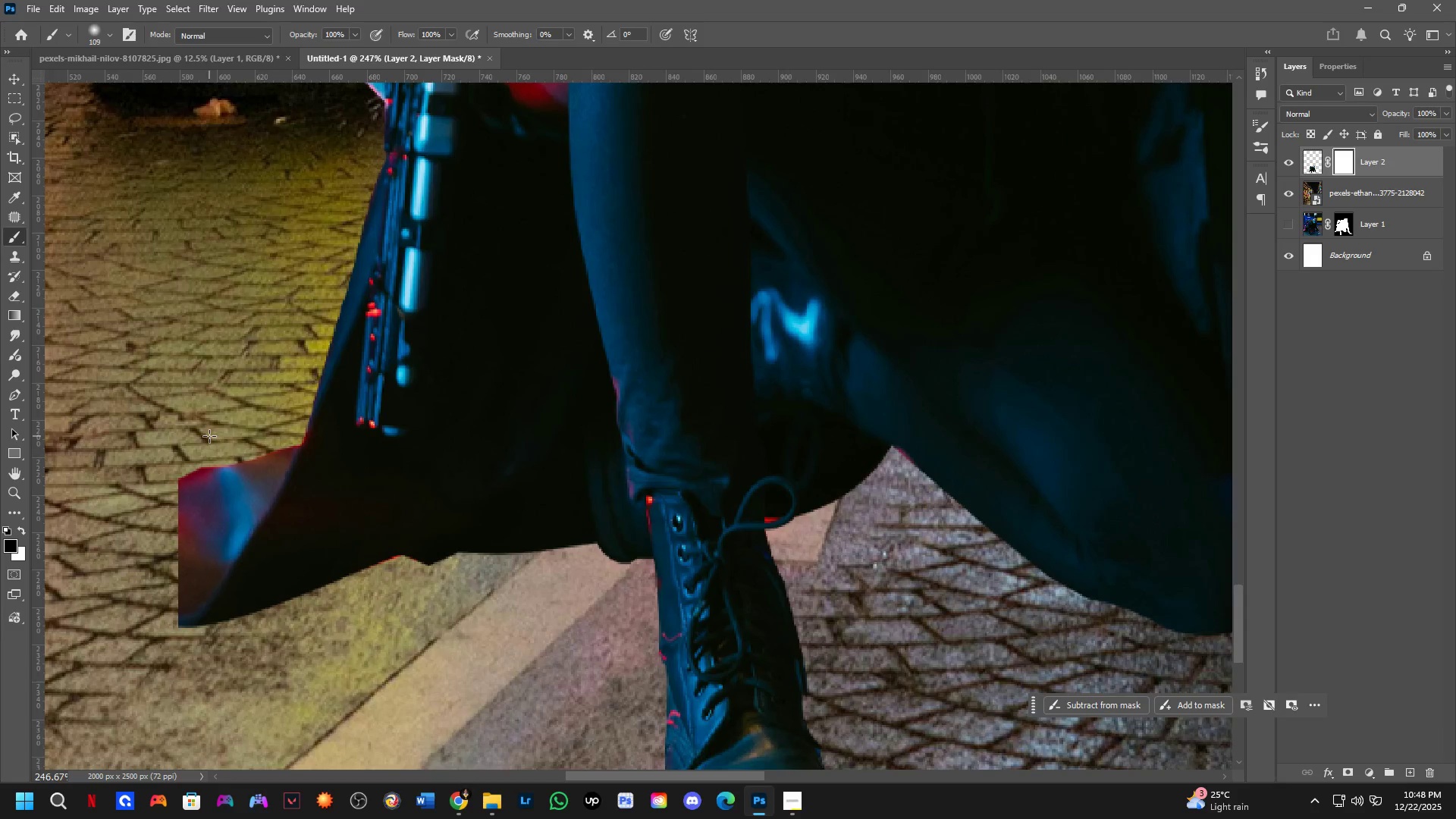 
hold_key(key=AltLeft, duration=0.31)
 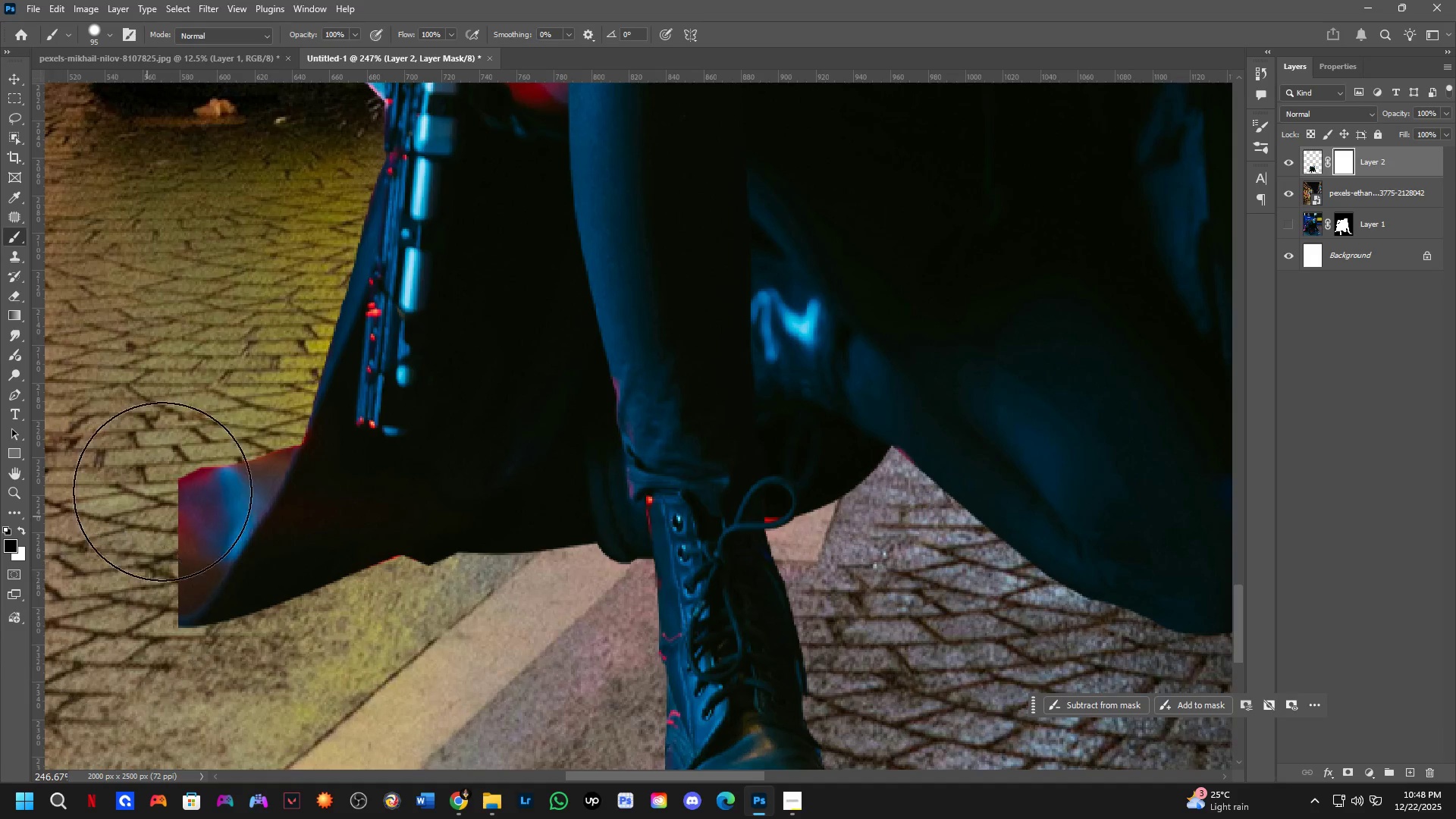 
key(Alt+AltLeft)
 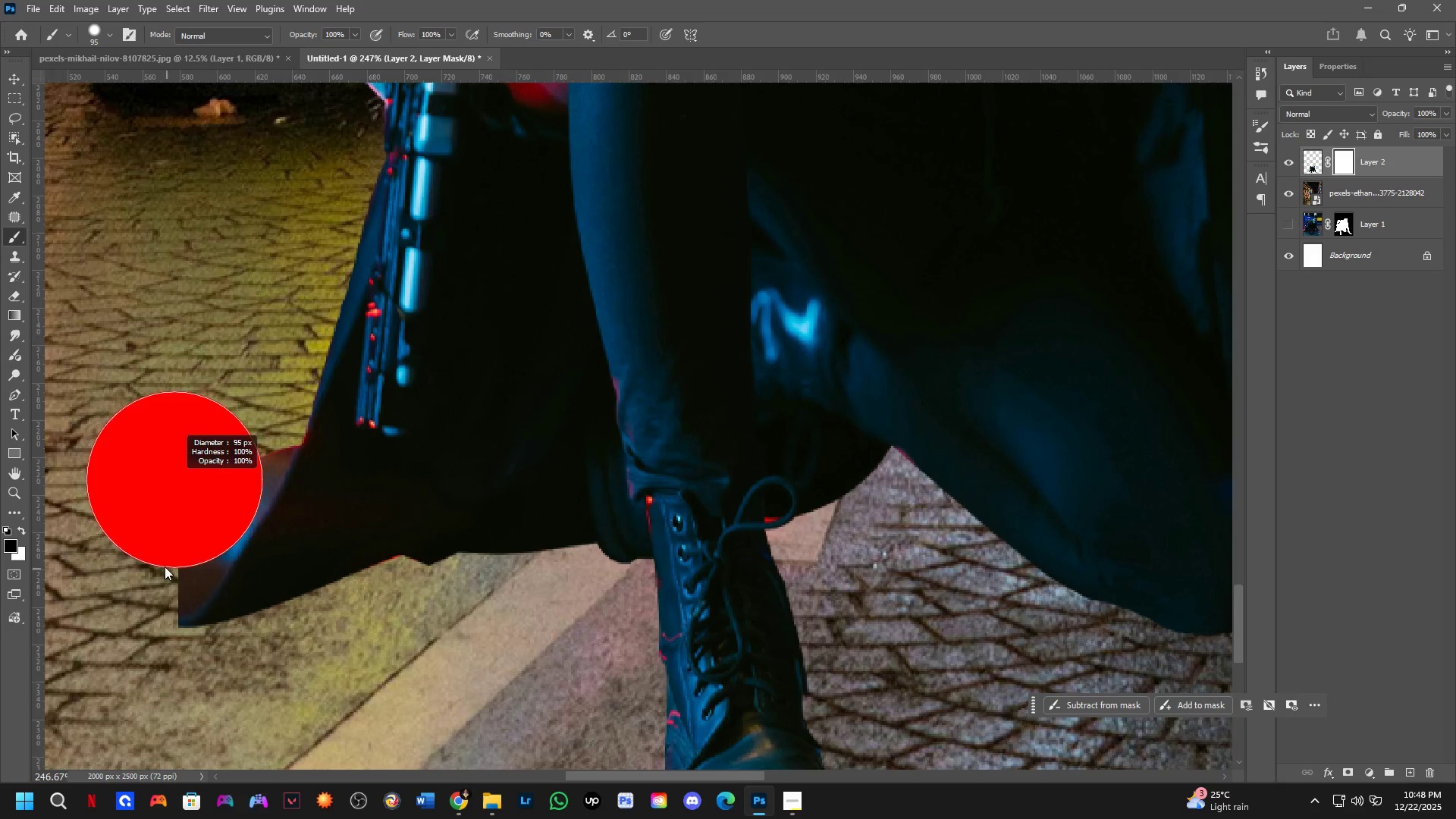 
hold_key(key=AltLeft, duration=0.5)
 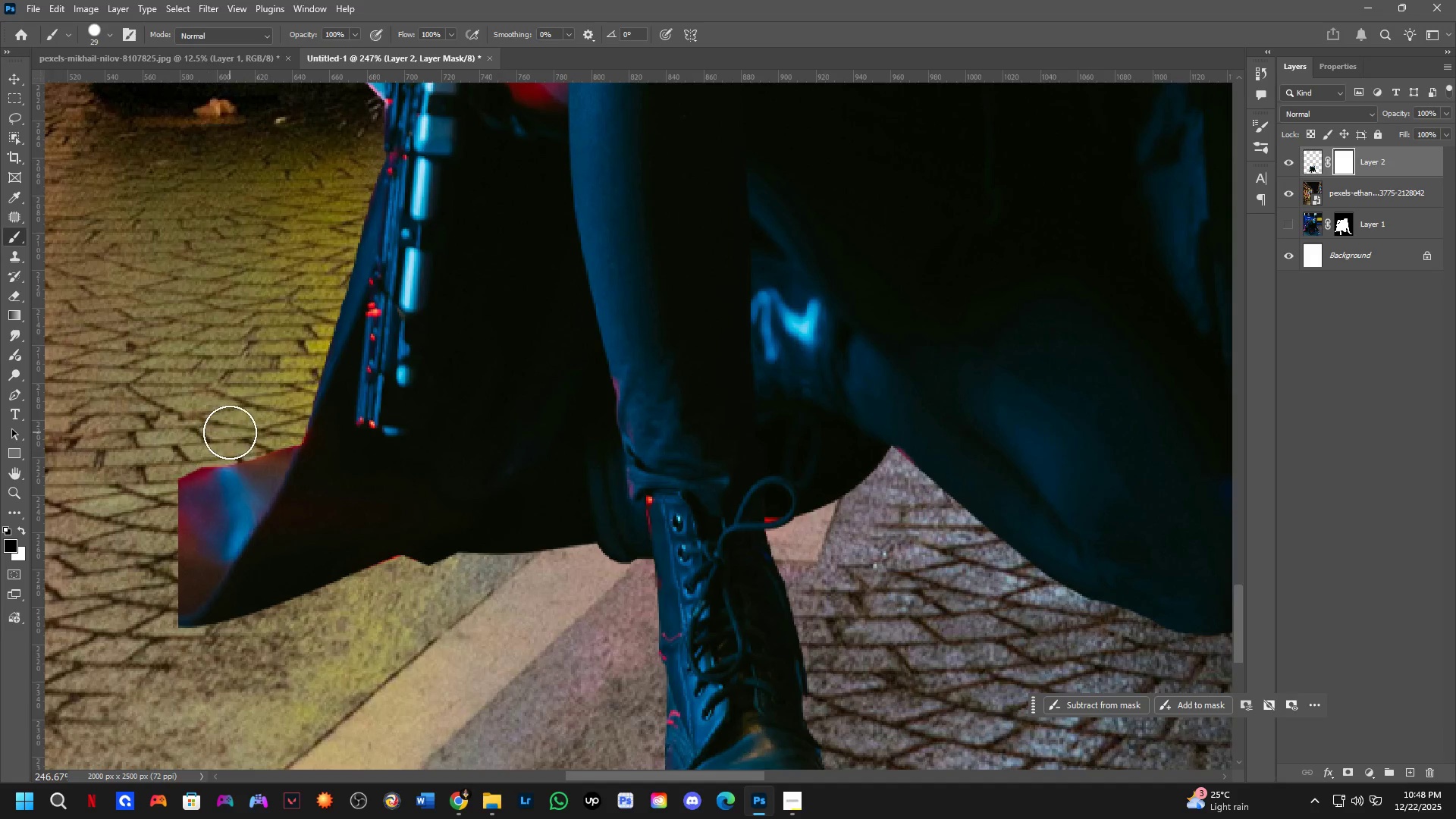 
left_click_drag(start_coordinate=[230, 432], to_coordinate=[169, 670])
 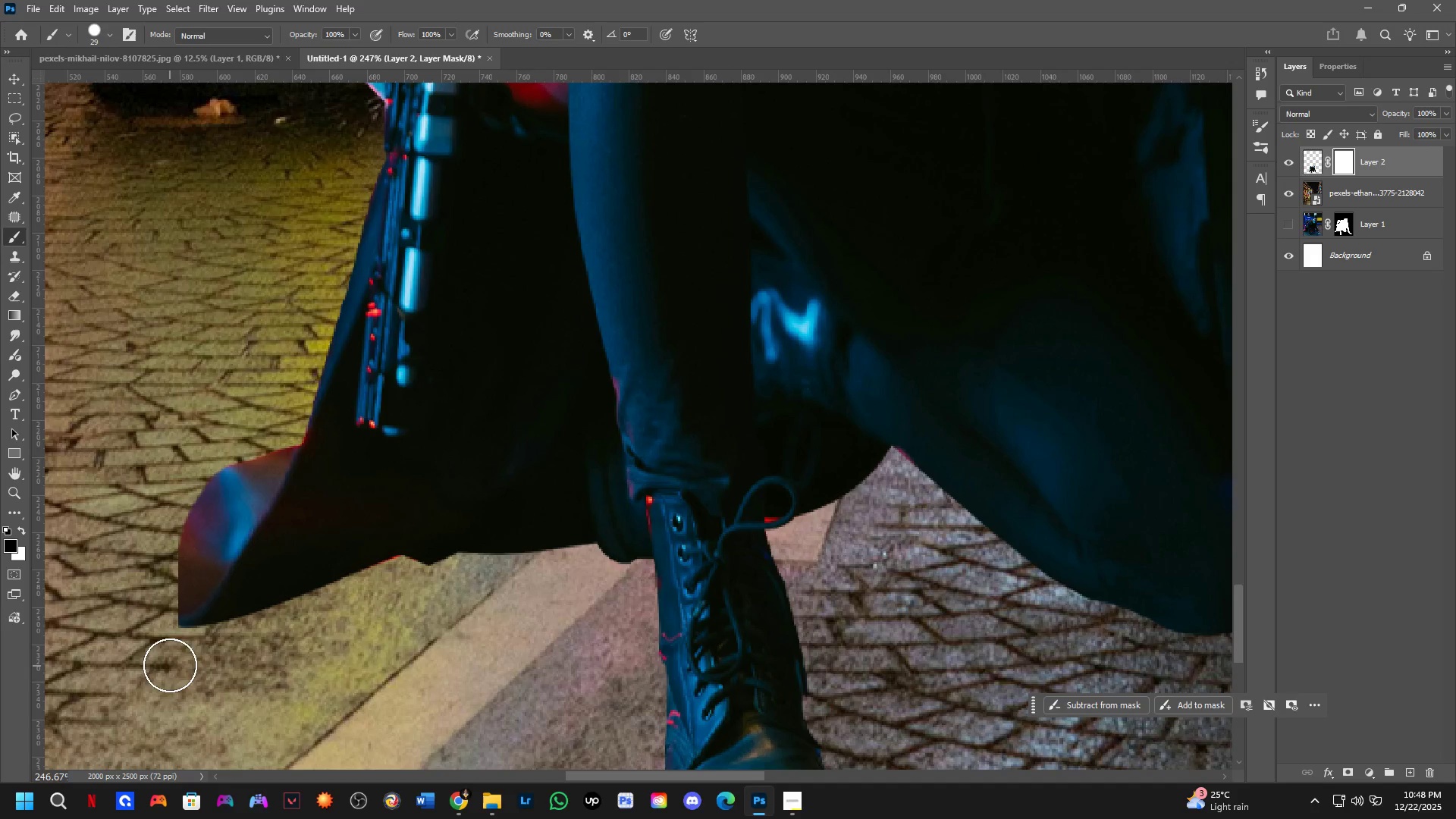 
left_click_drag(start_coordinate=[170, 661], to_coordinate=[217, 405])
 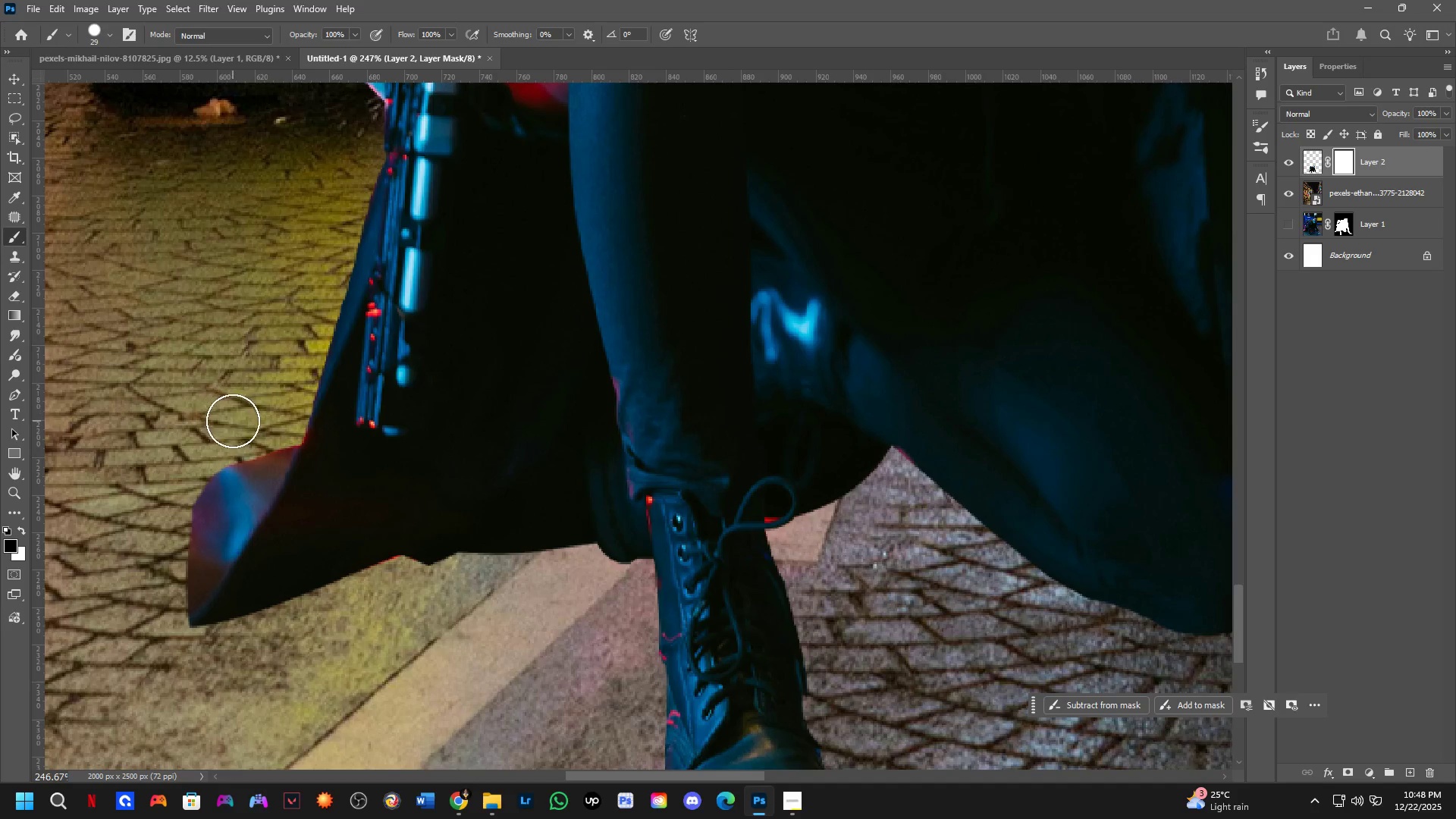 
left_click_drag(start_coordinate=[233, 421], to_coordinate=[319, 677])
 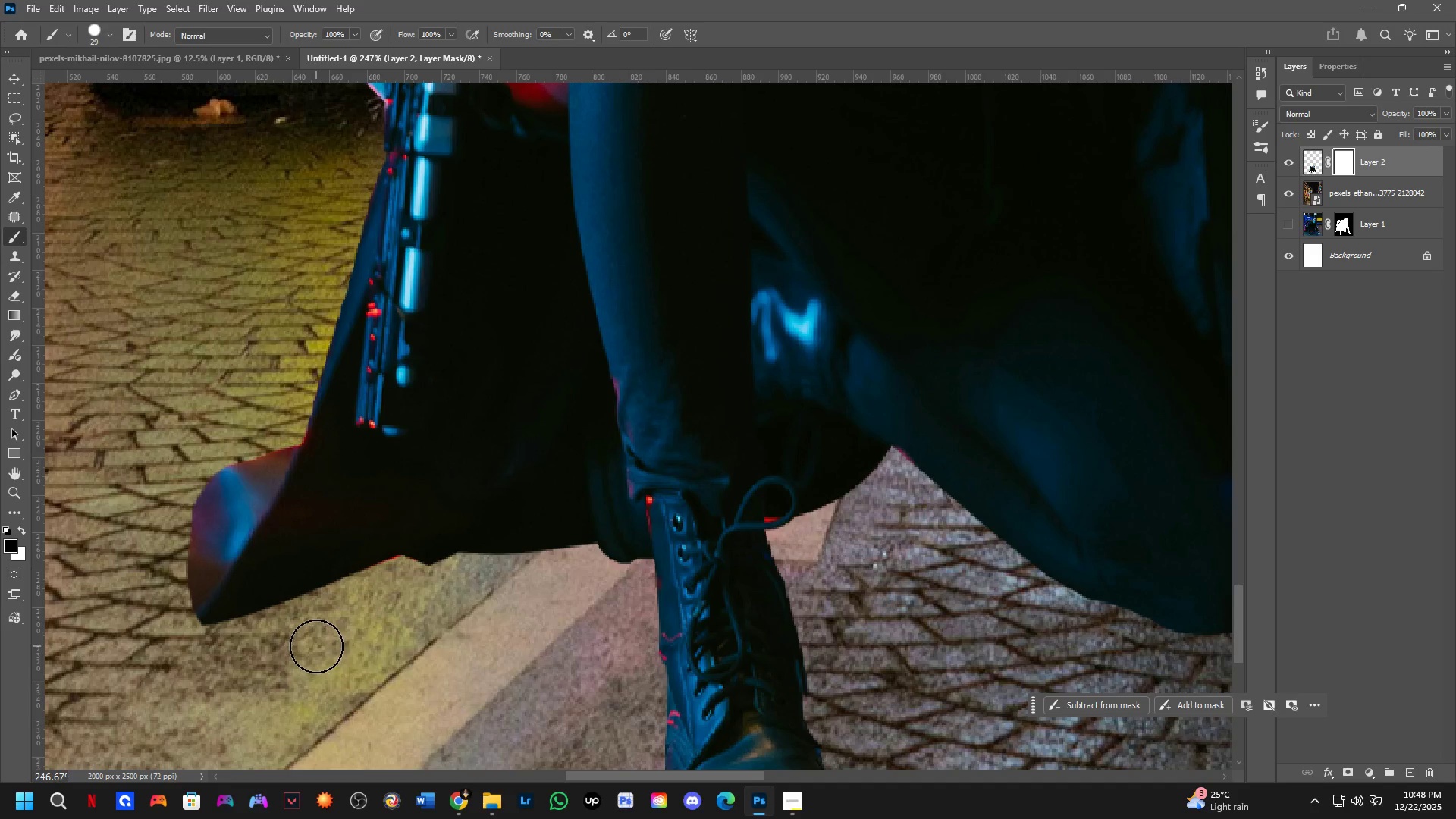 
left_click_drag(start_coordinate=[316, 646], to_coordinate=[146, 592])
 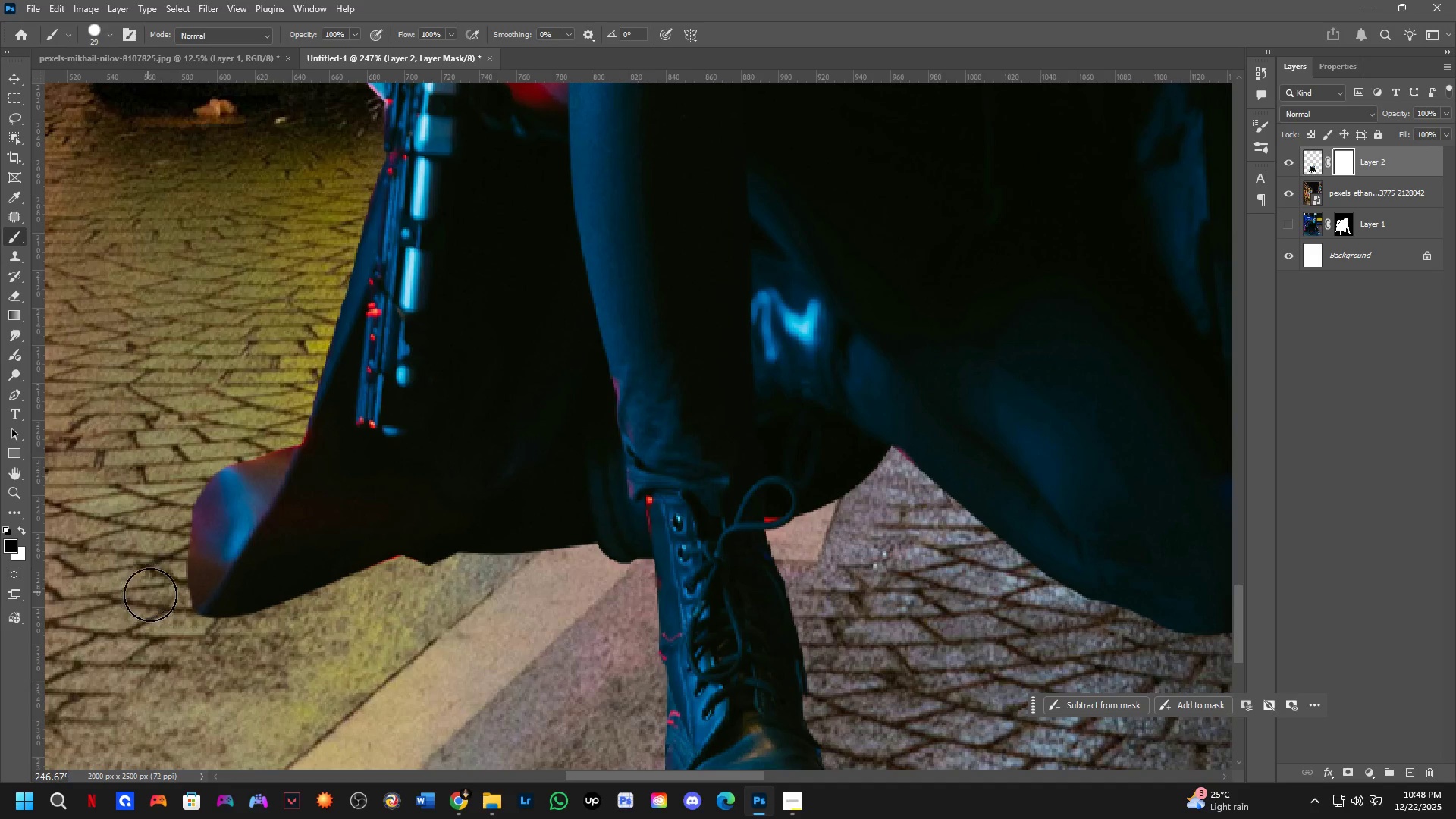 
left_click_drag(start_coordinate=[147, 592], to_coordinate=[289, 635])
 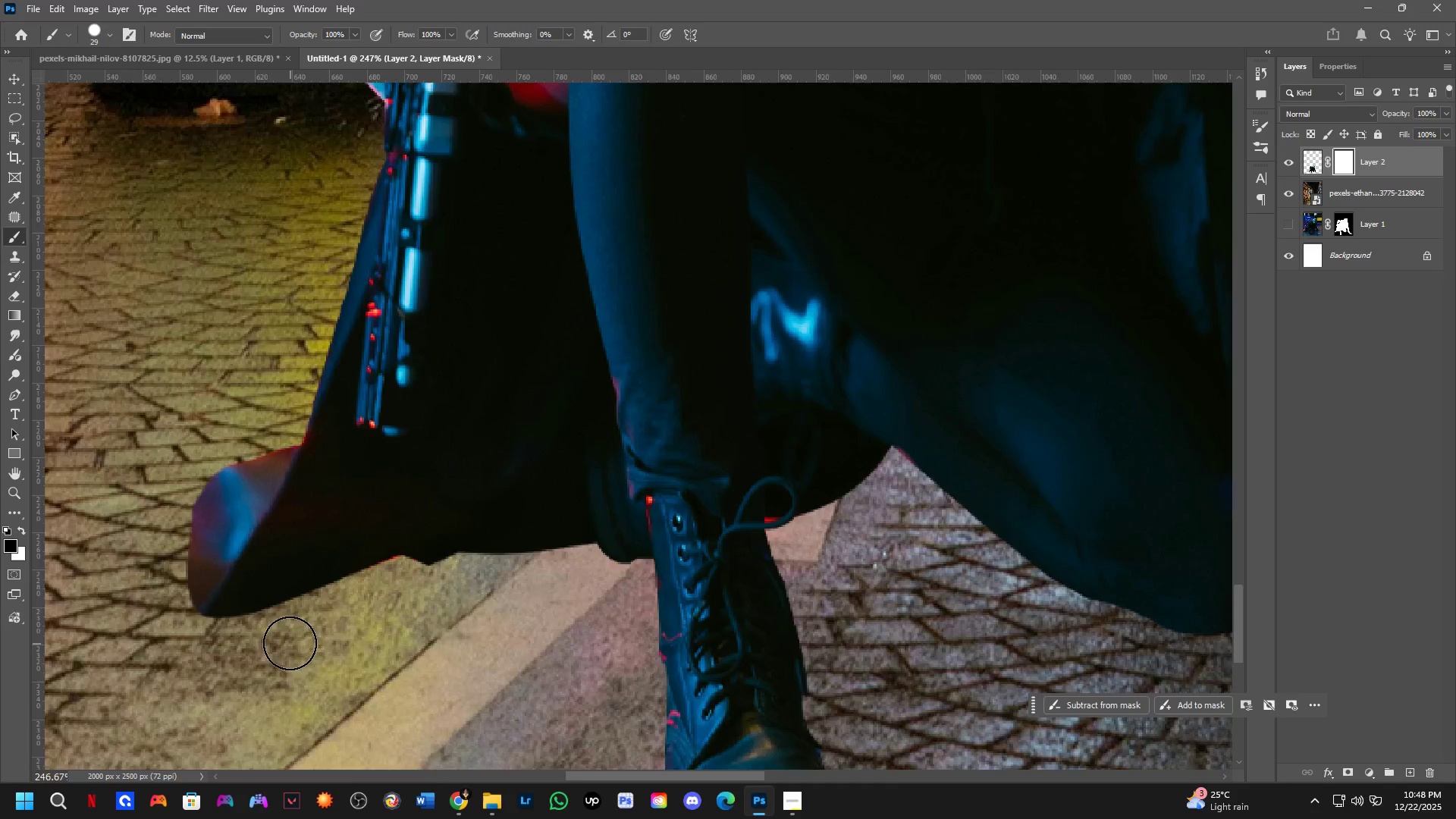 
key(Shift+ShiftLeft)
 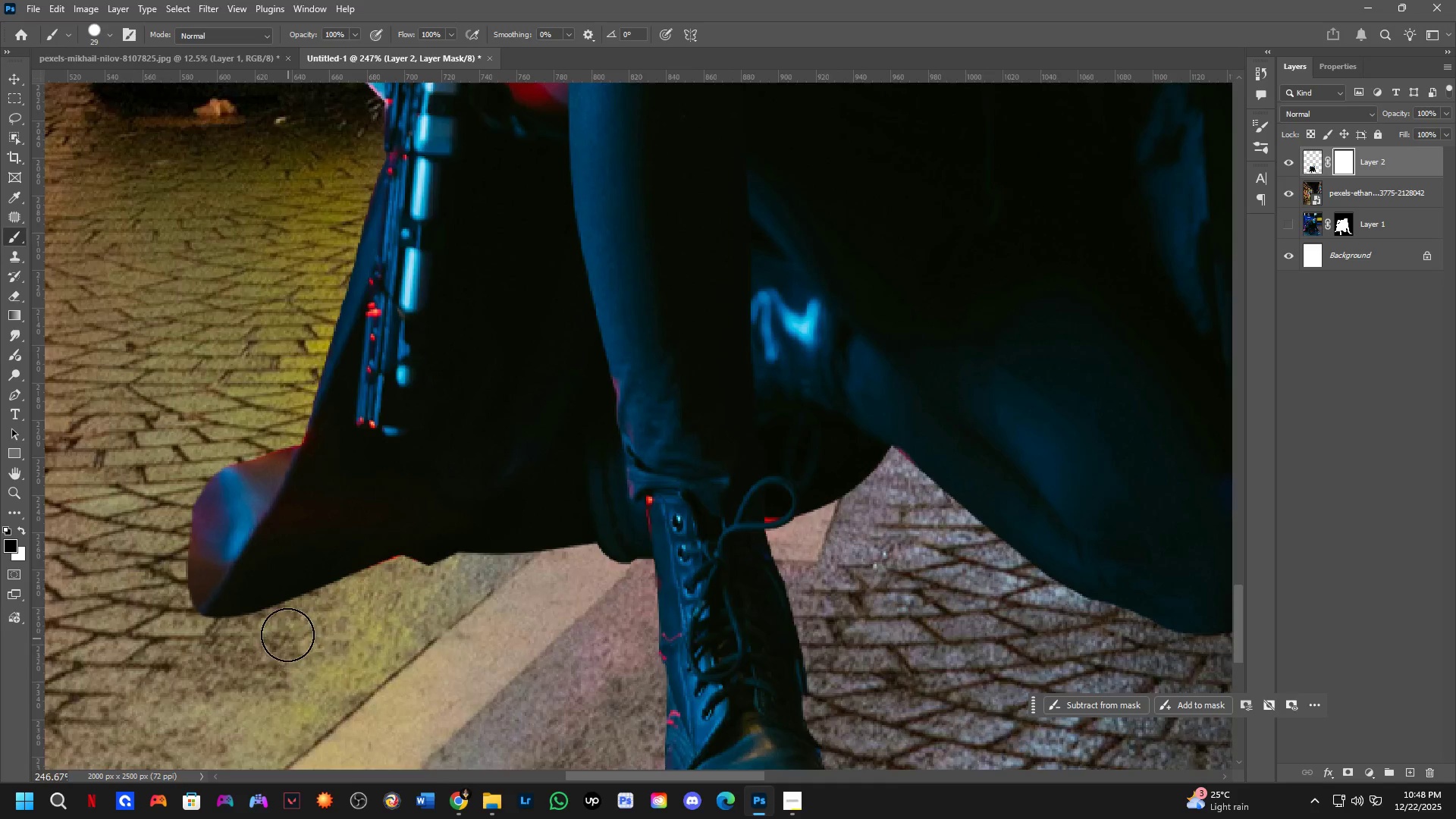 
hold_key(key=Space, duration=0.42)
 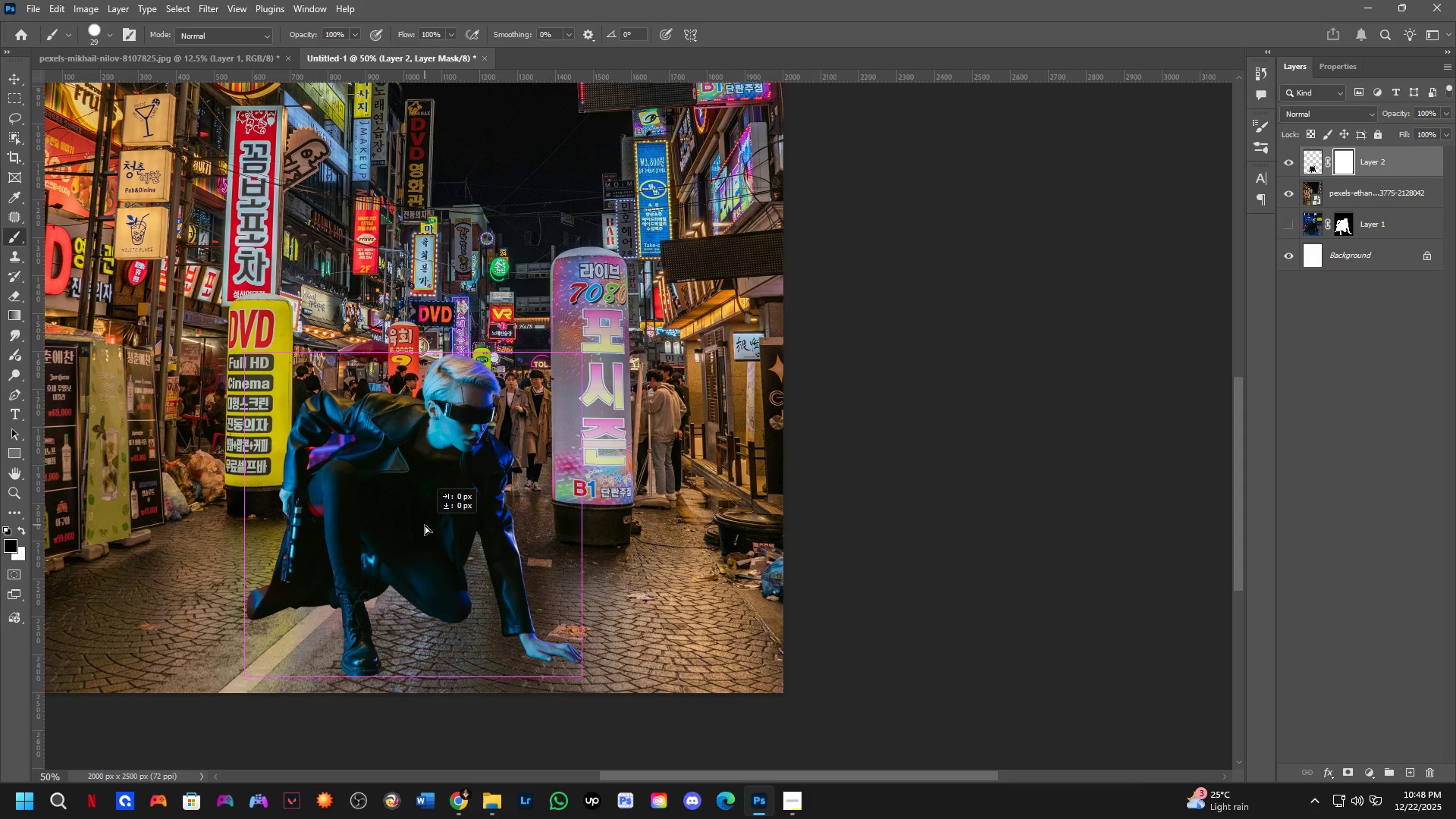 
left_click_drag(start_coordinate=[340, 620], to_coordinate=[318, 616])
 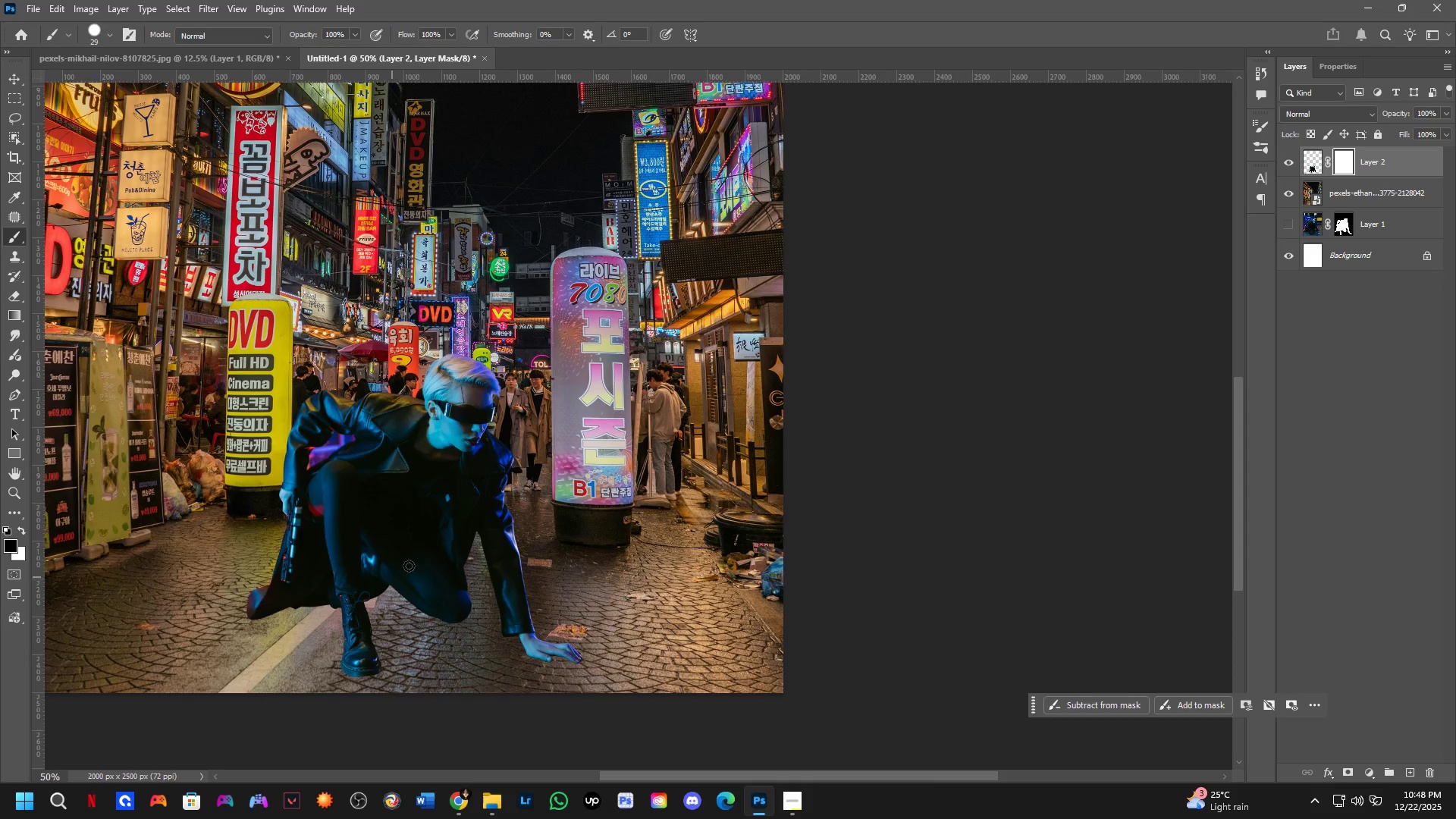 
scroll: coordinate [288, 619], scroll_direction: down, amount: 4.0
 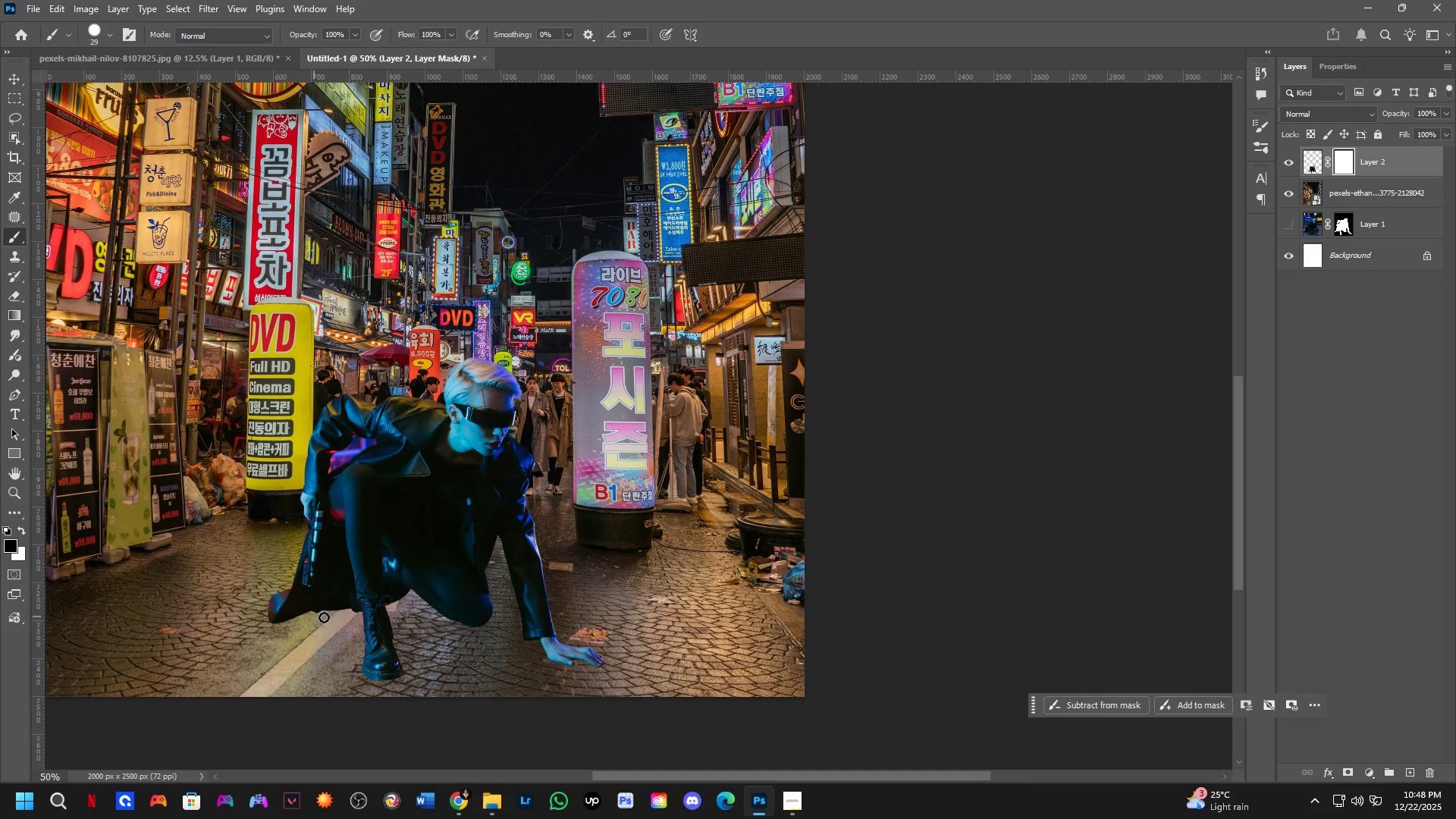 
hold_key(key=ControlLeft, duration=1.12)
left_click_drag(start_coordinate=[425, 529], to_coordinate=[425, 522])
 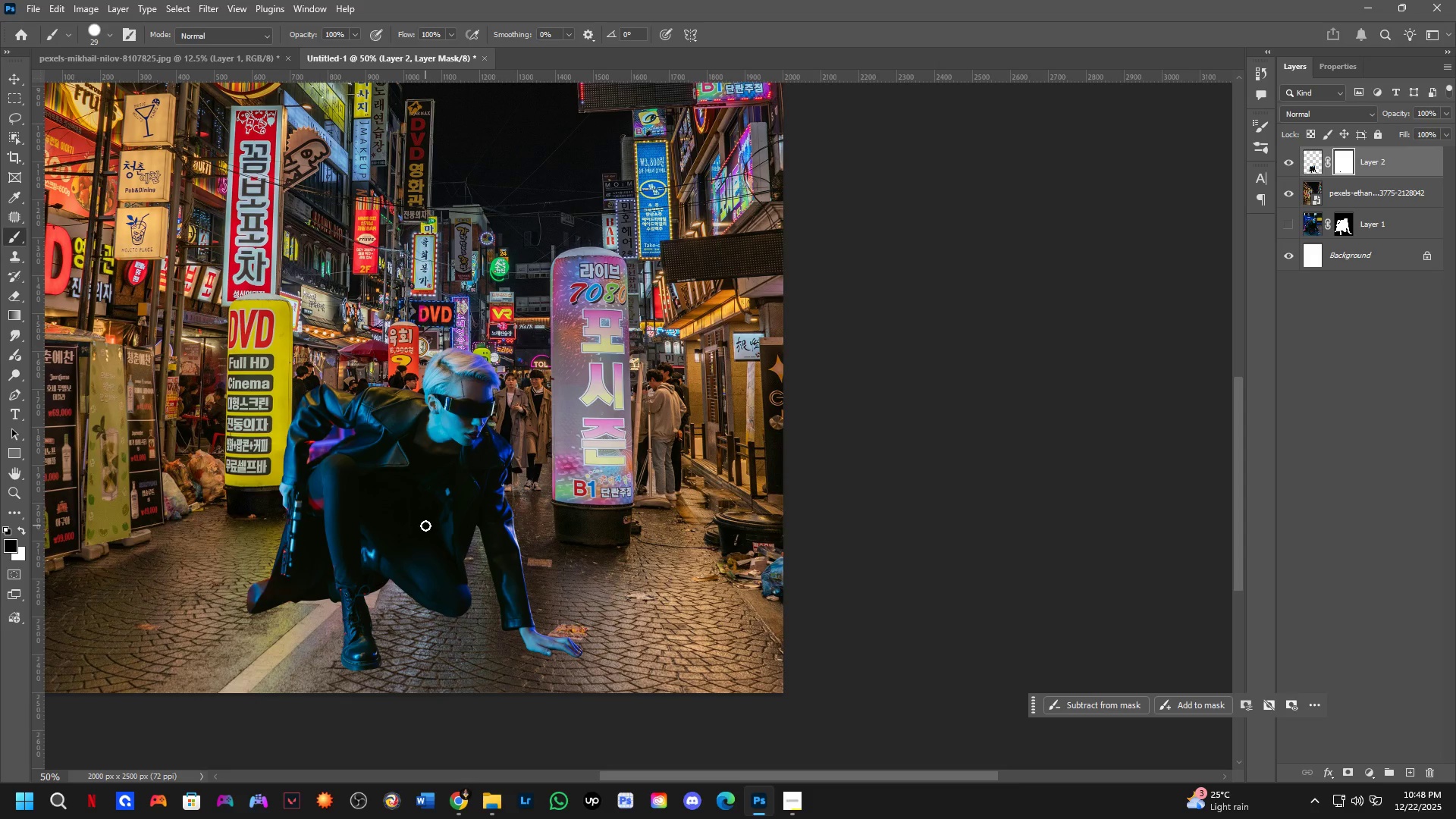 
key(Control+Z)
 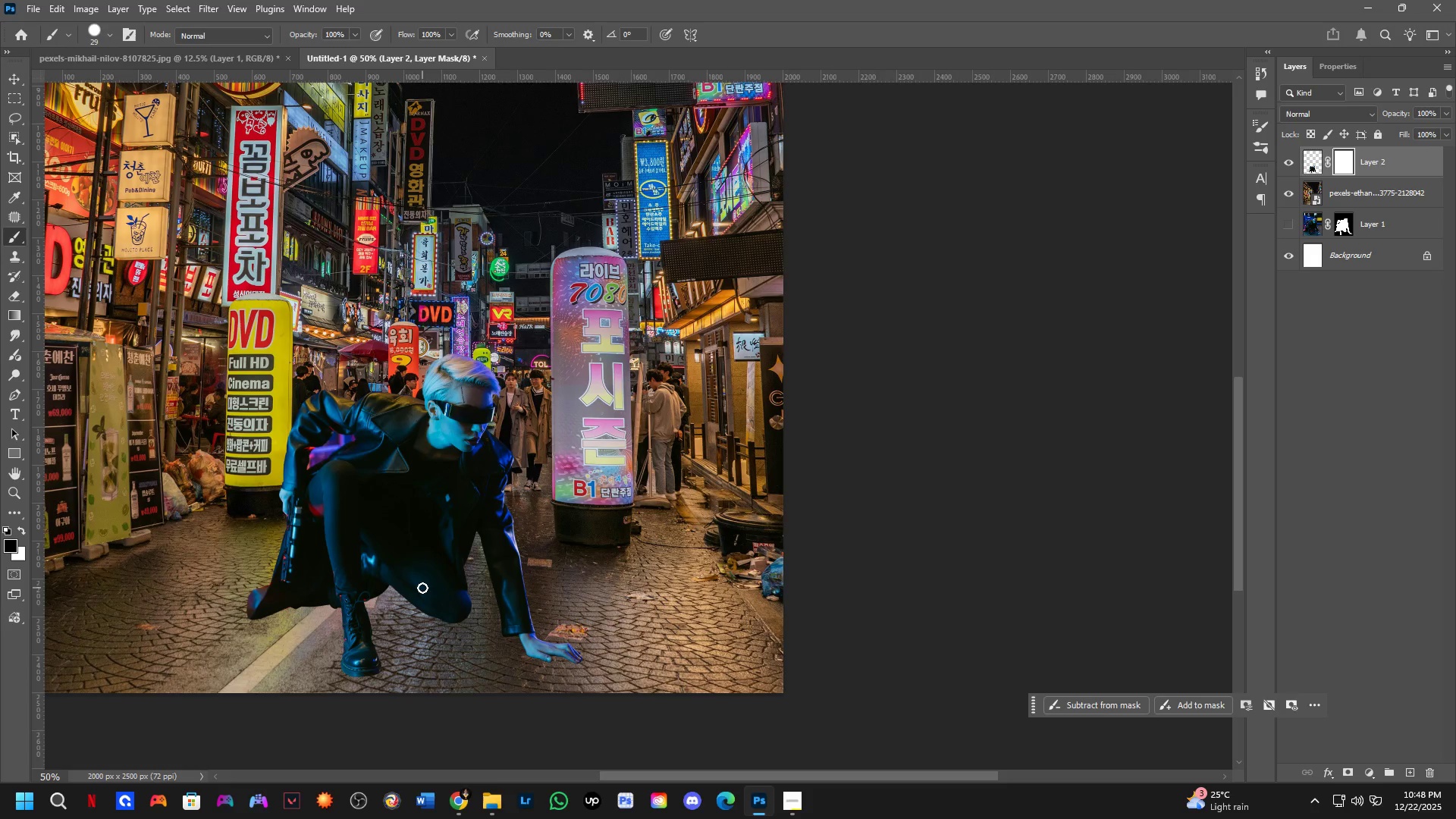 
hold_key(key=ControlLeft, duration=0.92)
left_click_drag(start_coordinate=[410, 554], to_coordinate=[412, 546])
 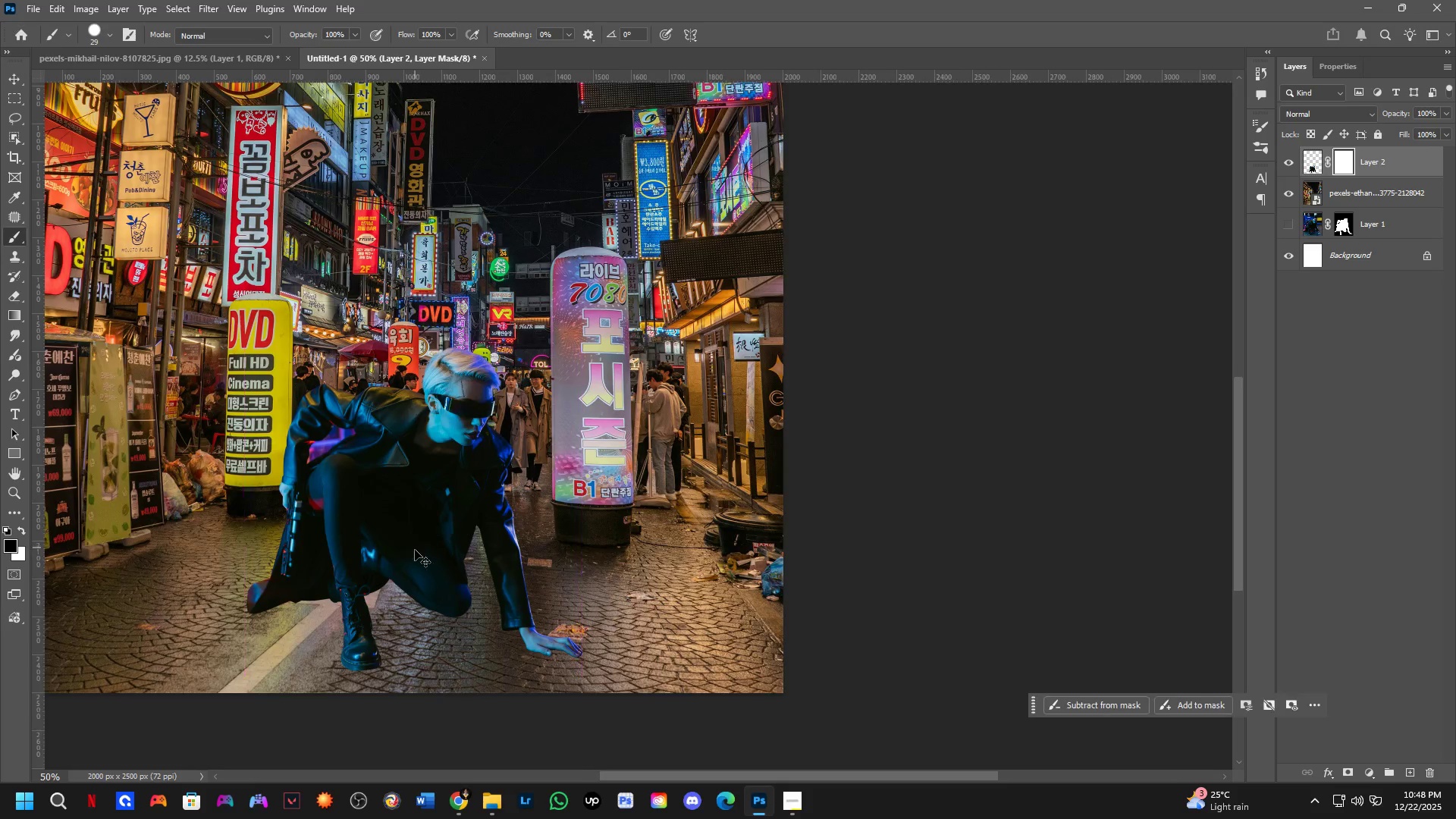 
hold_key(key=Space, duration=0.52)
 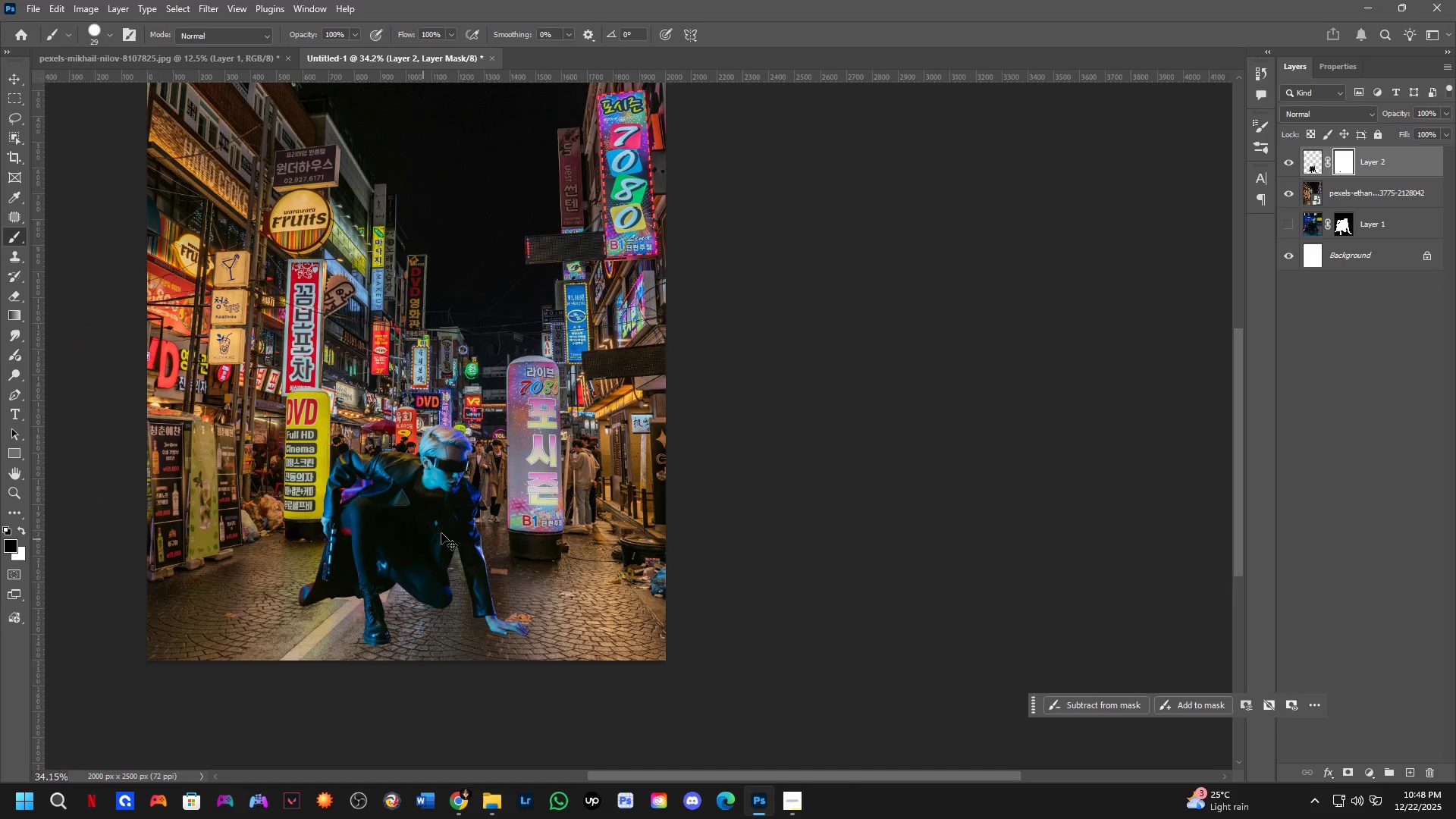 
left_click_drag(start_coordinate=[422, 540], to_coordinate=[422, 550])
 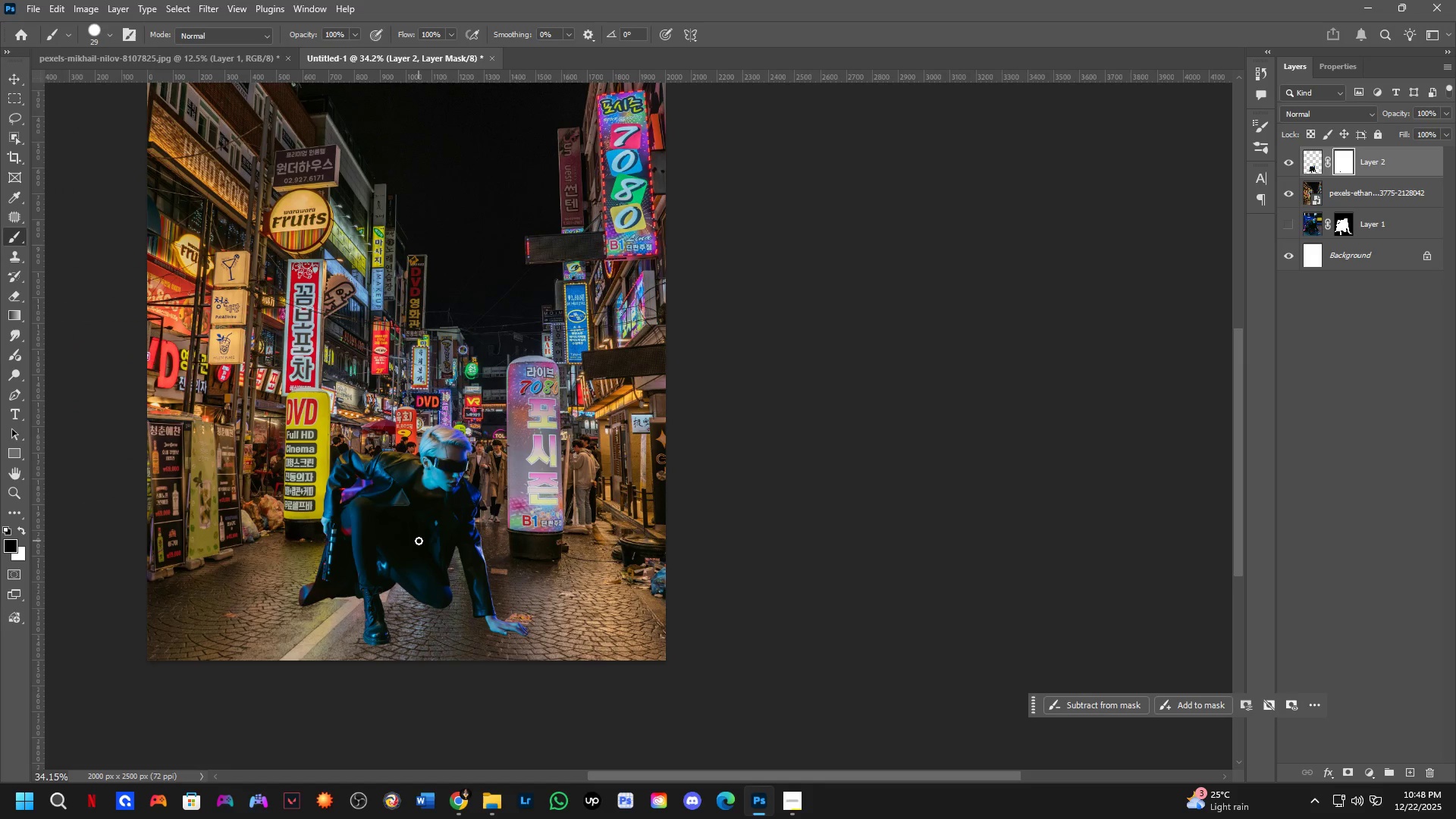 
scroll: coordinate [415, 559], scroll_direction: down, amount: 4.0
 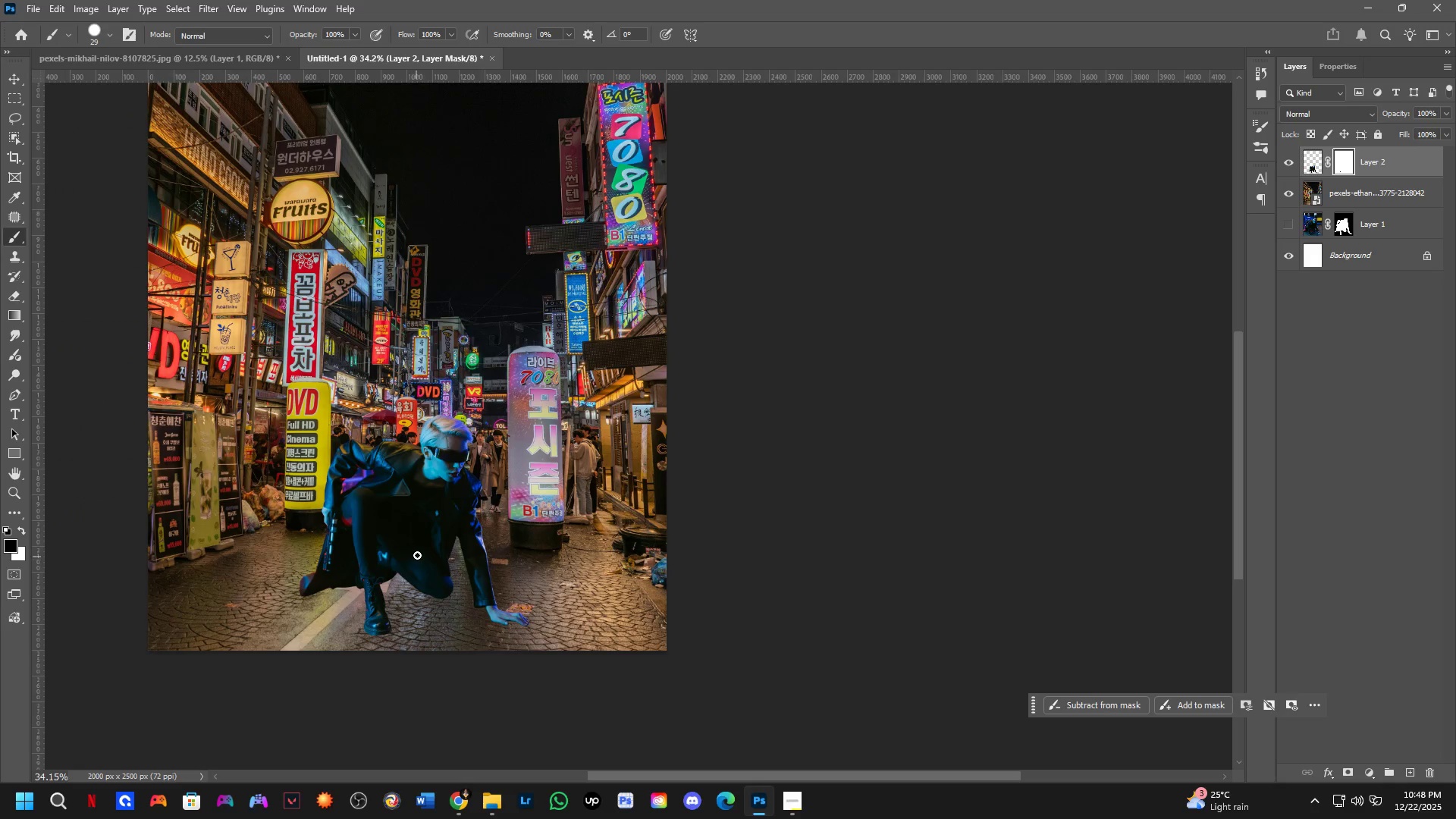 
hold_key(key=ControlLeft, duration=0.44)
 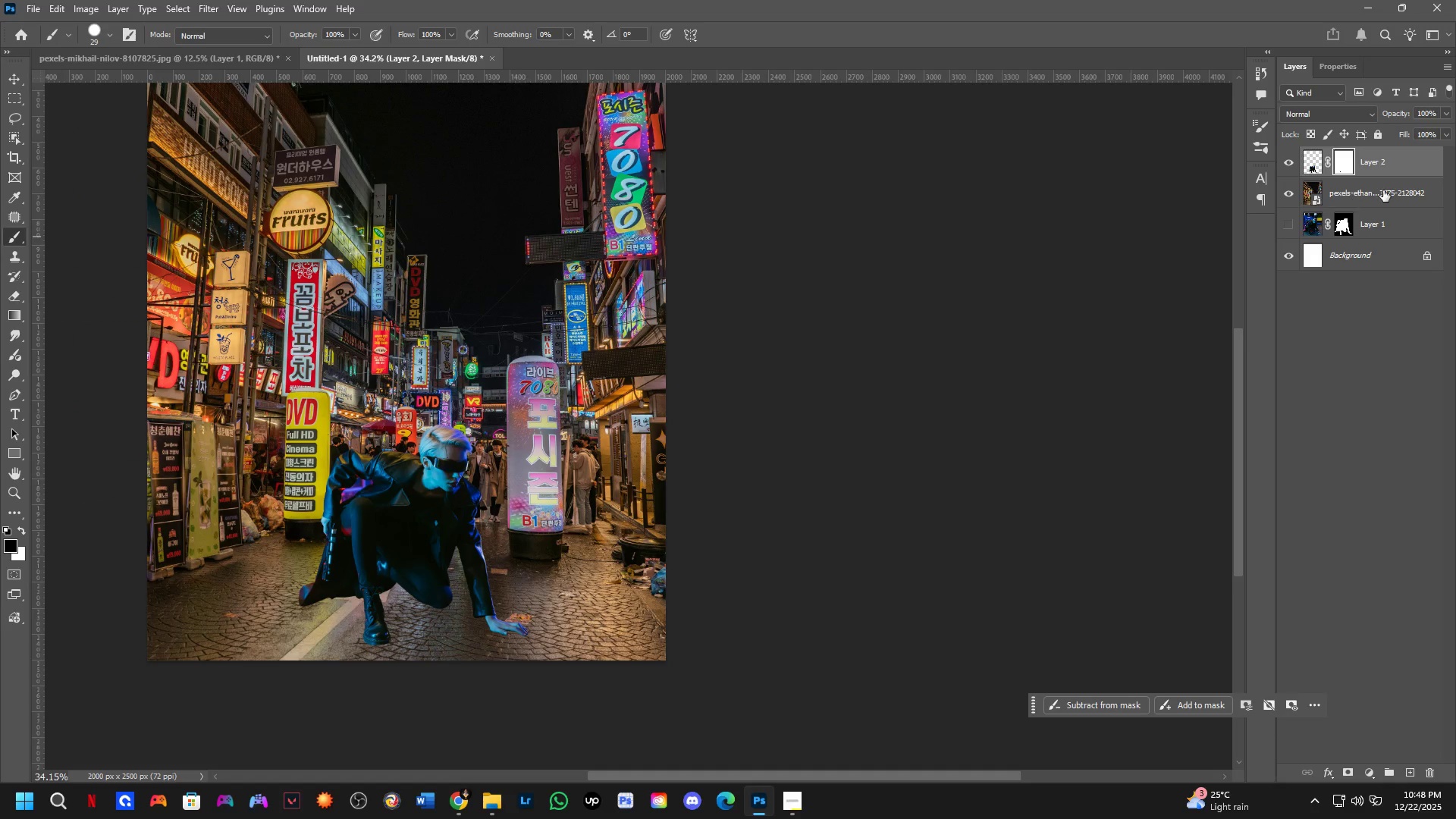 
left_click([1384, 189])
 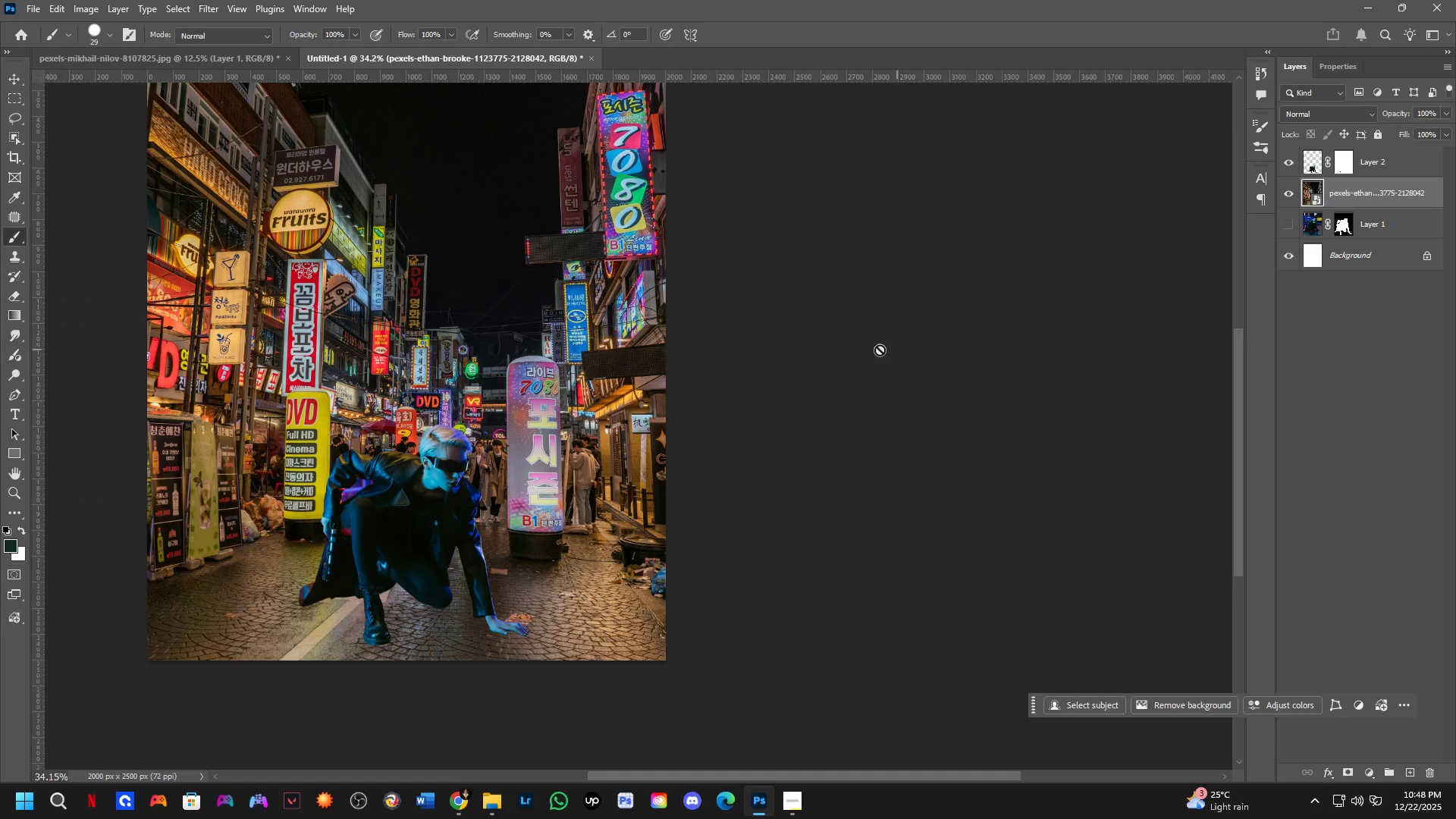 
key(B)
 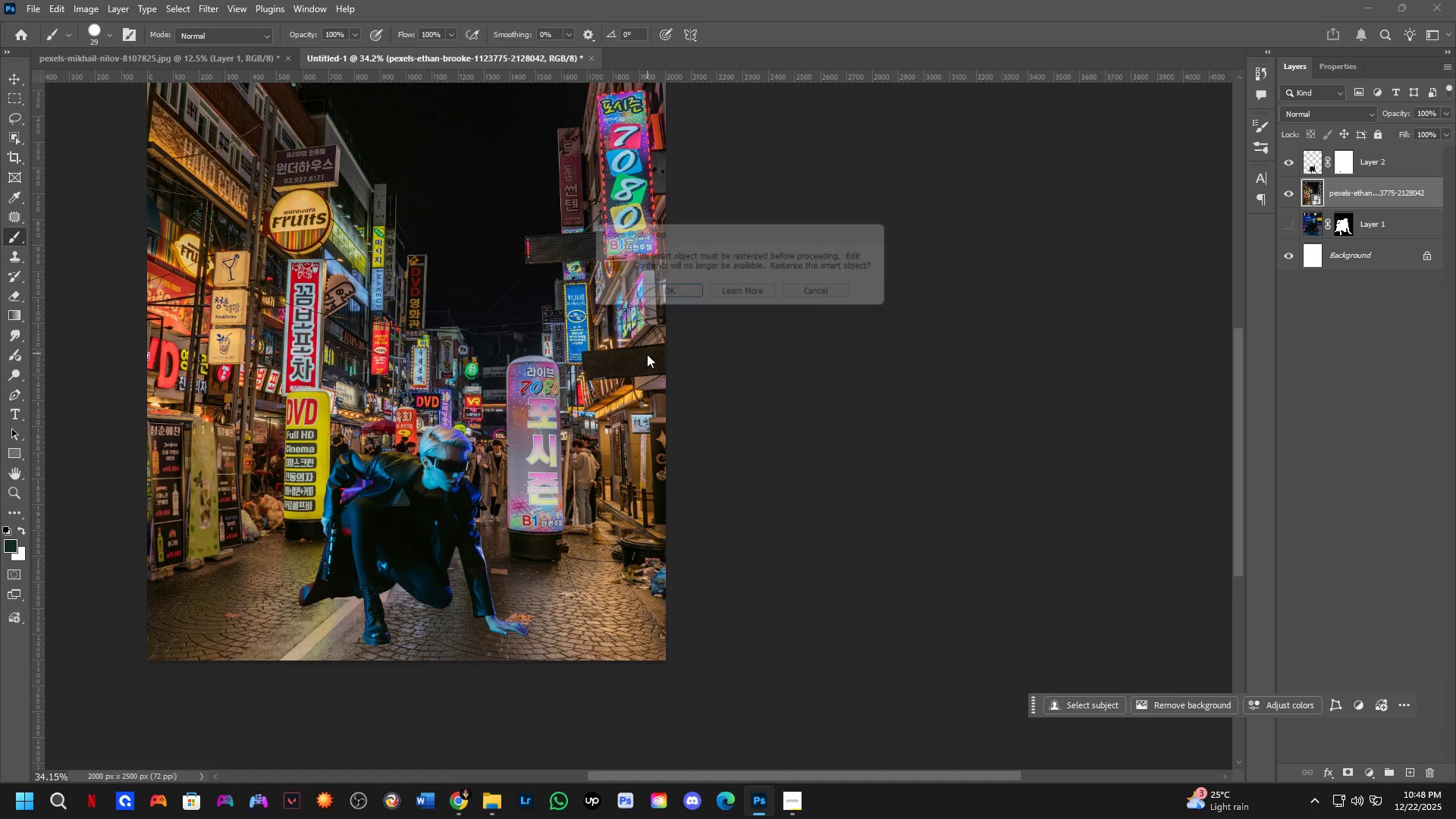 
key(Space)
 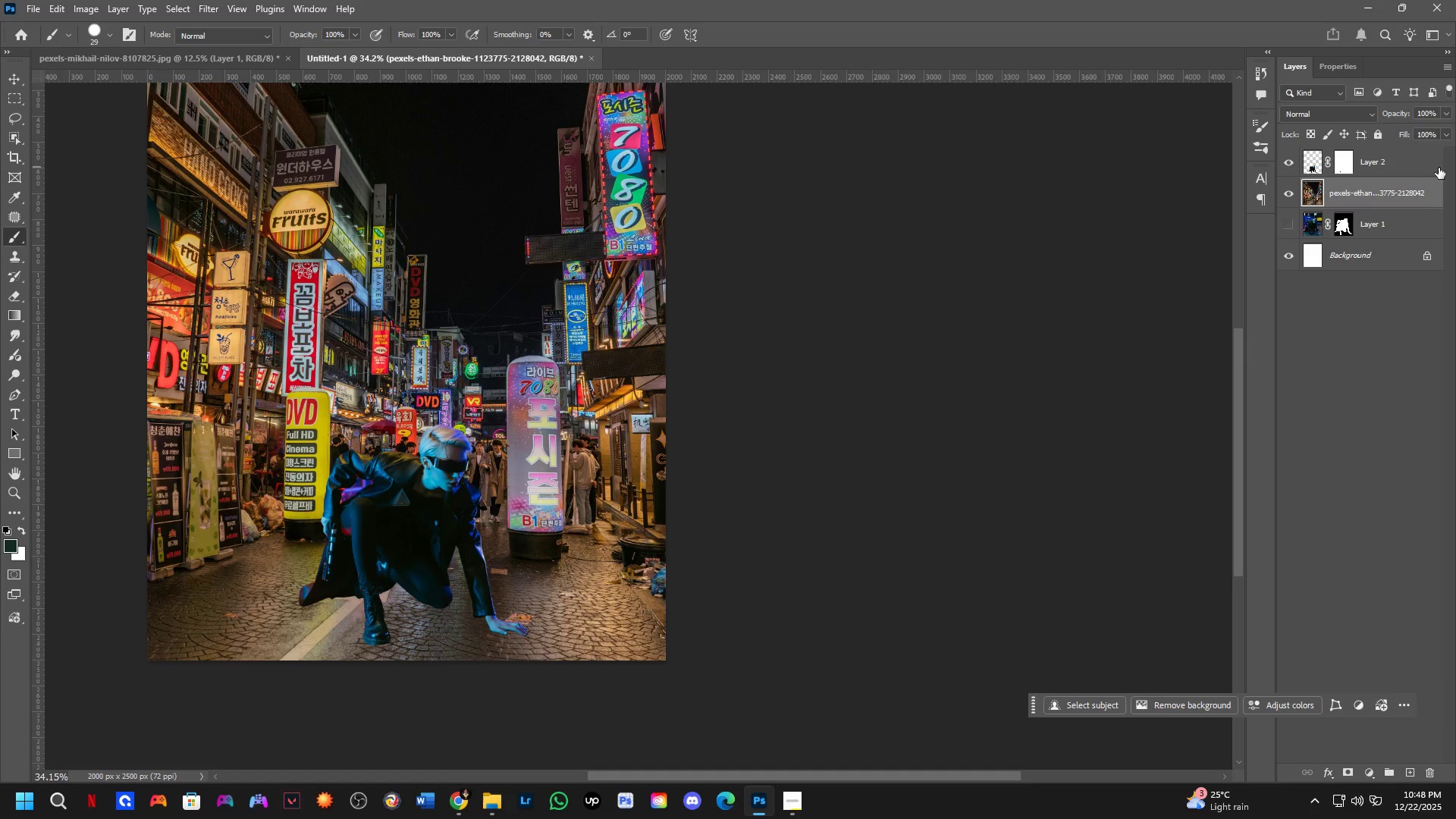 
hold_key(key=ControlLeft, duration=0.75)
 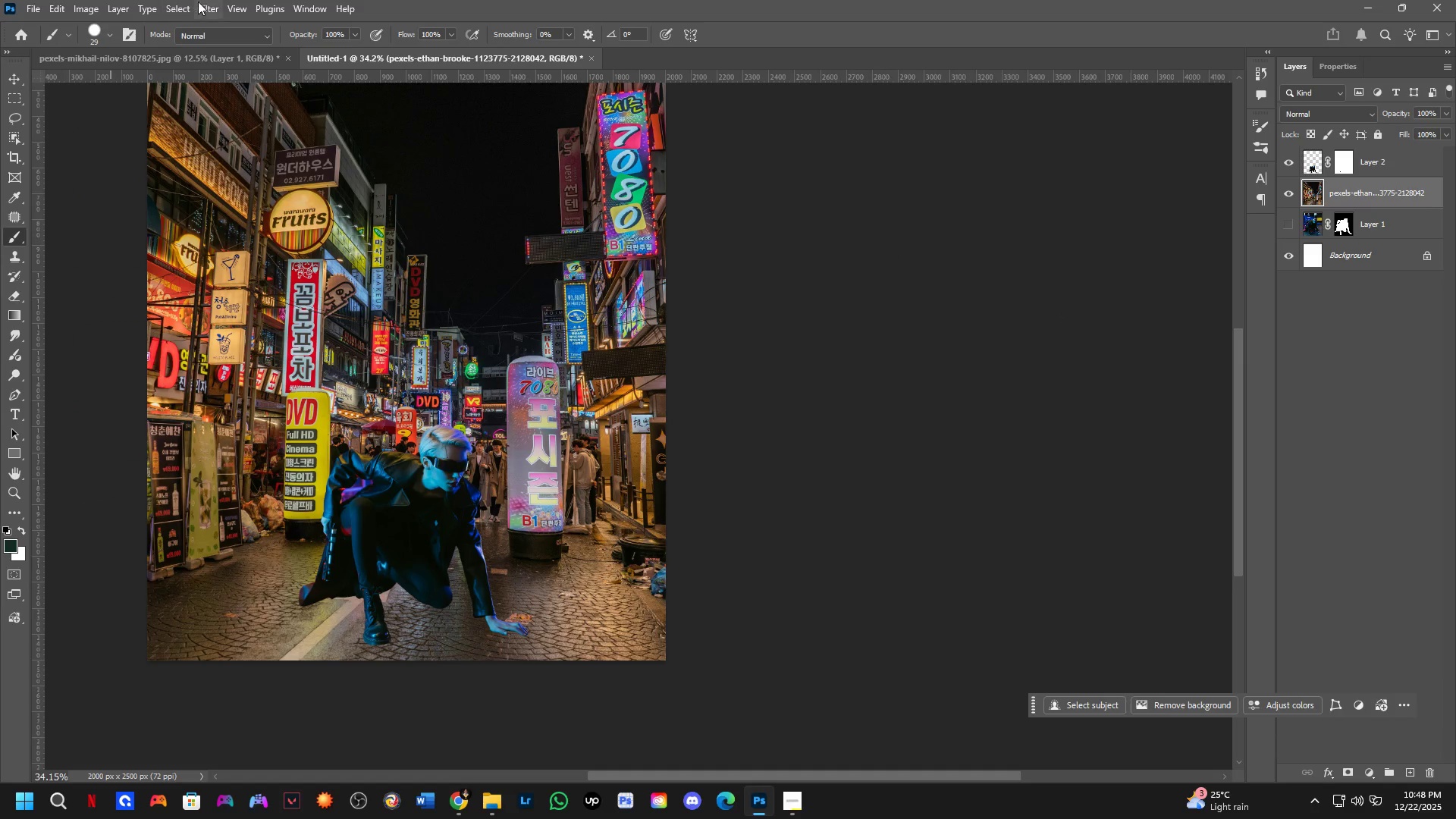 
left_click([202, 4])
 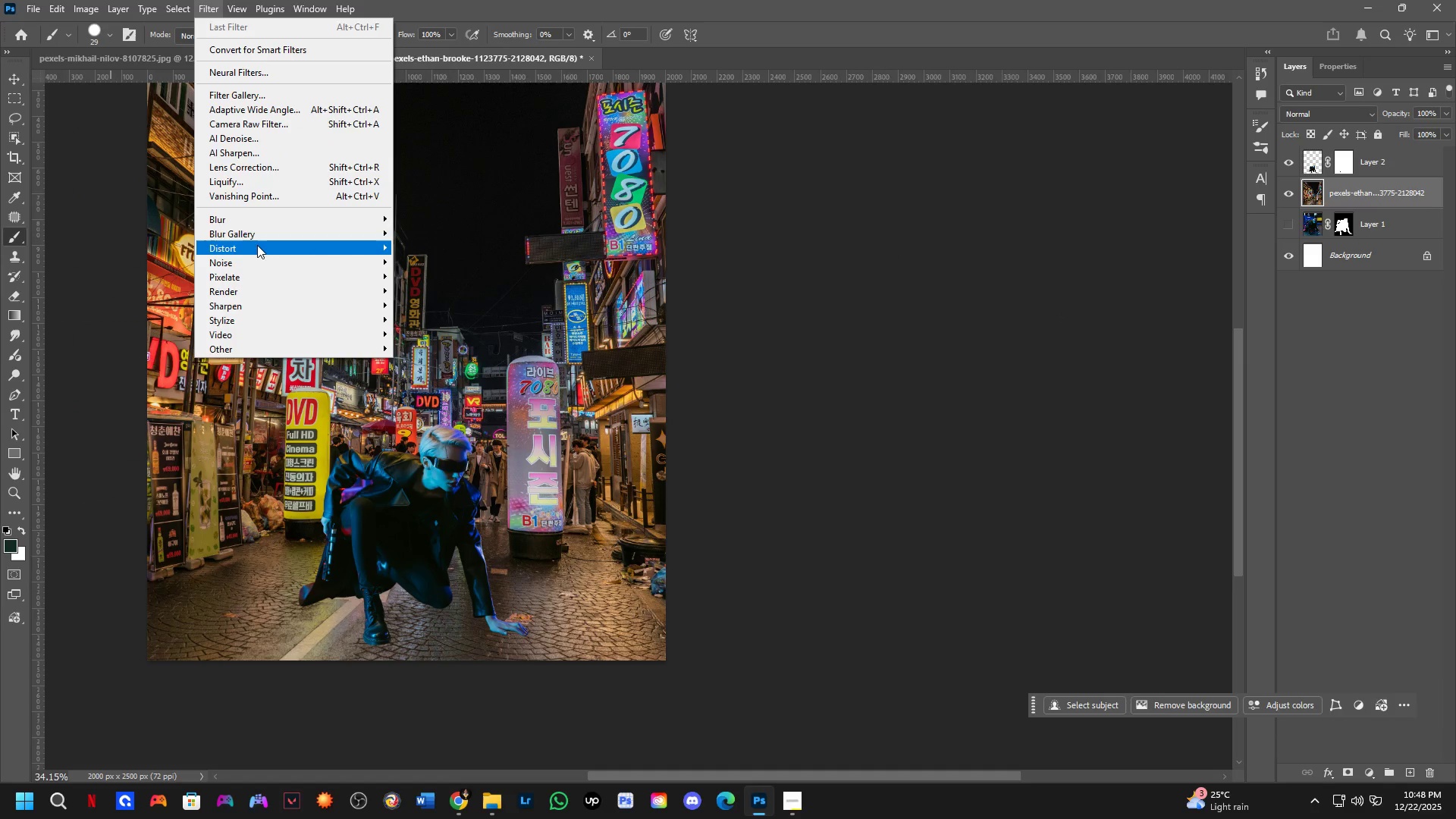 
left_click([267, 221])
 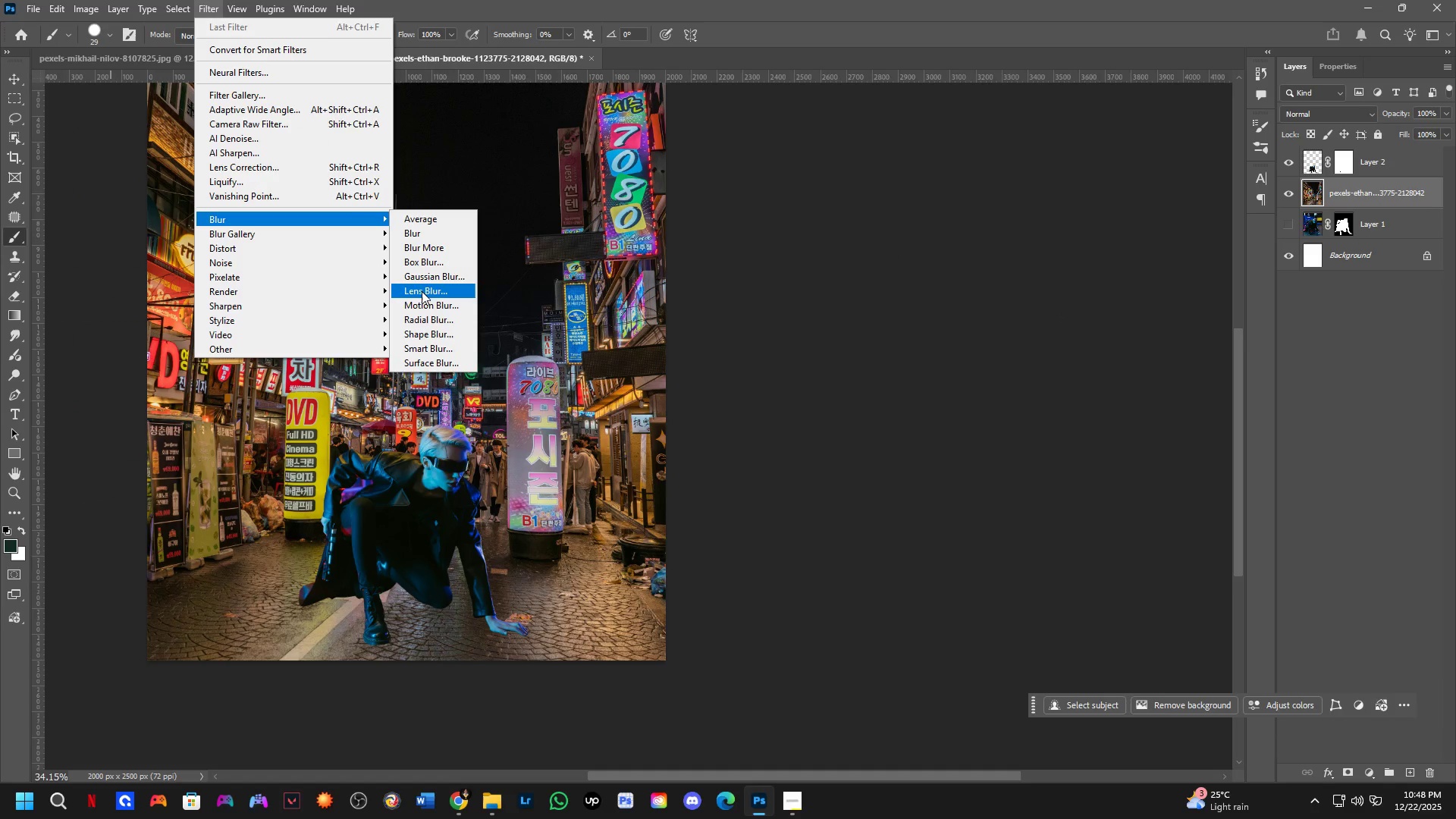 
left_click_drag(start_coordinate=[428, 293], to_coordinate=[431, 276])
 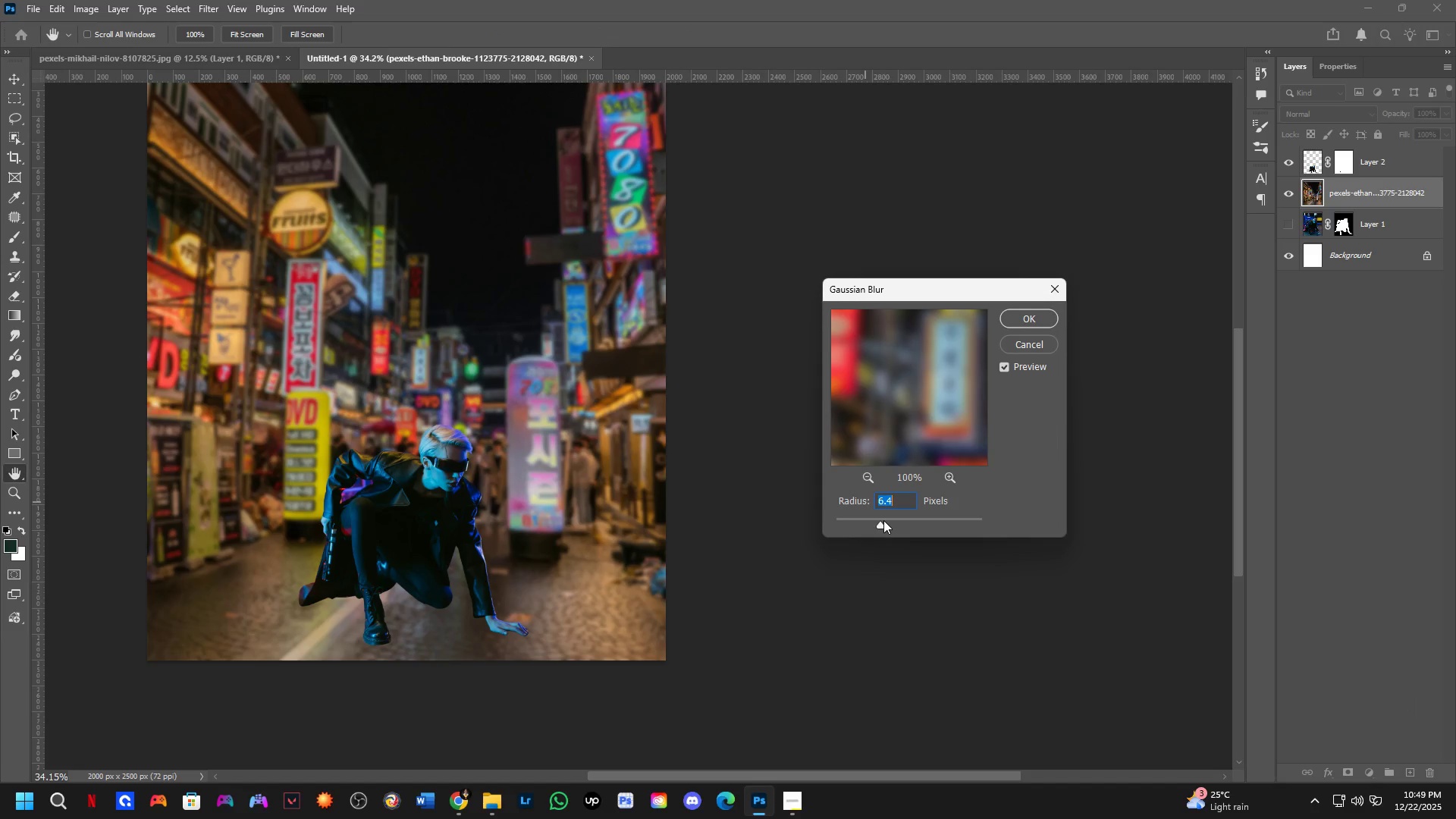 
left_click_drag(start_coordinate=[880, 520], to_coordinate=[872, 522])
 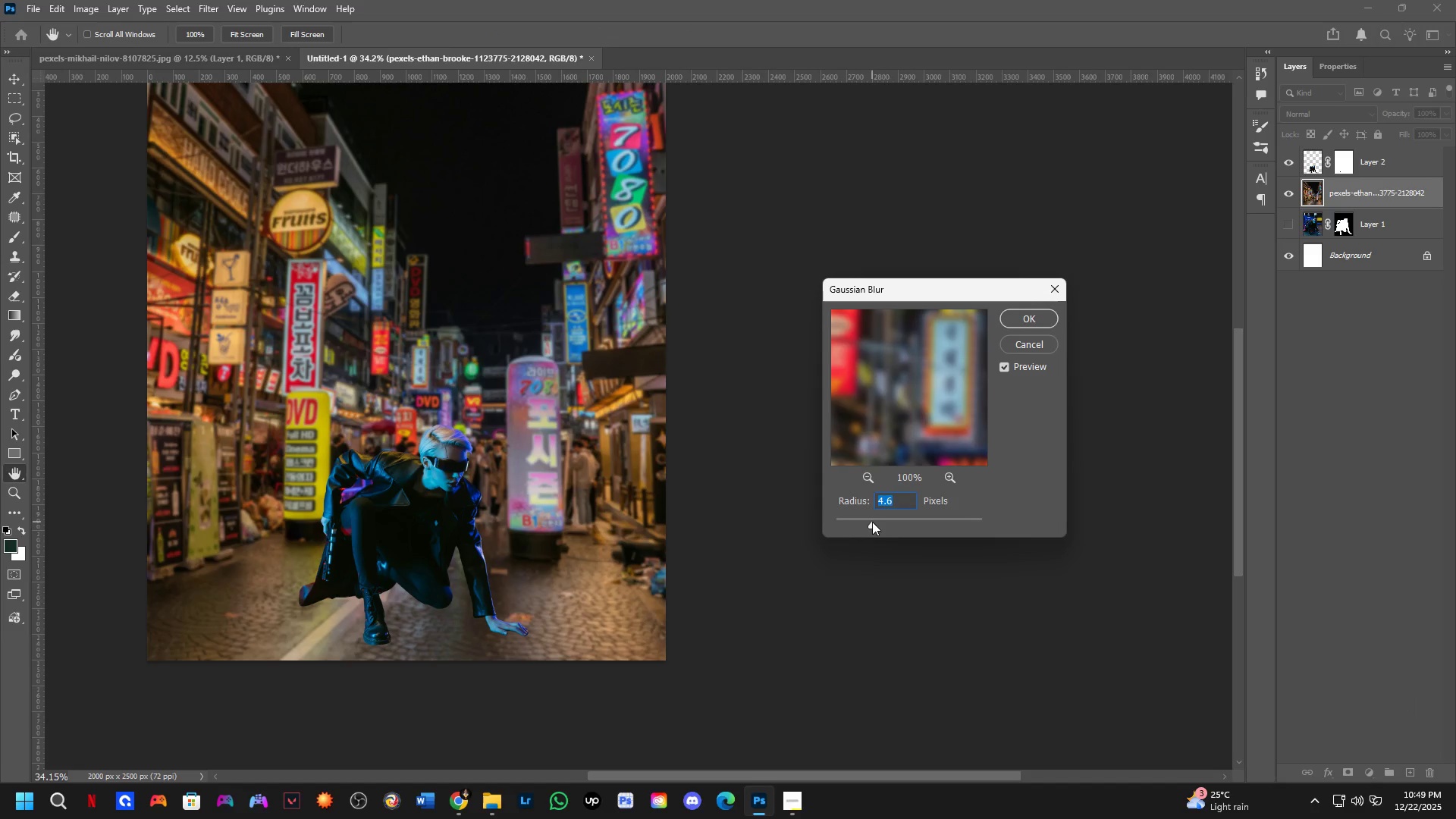 
left_click_drag(start_coordinate=[872, 522], to_coordinate=[877, 516])
 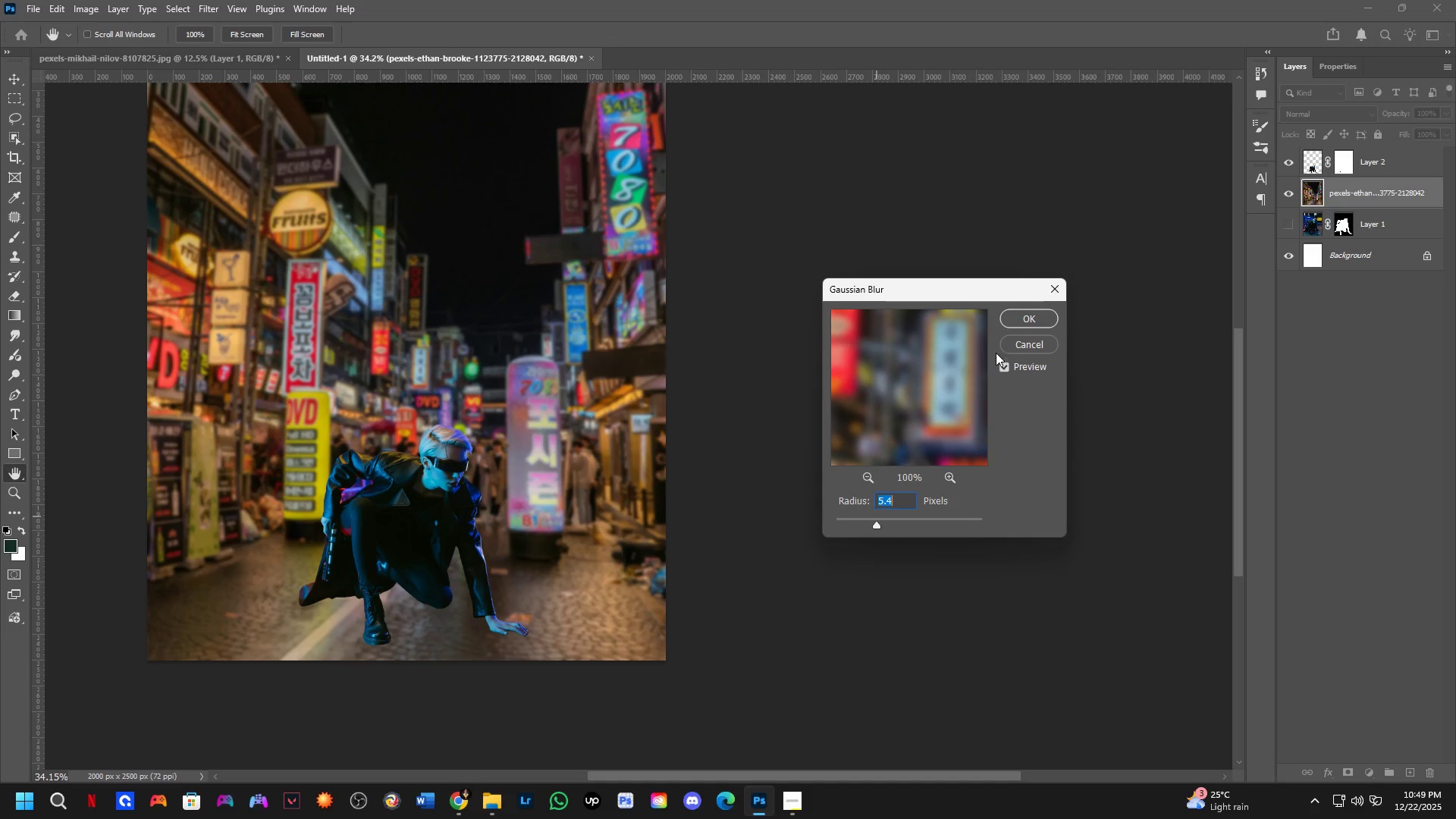 
left_click([1021, 326])
 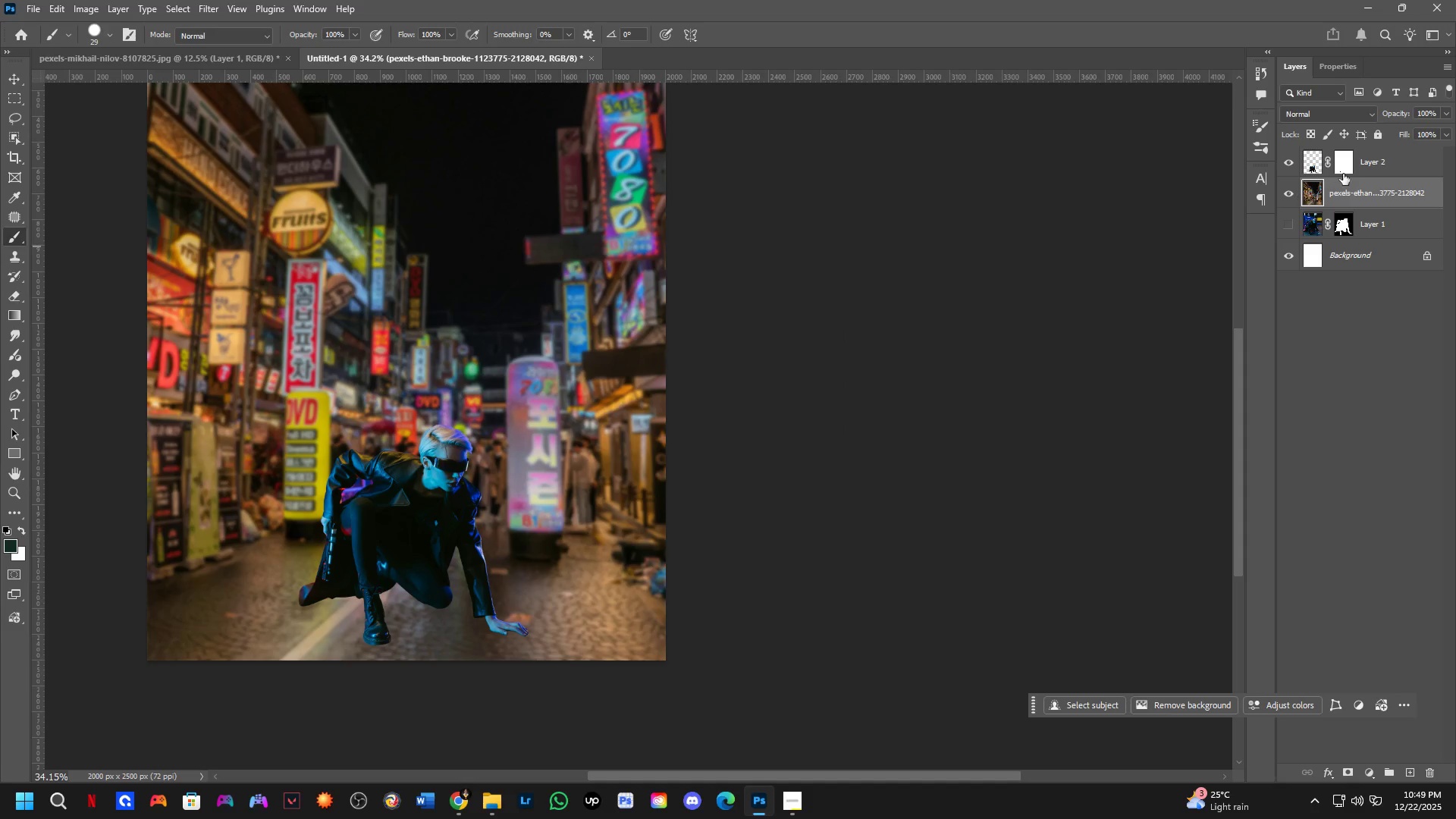 
left_click([1374, 168])
 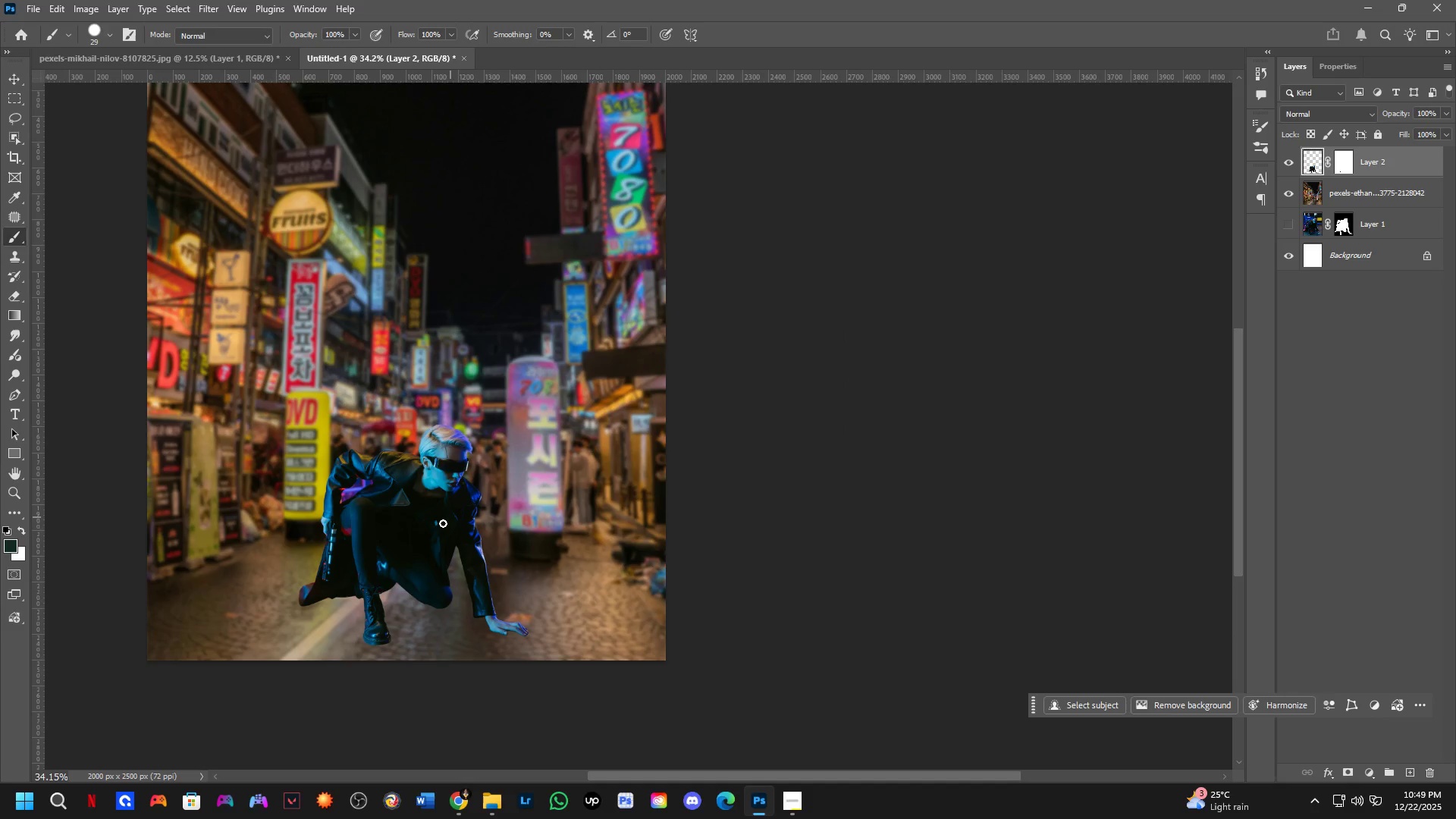 
left_click([425, 535])
 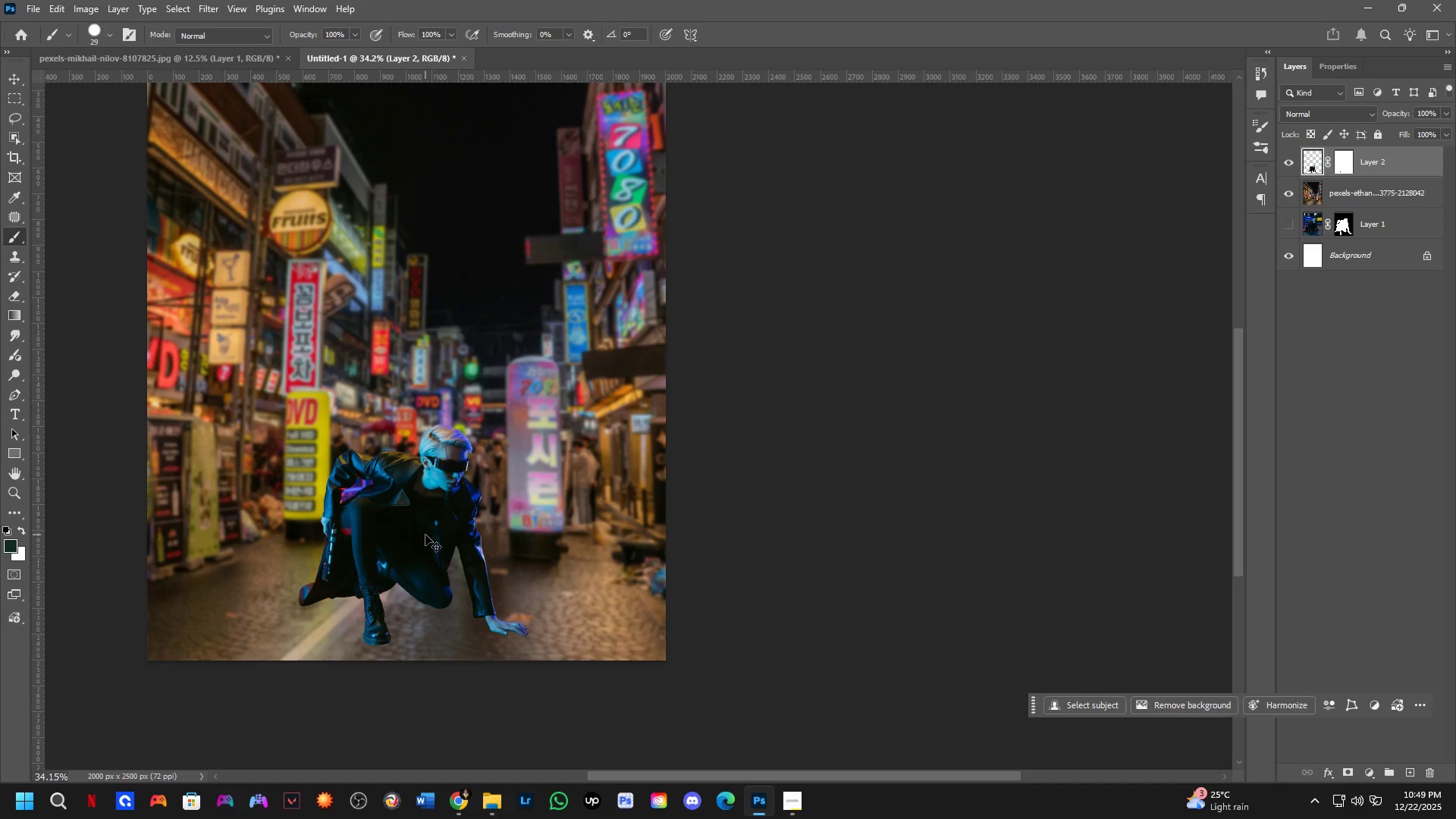 
key(Control+T)
 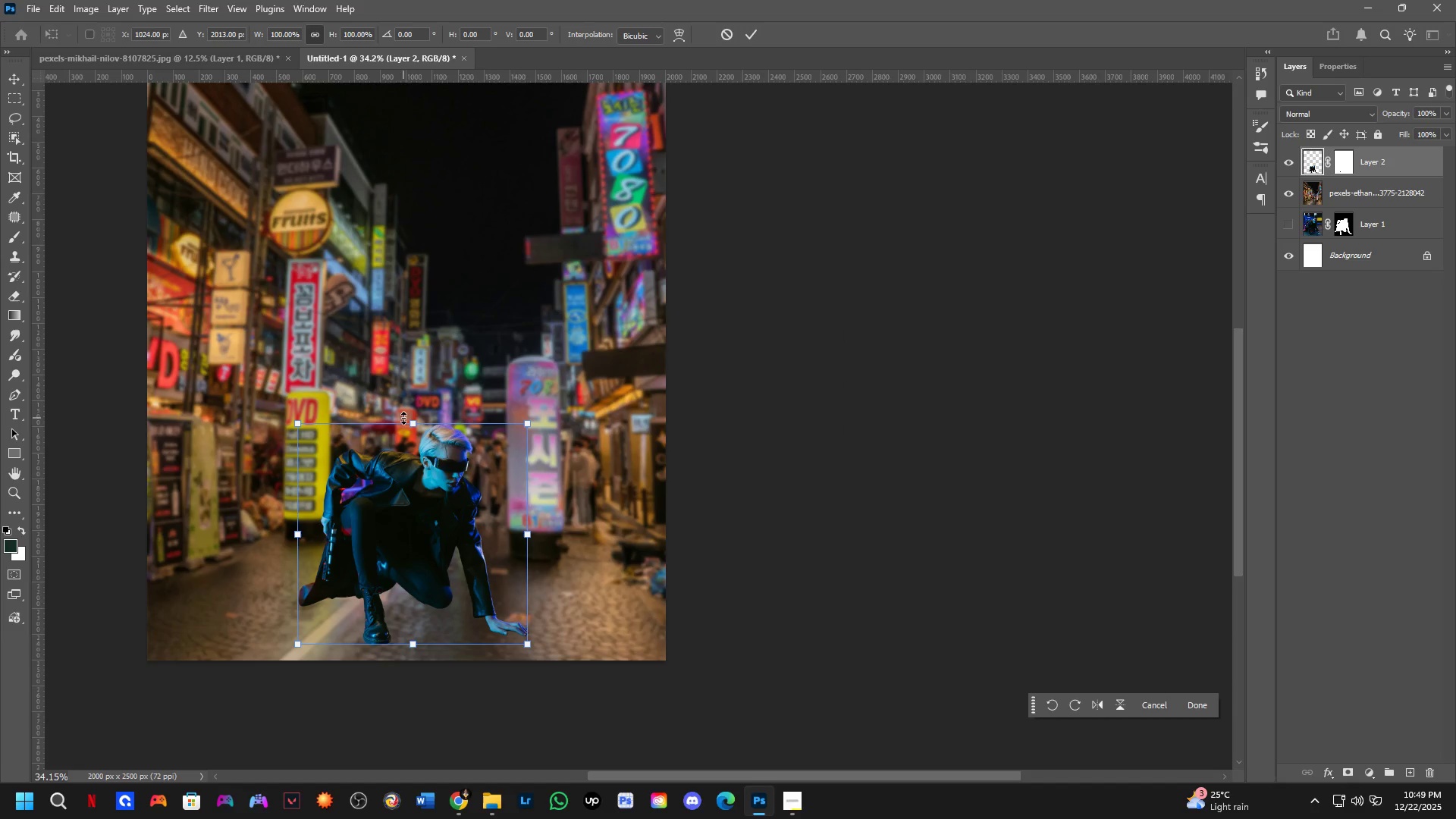 
left_click_drag(start_coordinate=[406, 416], to_coordinate=[394, 300])
 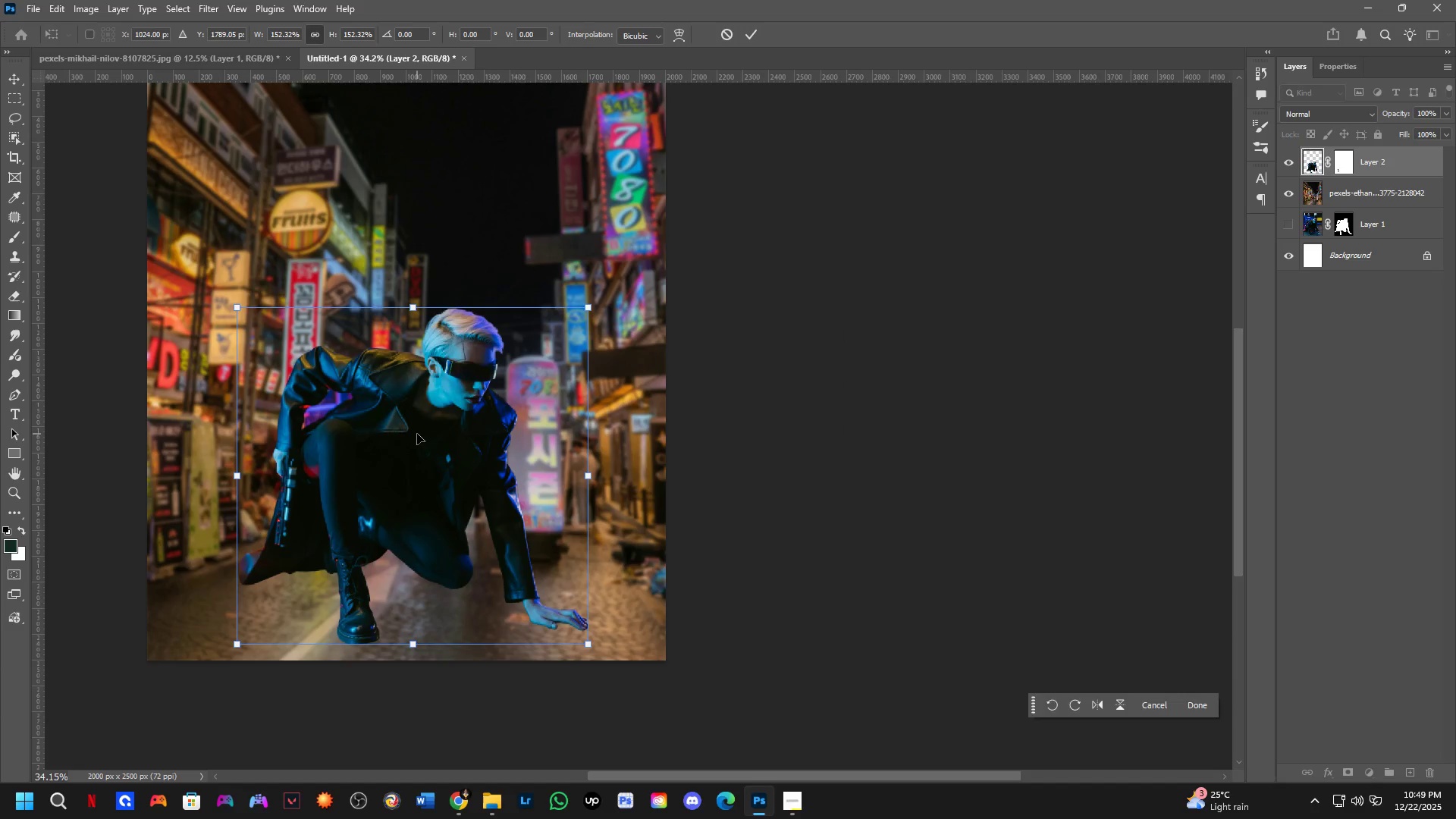 
hold_key(key=ControlLeft, duration=0.73)
left_click_drag(start_coordinate=[418, 436], to_coordinate=[426, 442])
 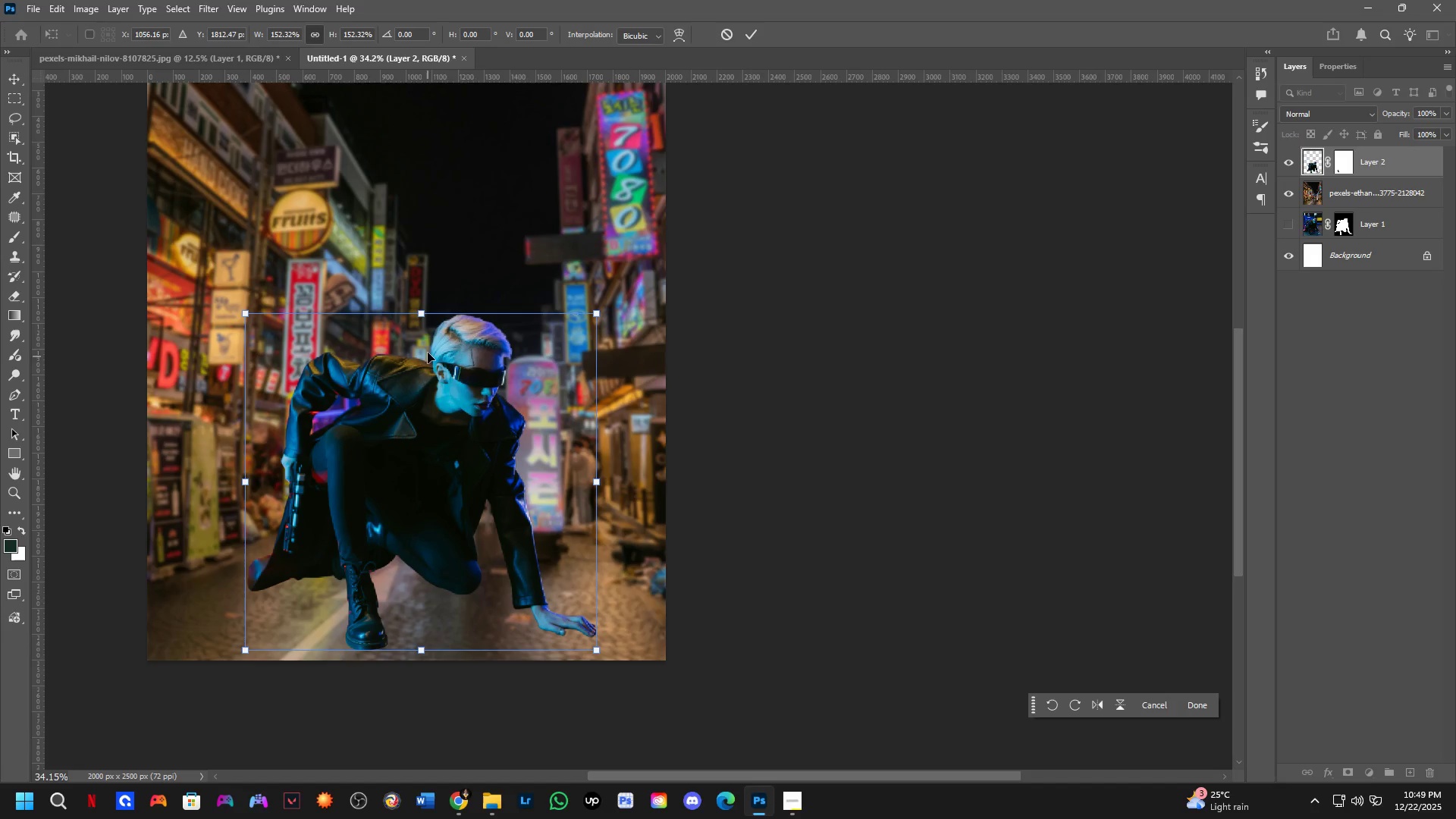 
left_click_drag(start_coordinate=[423, 313], to_coordinate=[410, 419])
 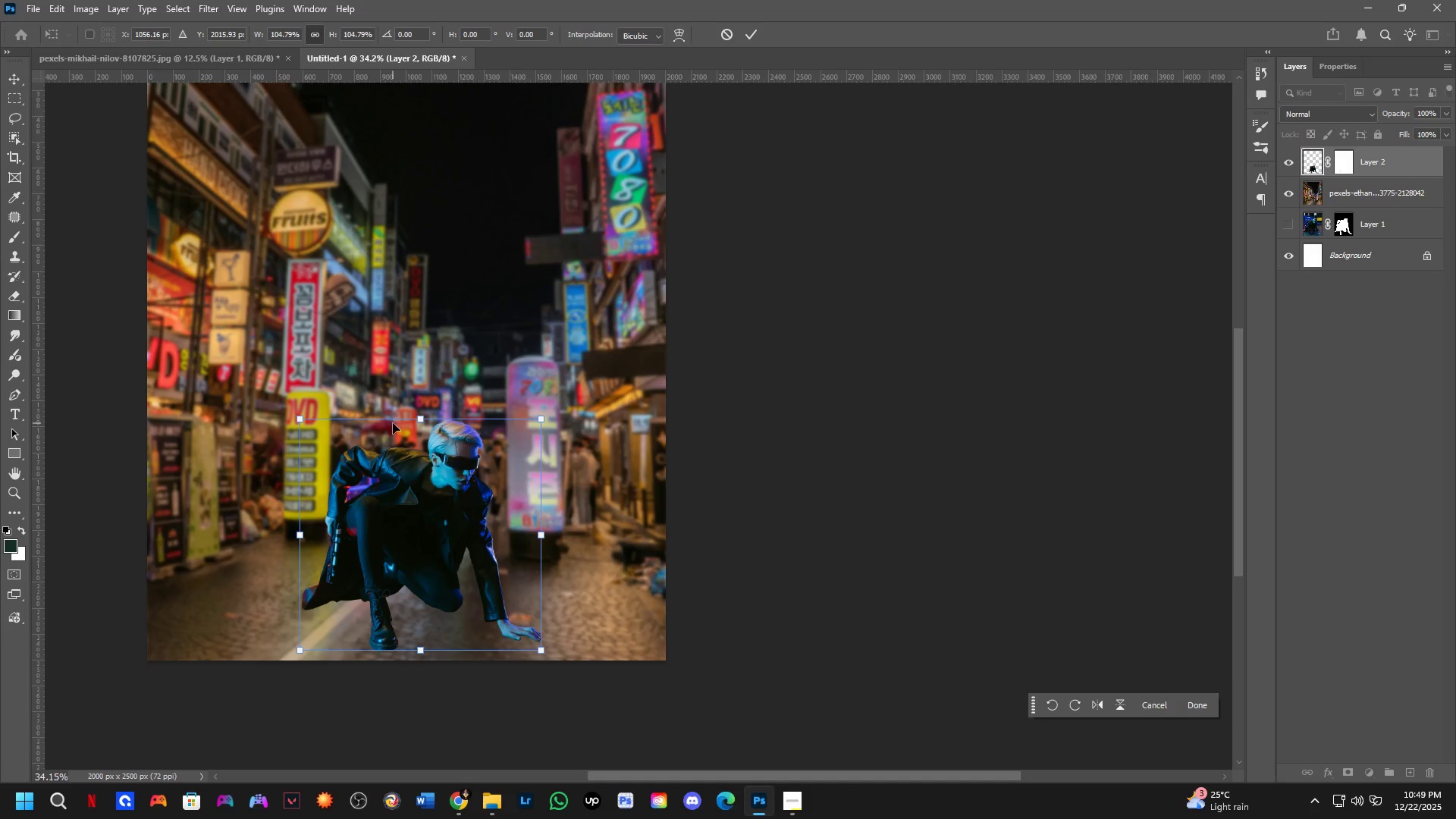 
key(NumpadEnter)
 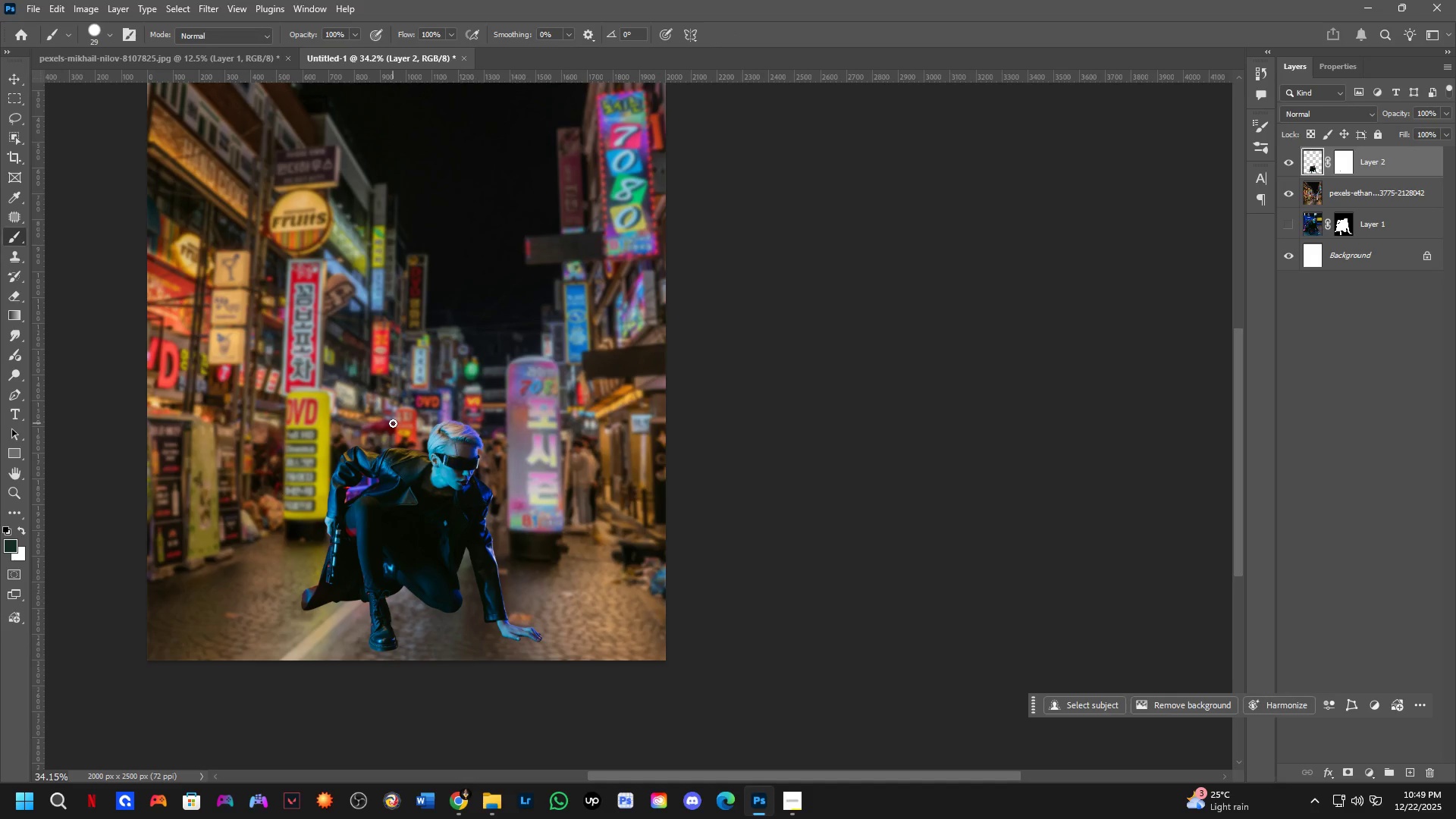 
key(Control+ControlLeft)
 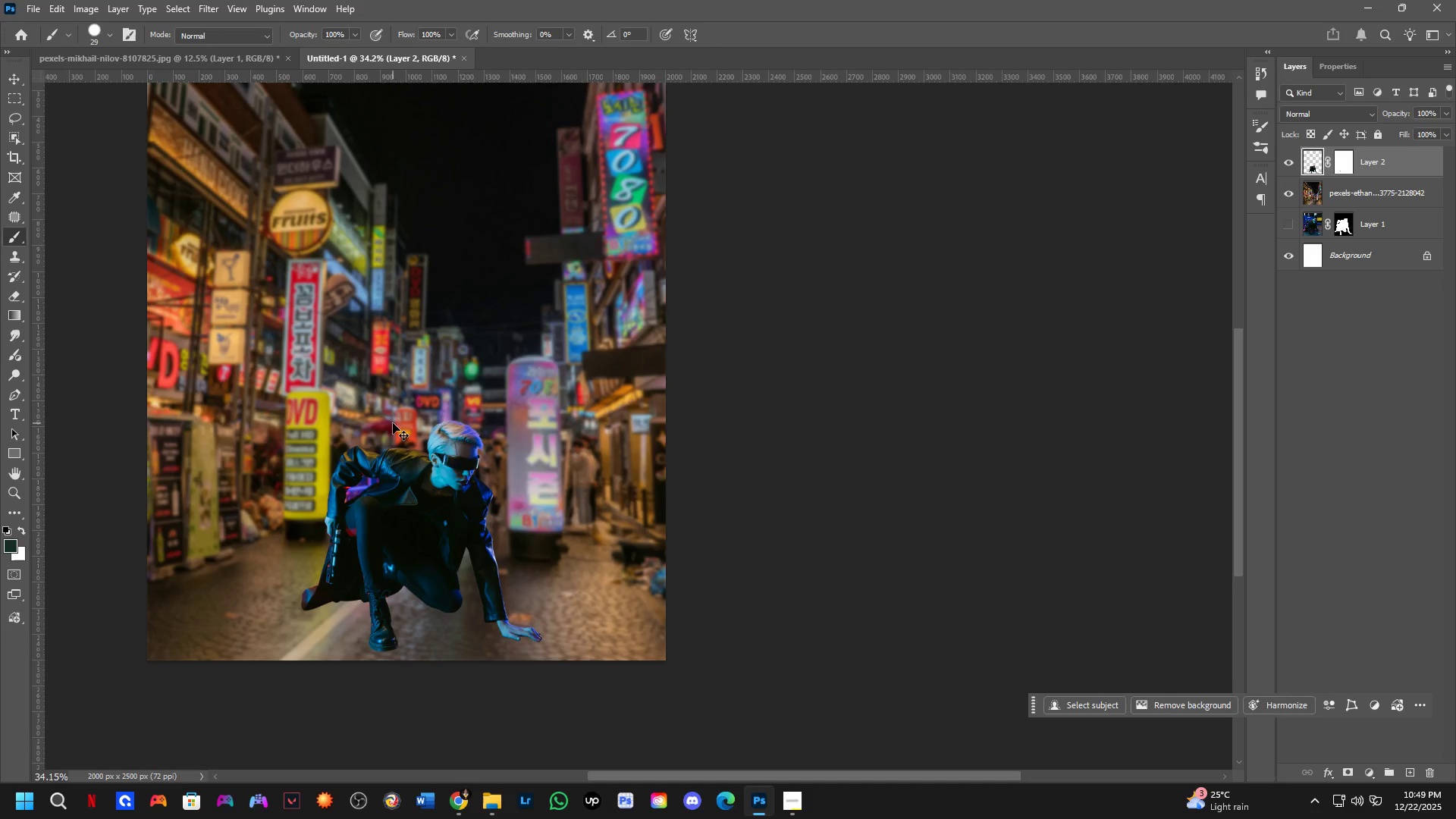 
key(Control+ControlLeft)
 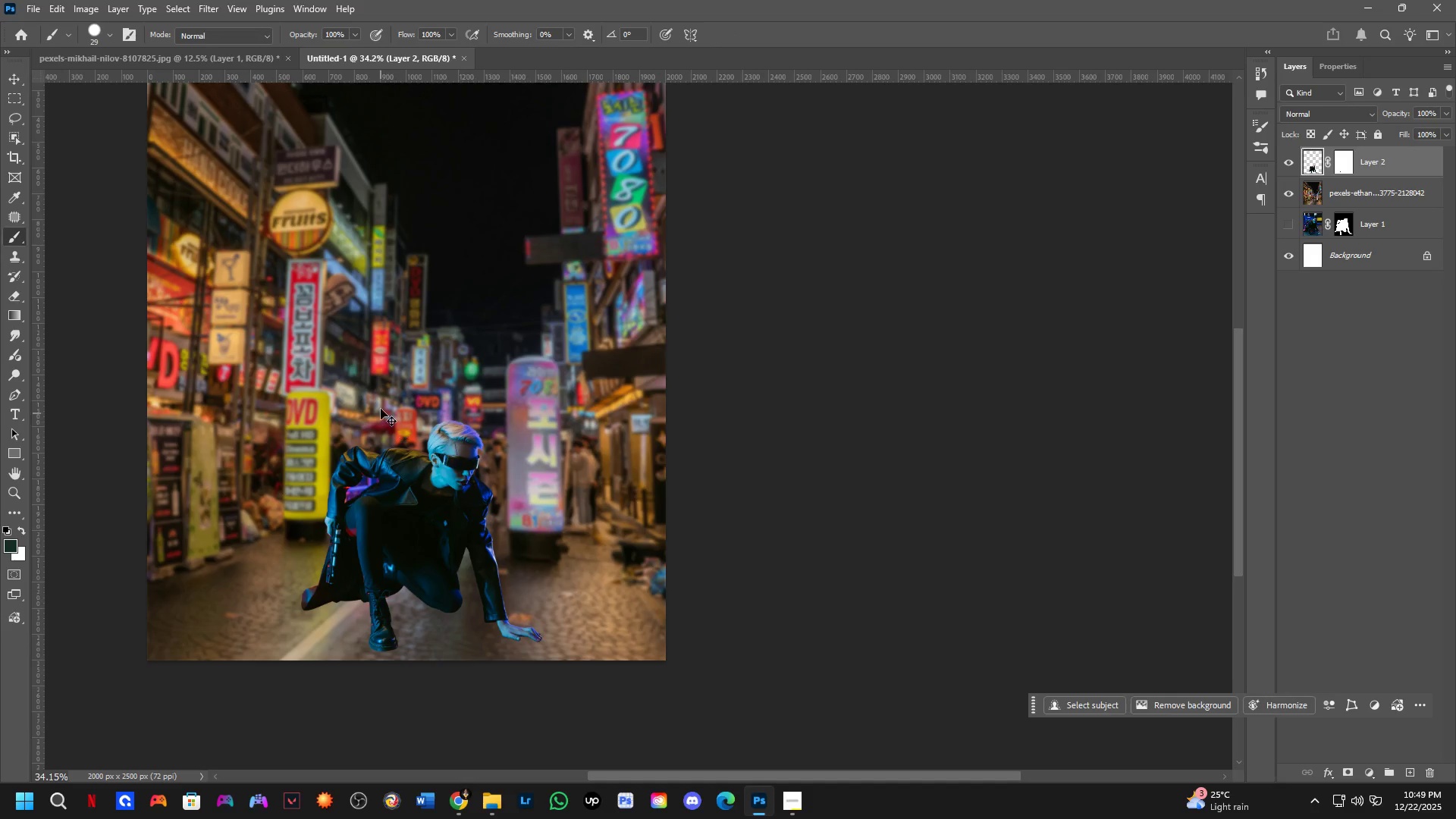 
key(Control+Z)
 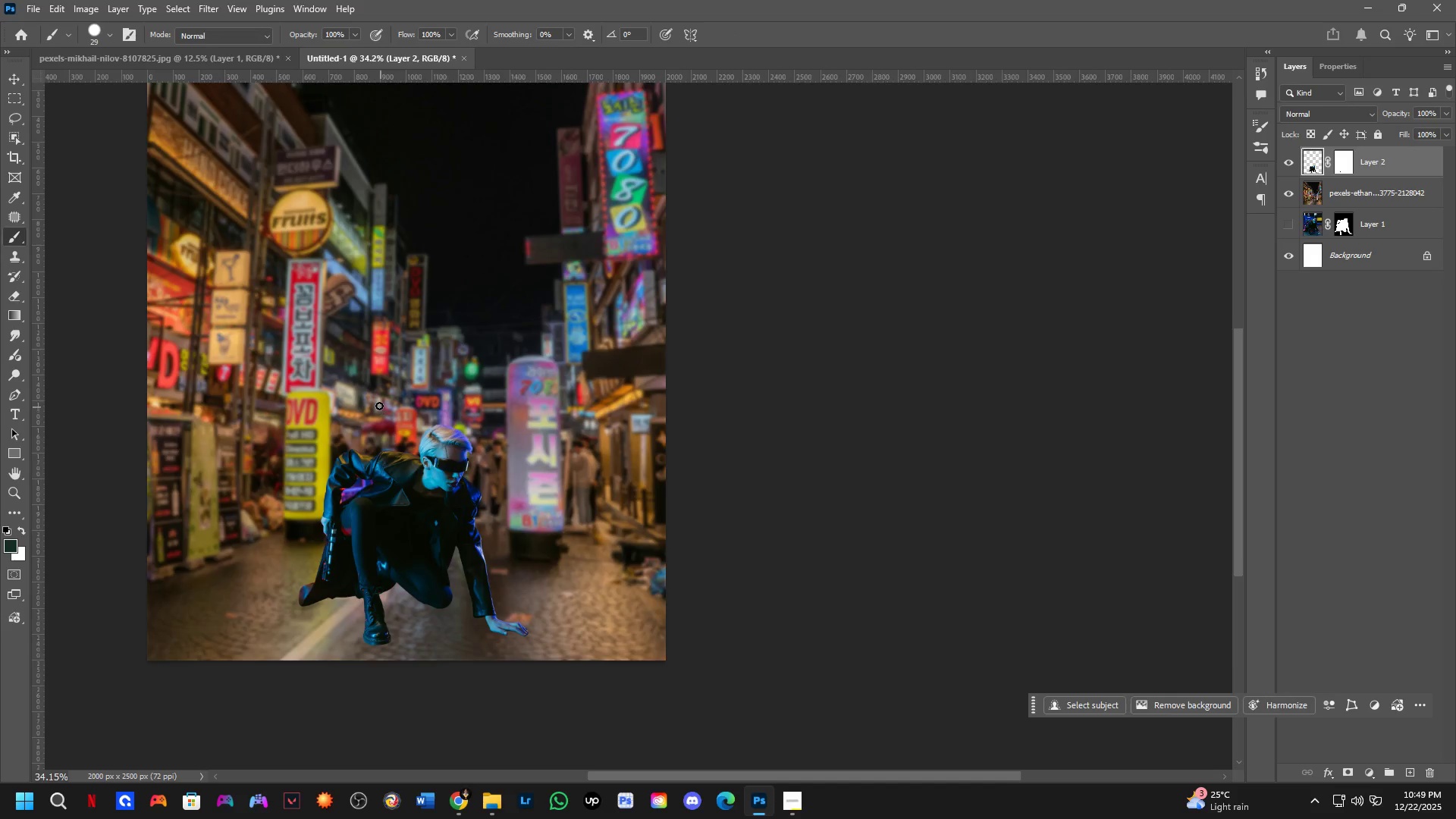 
scroll: coordinate [396, 382], scroll_direction: down, amount: 6.0
 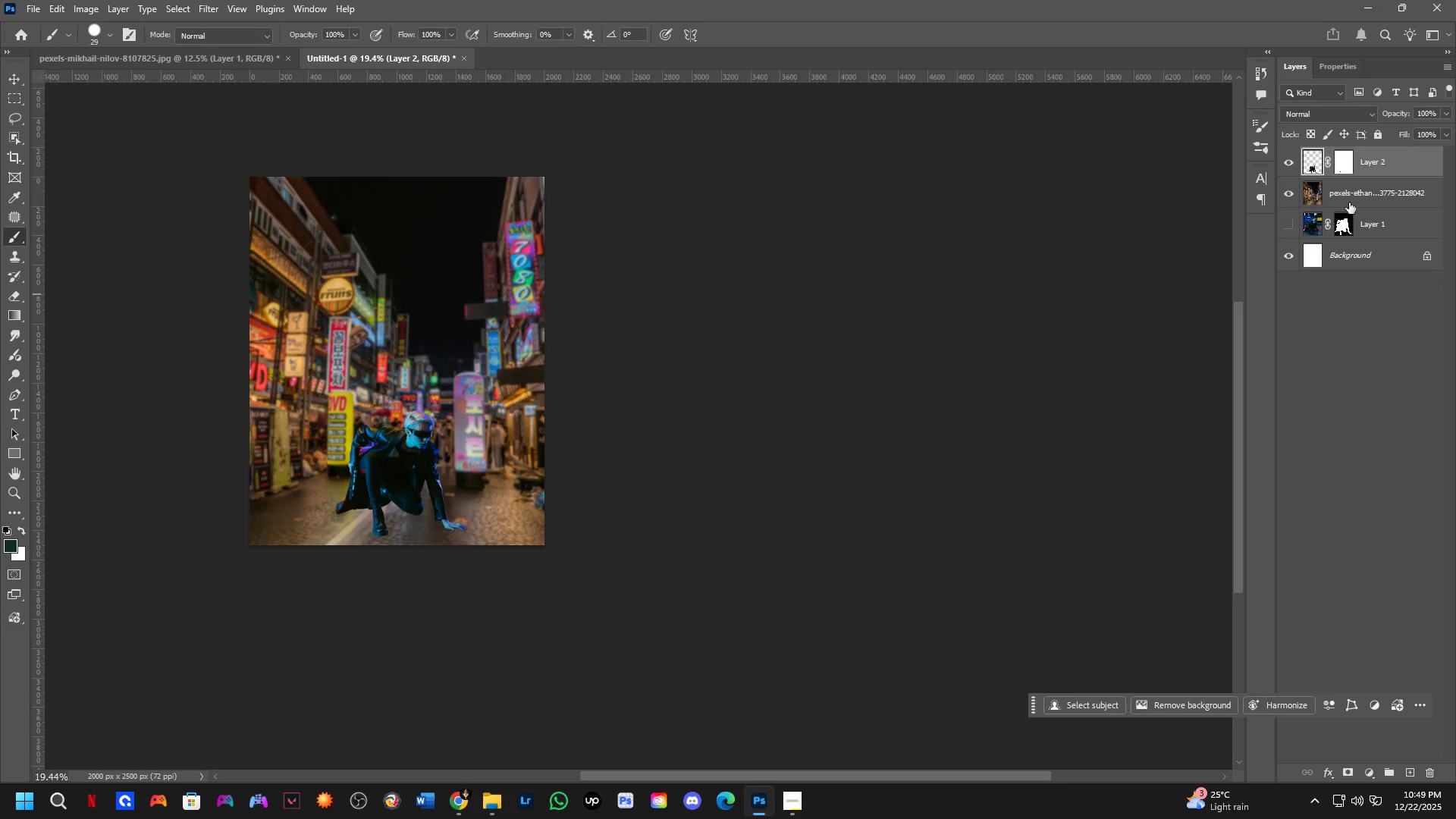 
left_click([1355, 198])
 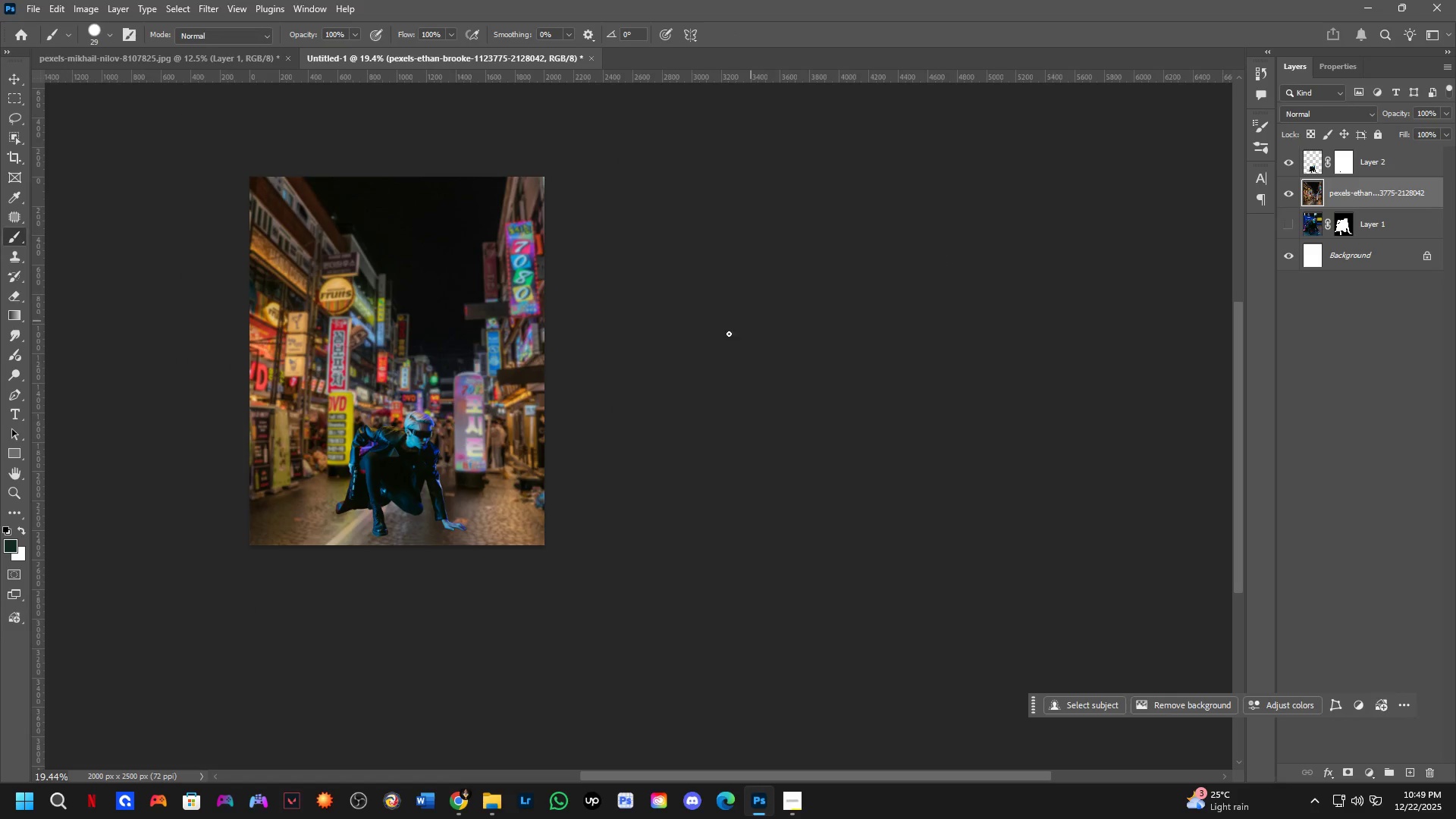 
key(Control+T)
 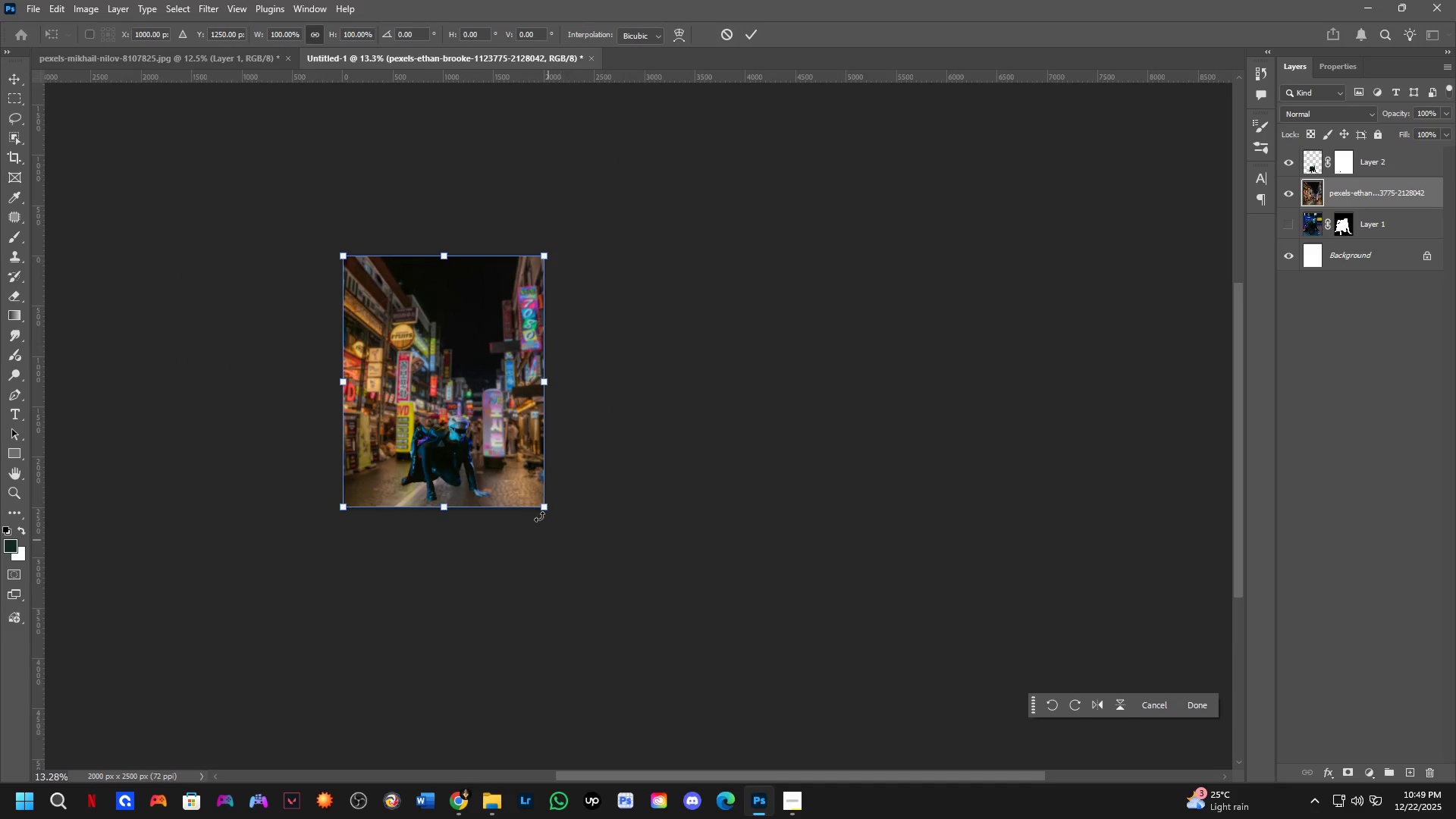 
scroll: coordinate [498, 428], scroll_direction: down, amount: 9.0
 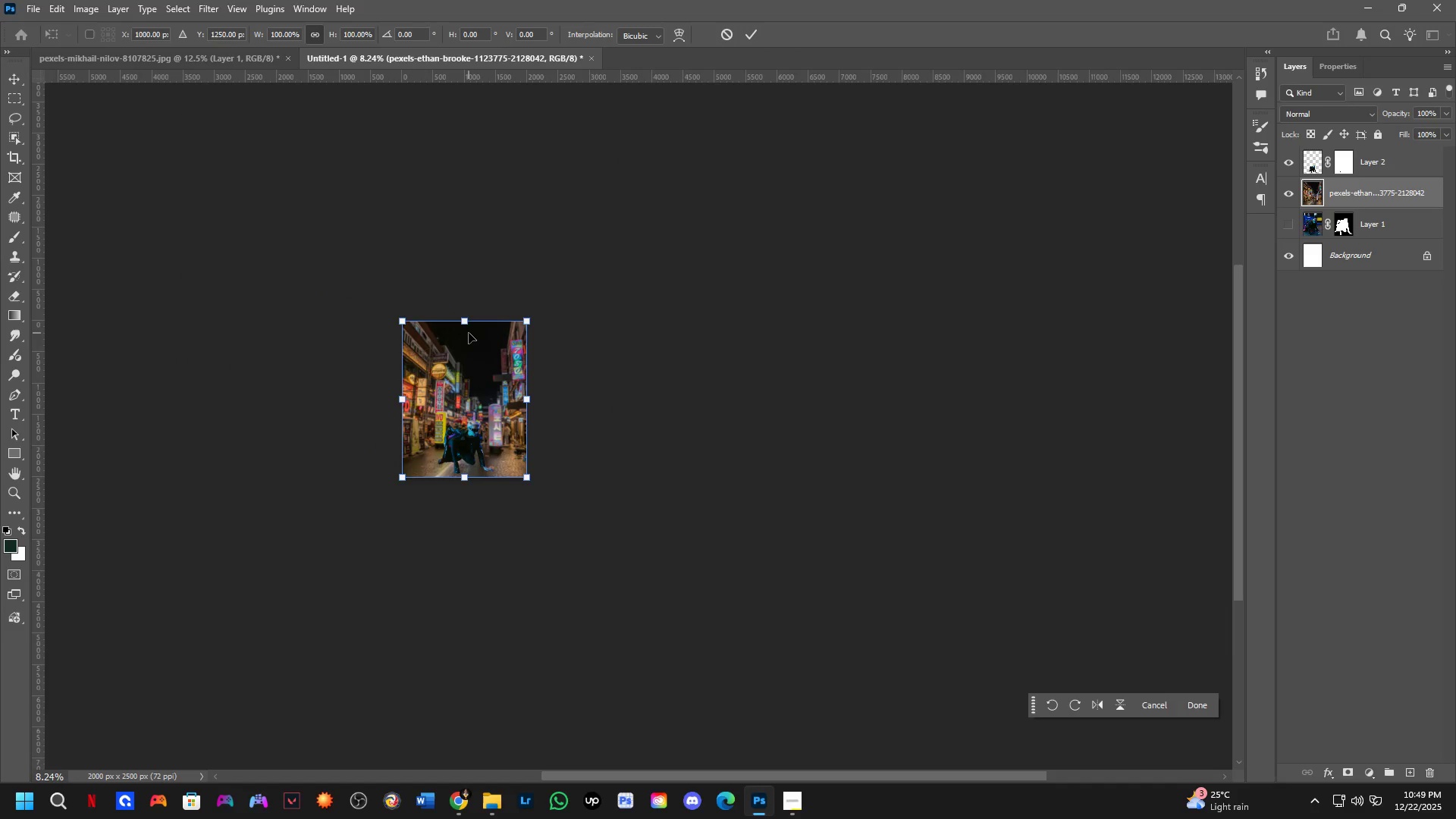 
left_click_drag(start_coordinate=[466, 325], to_coordinate=[450, 212])
 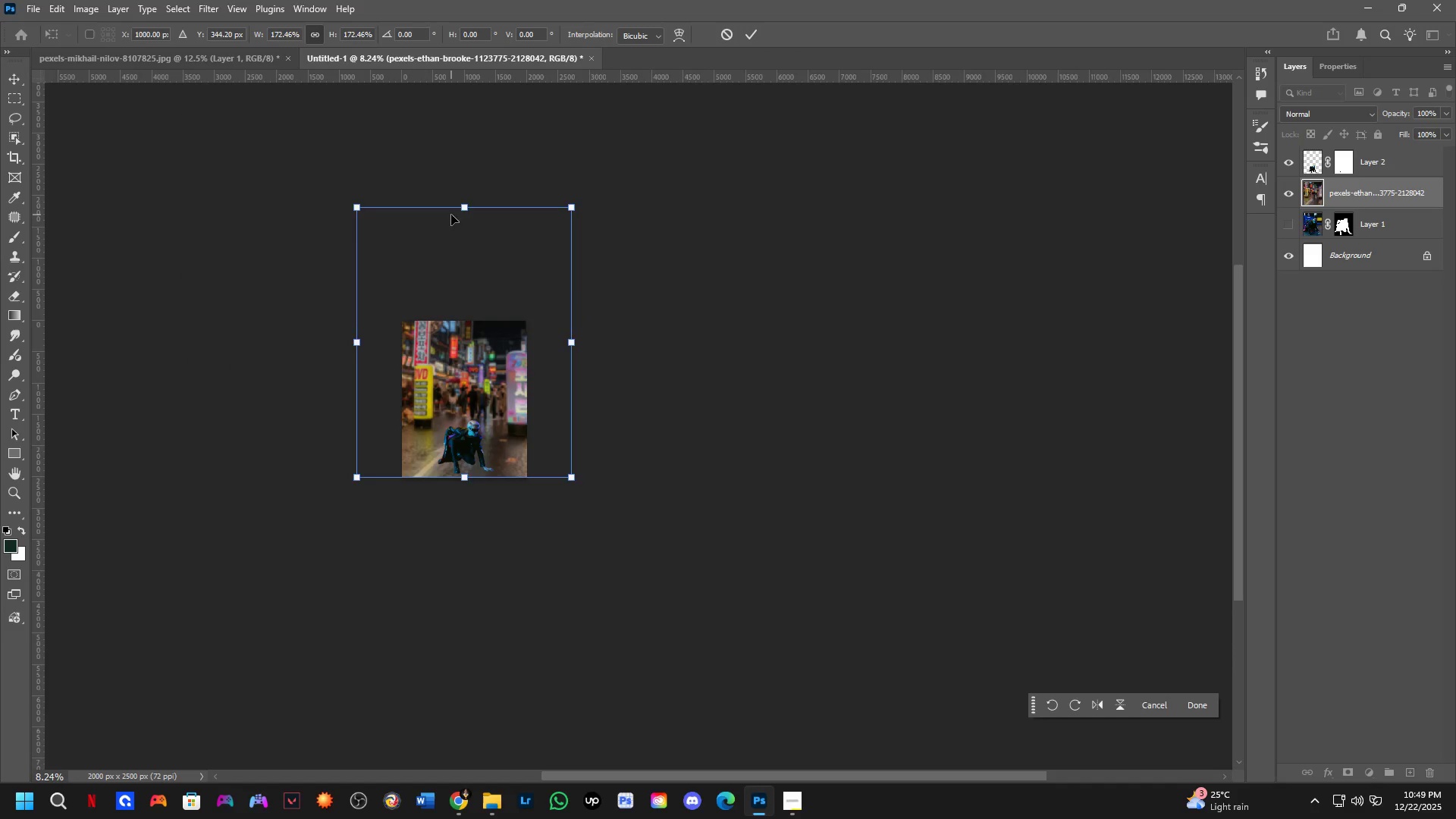 
key(NumpadEnter)
 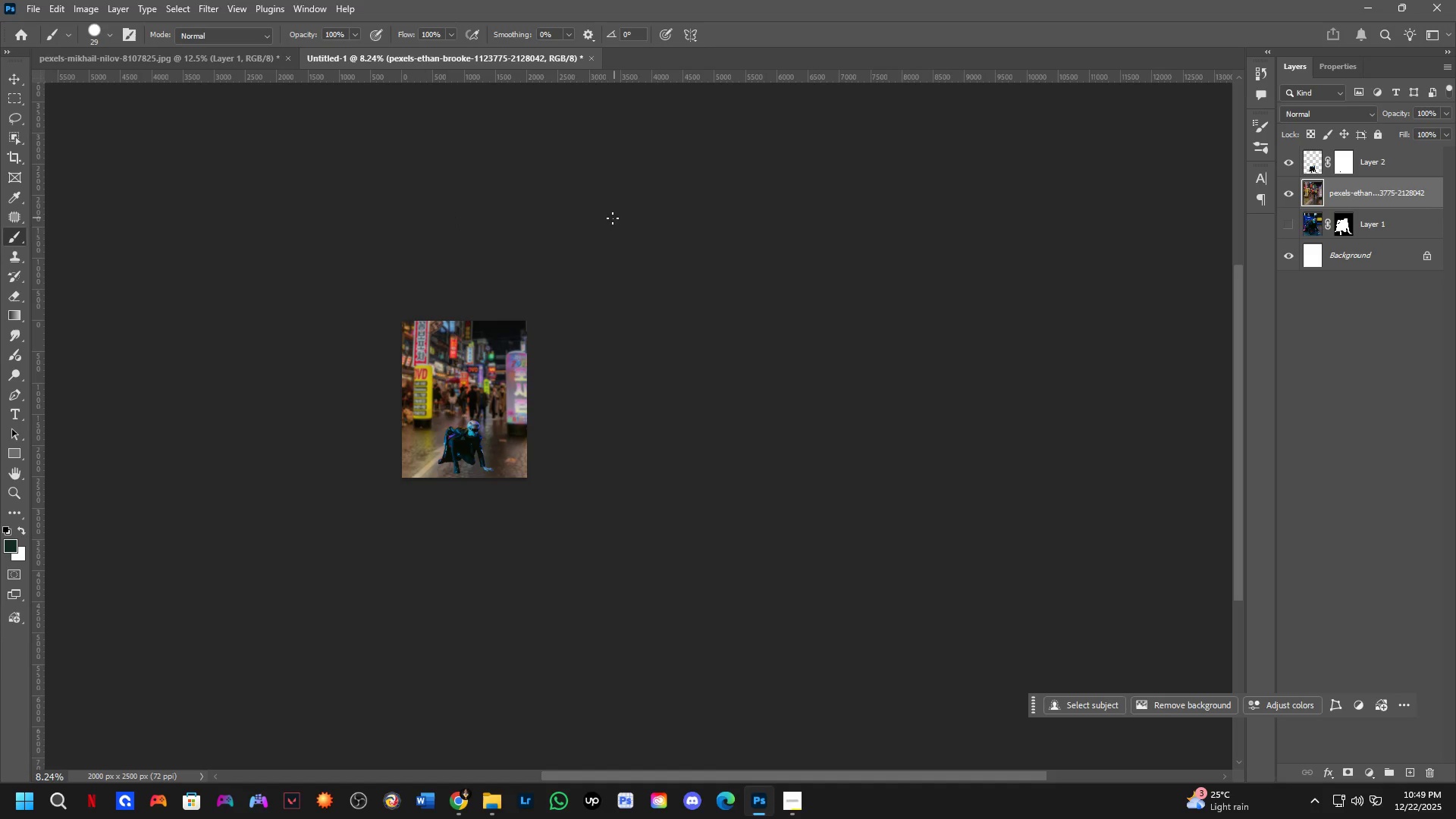 
key(Shift+ShiftLeft)
 